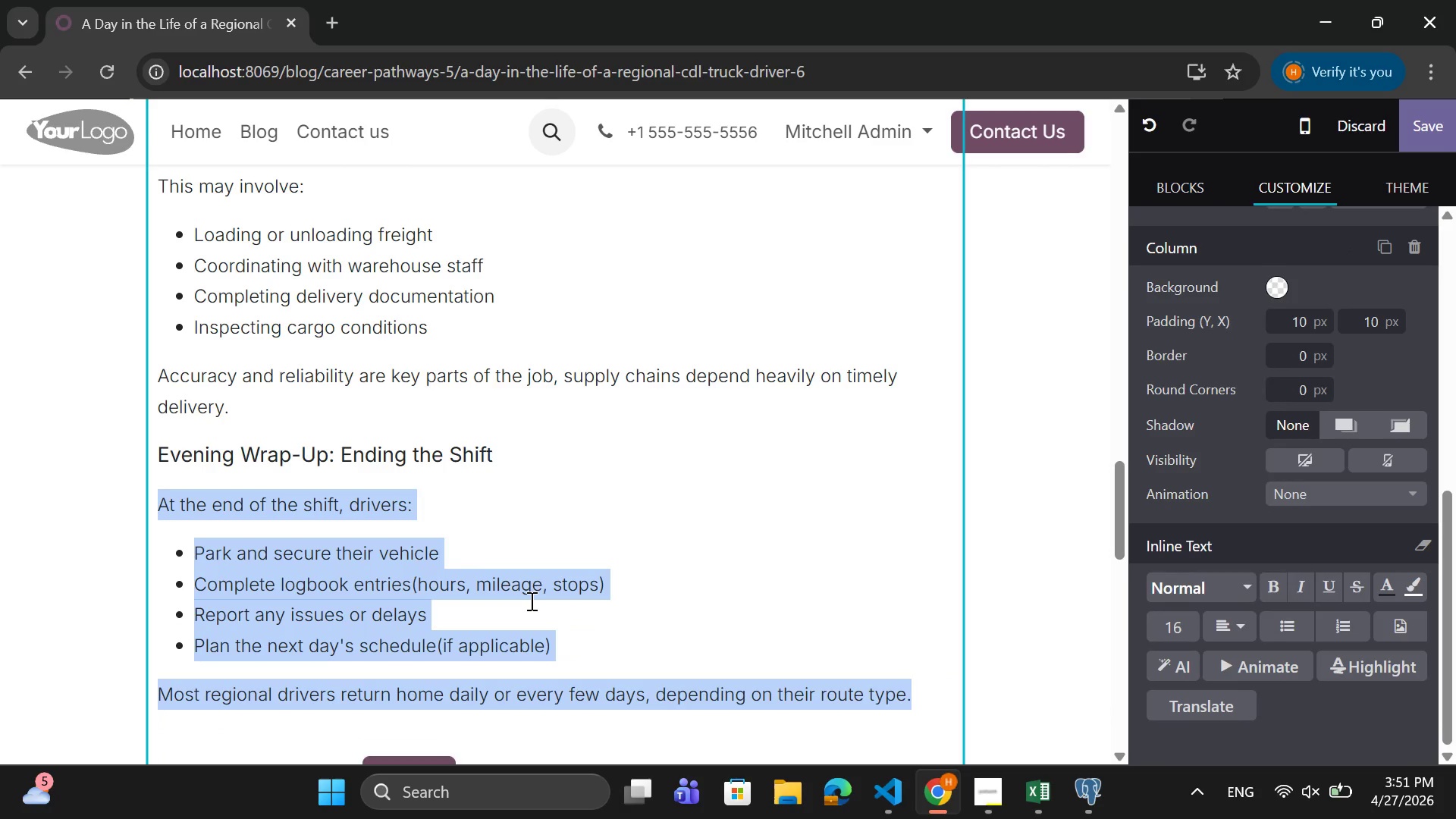 
left_click([530, 601])
 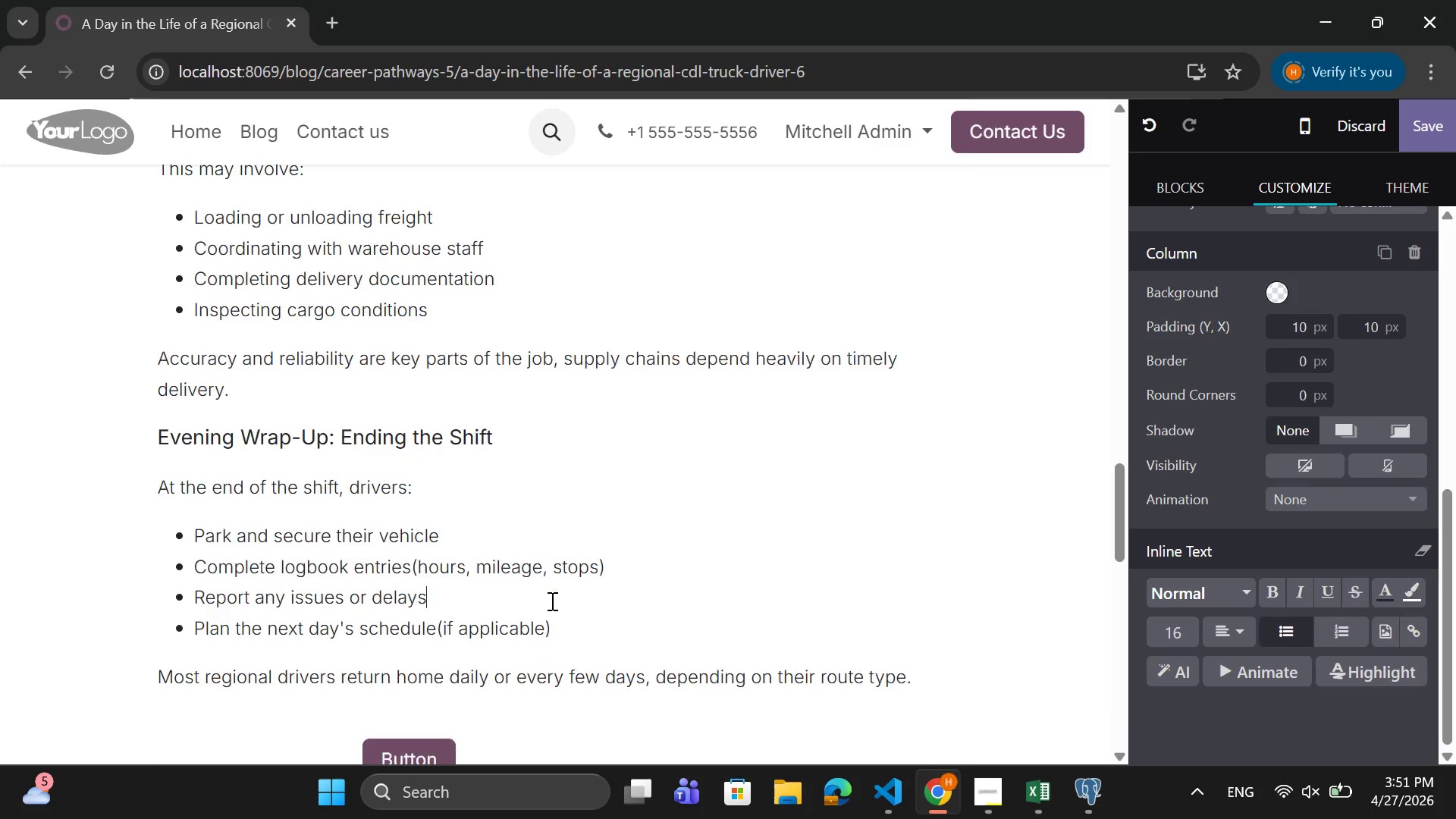 
scroll: coordinate [551, 601], scroll_direction: down, amount: 2.0
 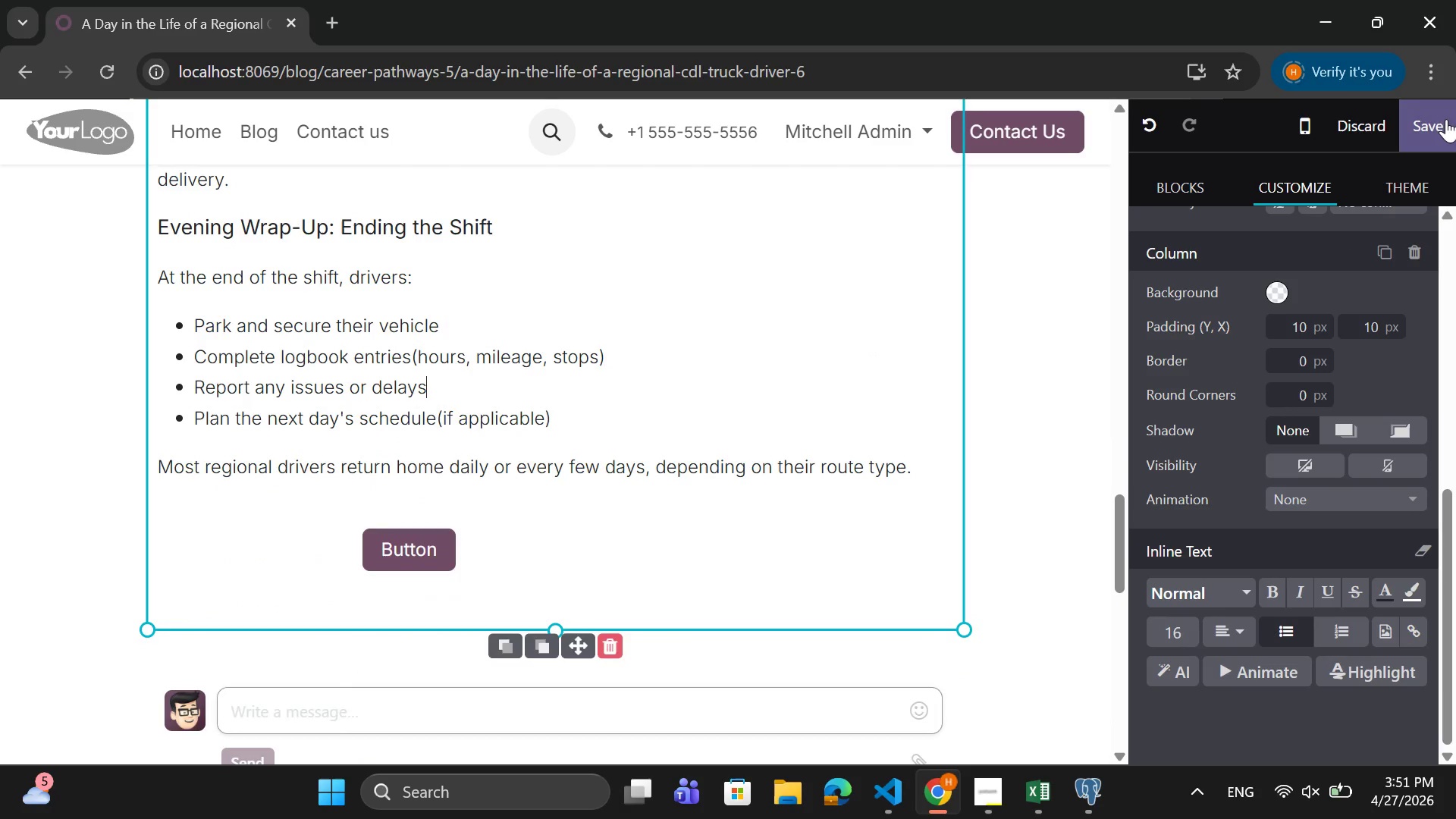 
left_click([1446, 119])
 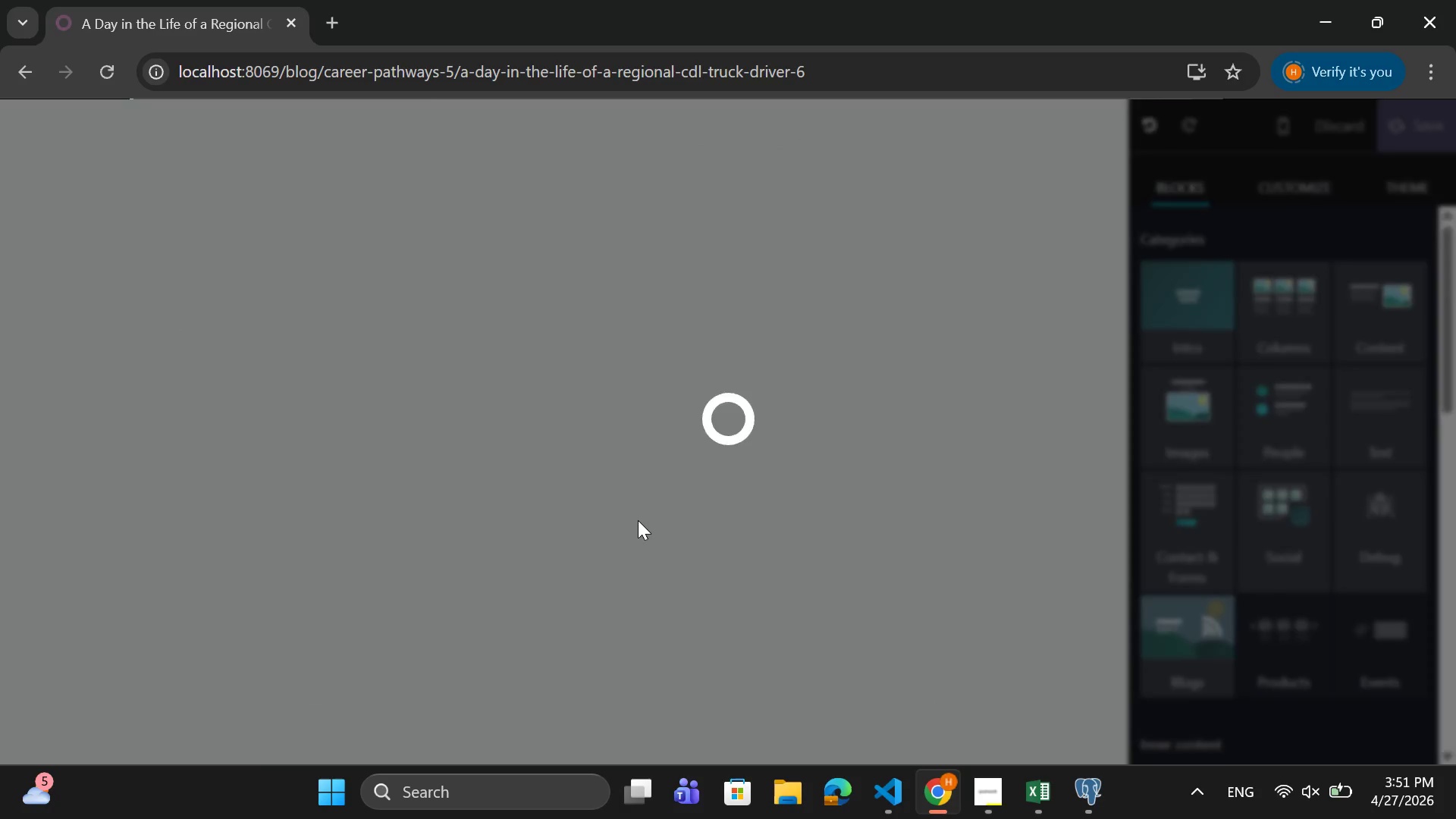 
scroll: coordinate [437, 404], scroll_direction: up, amount: 11.0
 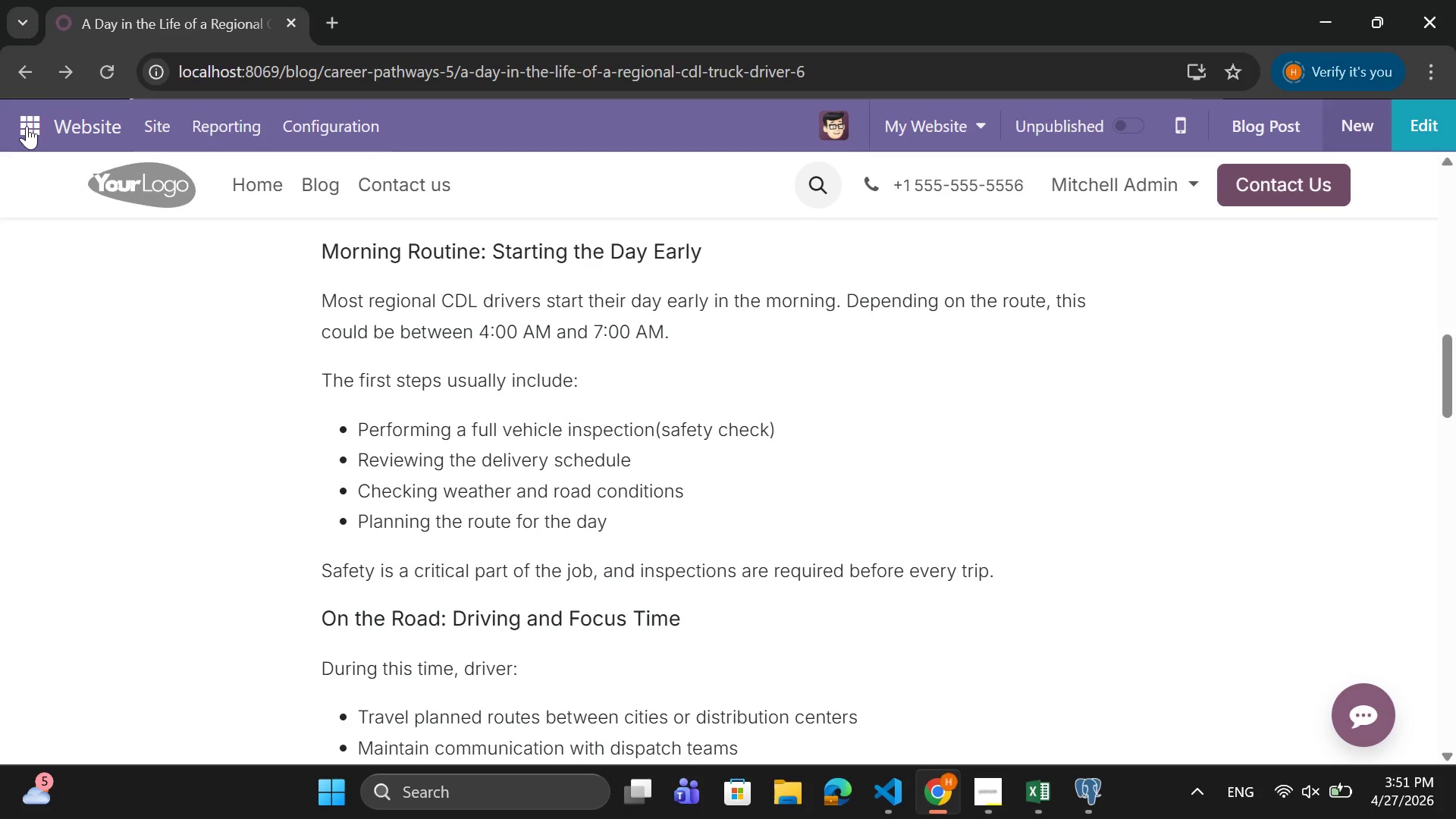 
left_click([29, 124])
 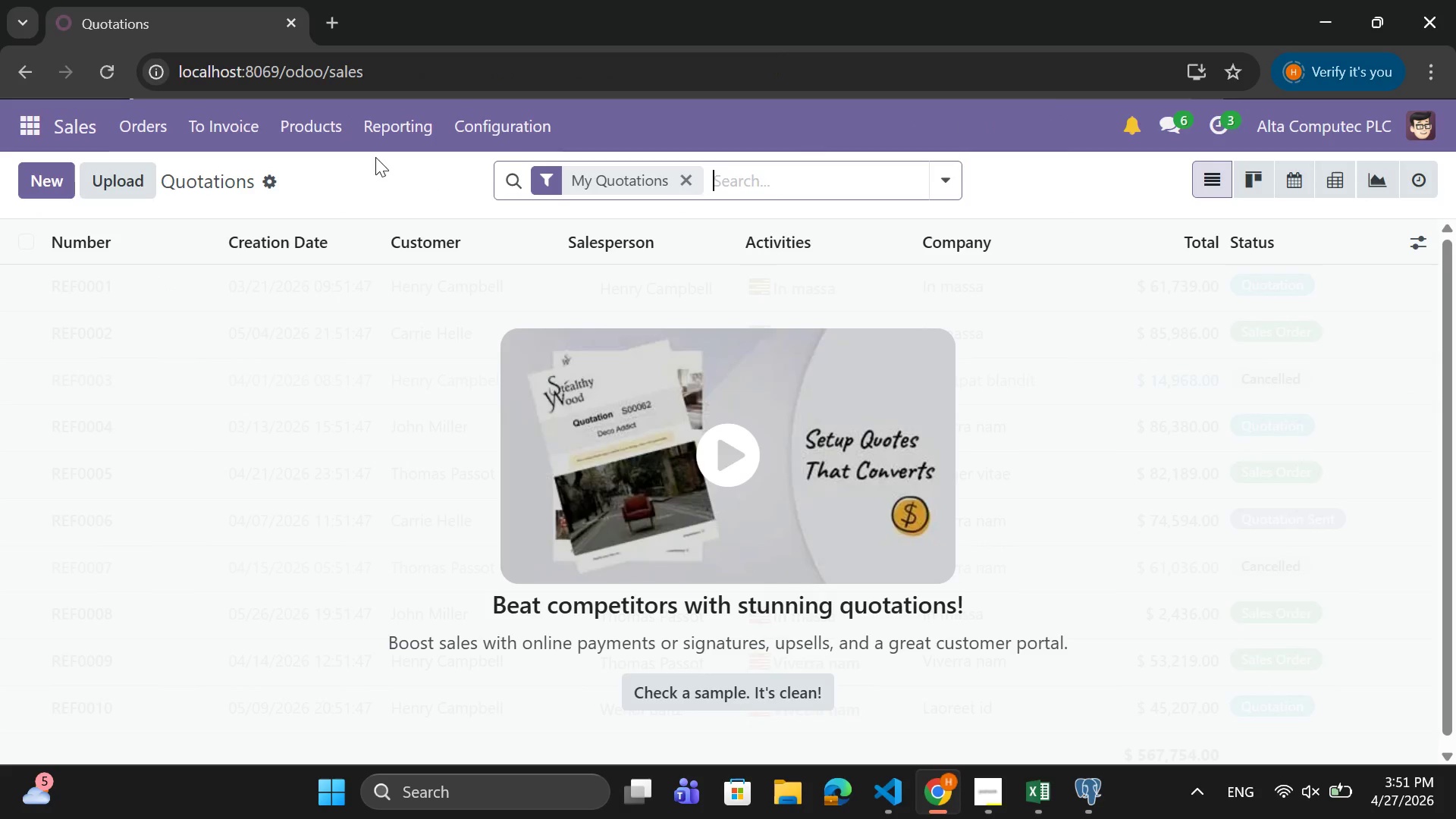 
left_click([322, 135])
 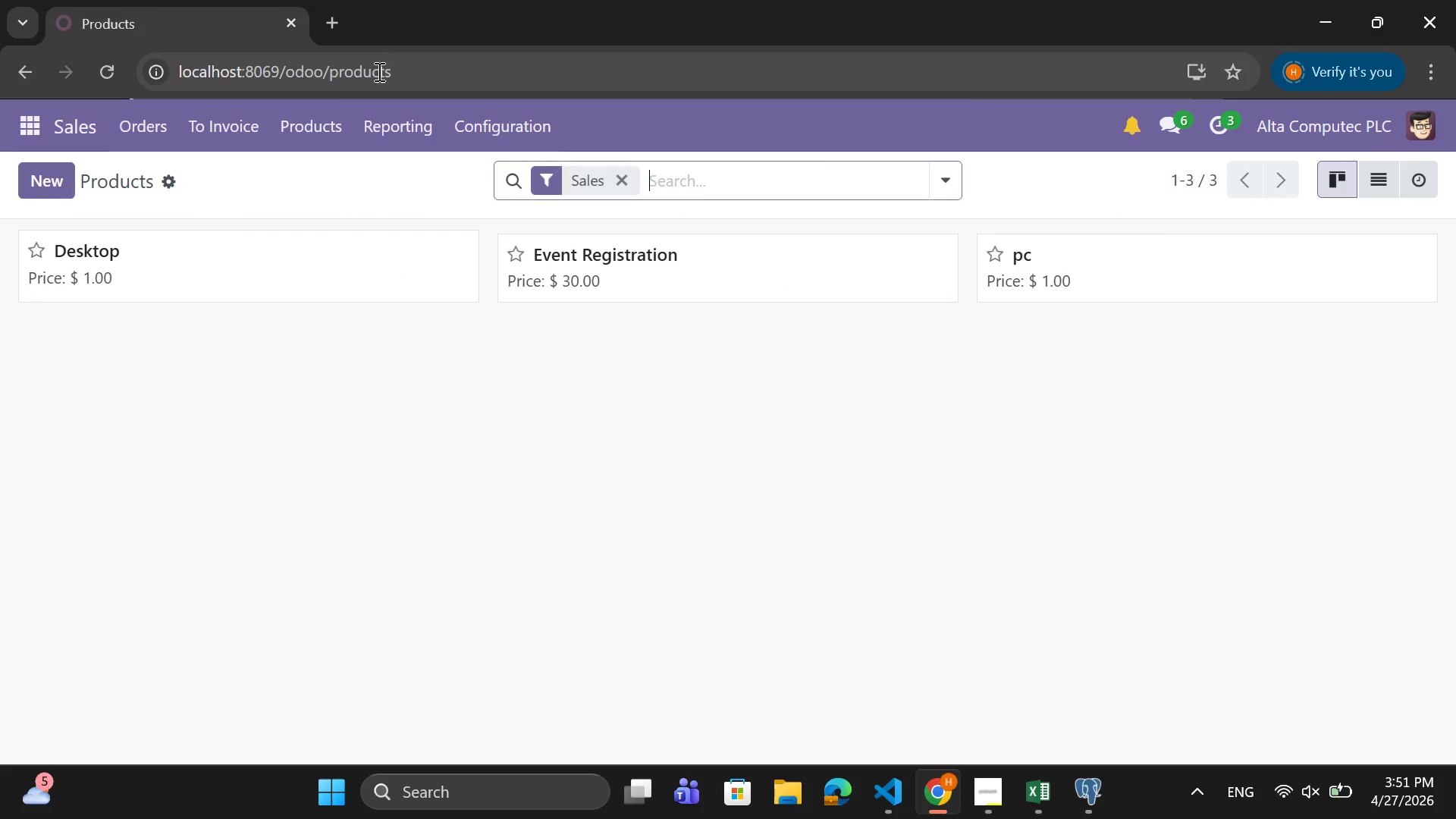 
left_click_drag(start_coordinate=[400, 74], to_coordinate=[155, 83])
 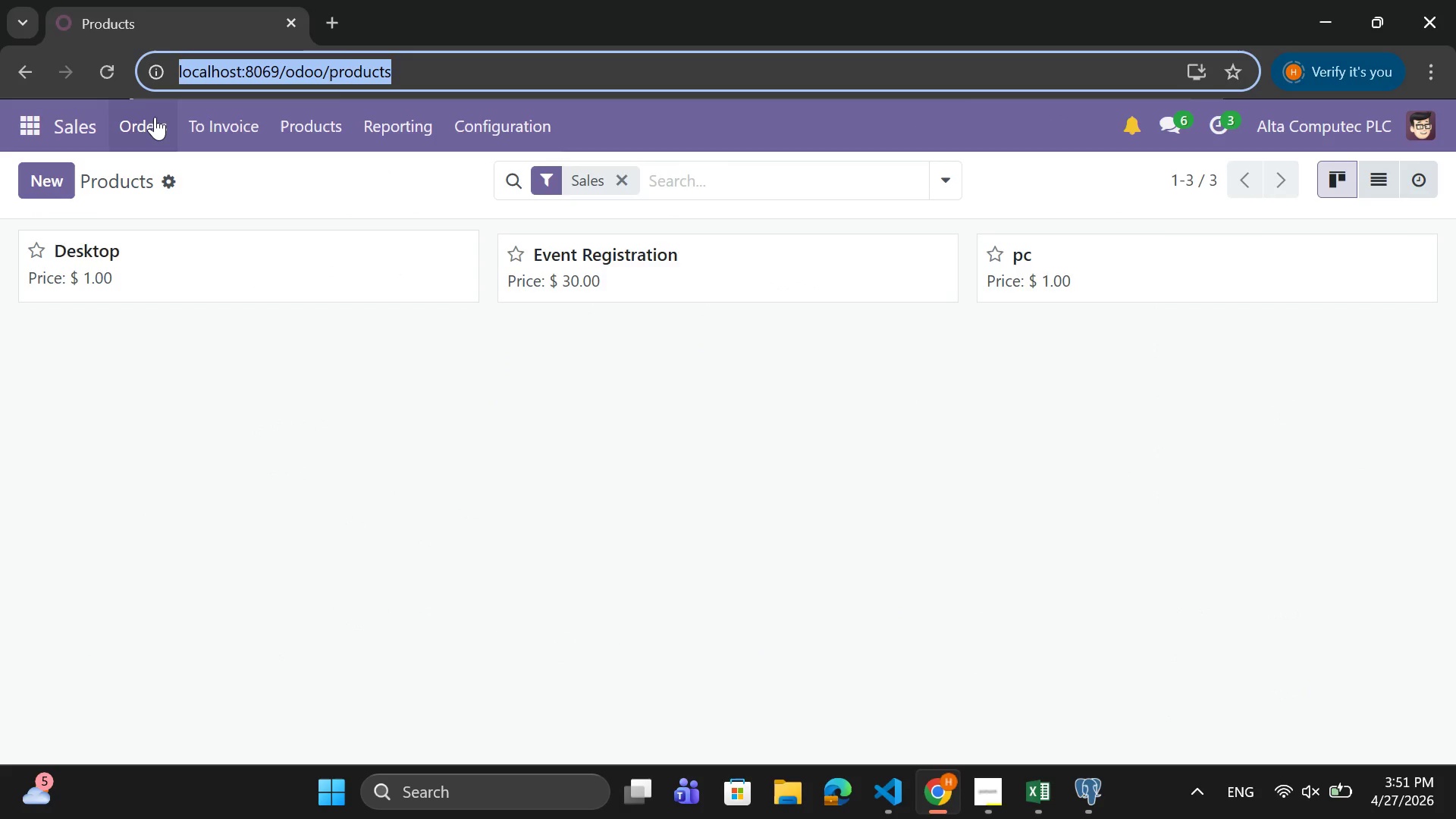 
key(Control+C)
 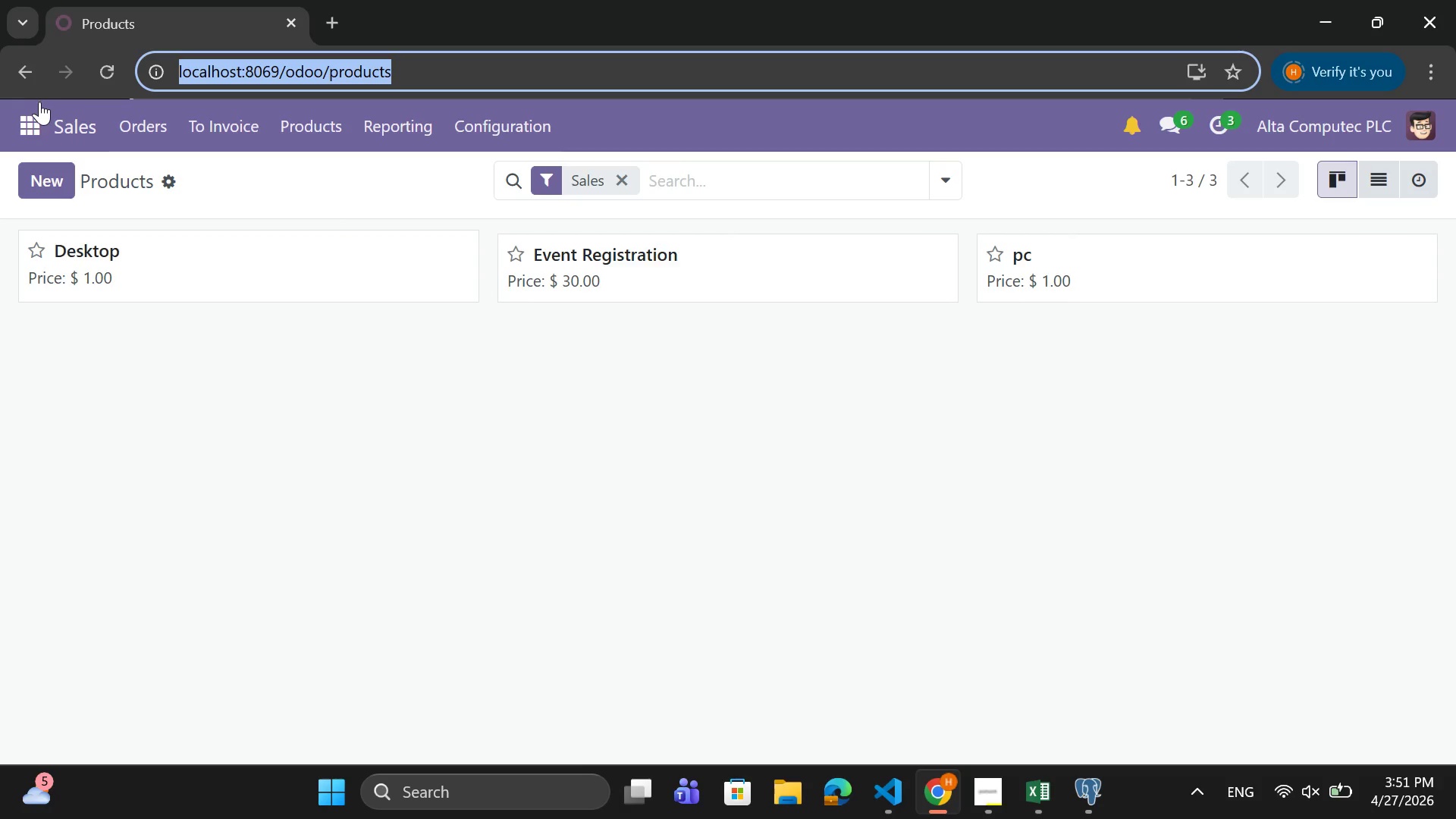 
key(Control+C)
 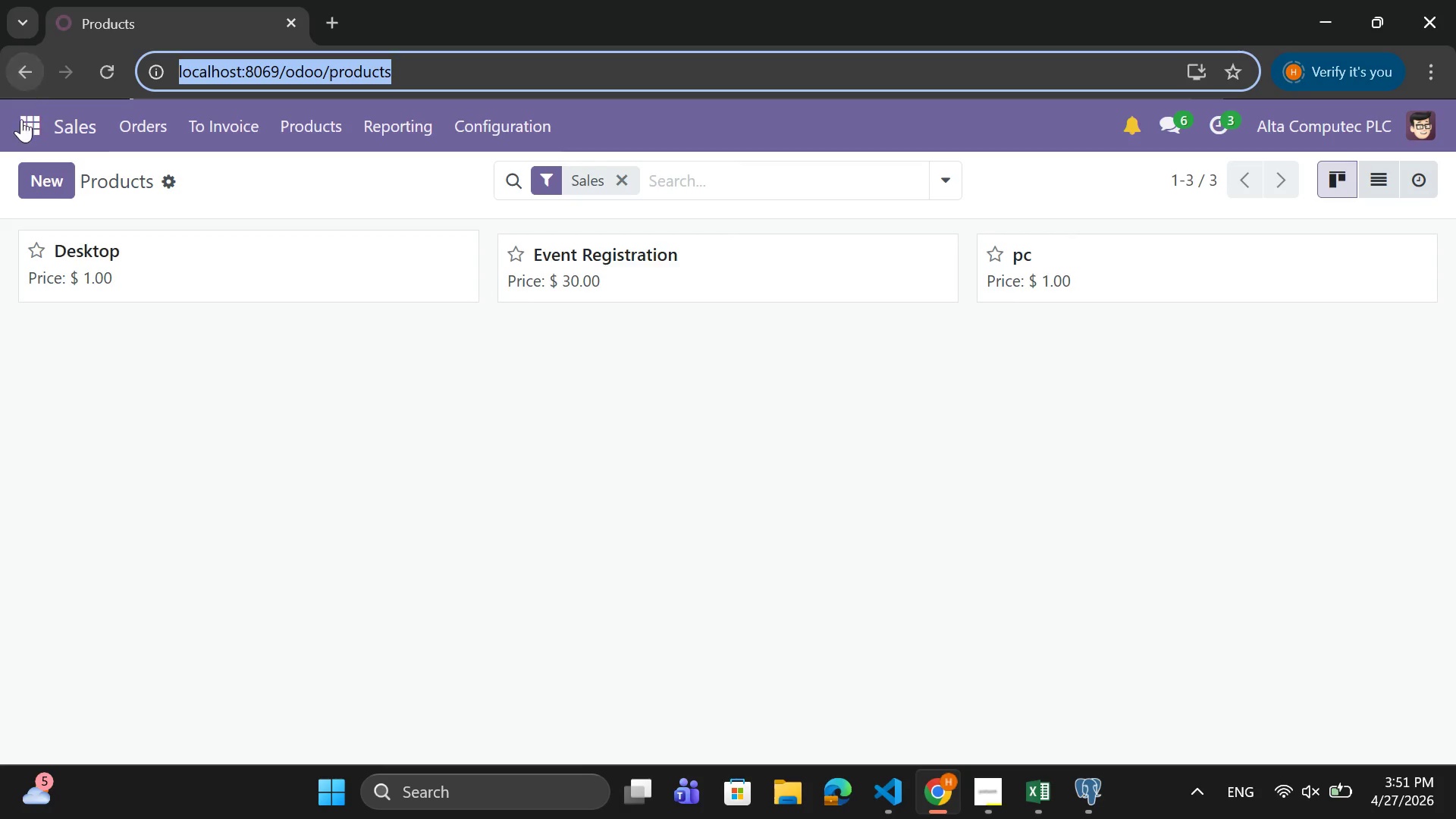 
left_click([21, 120])
 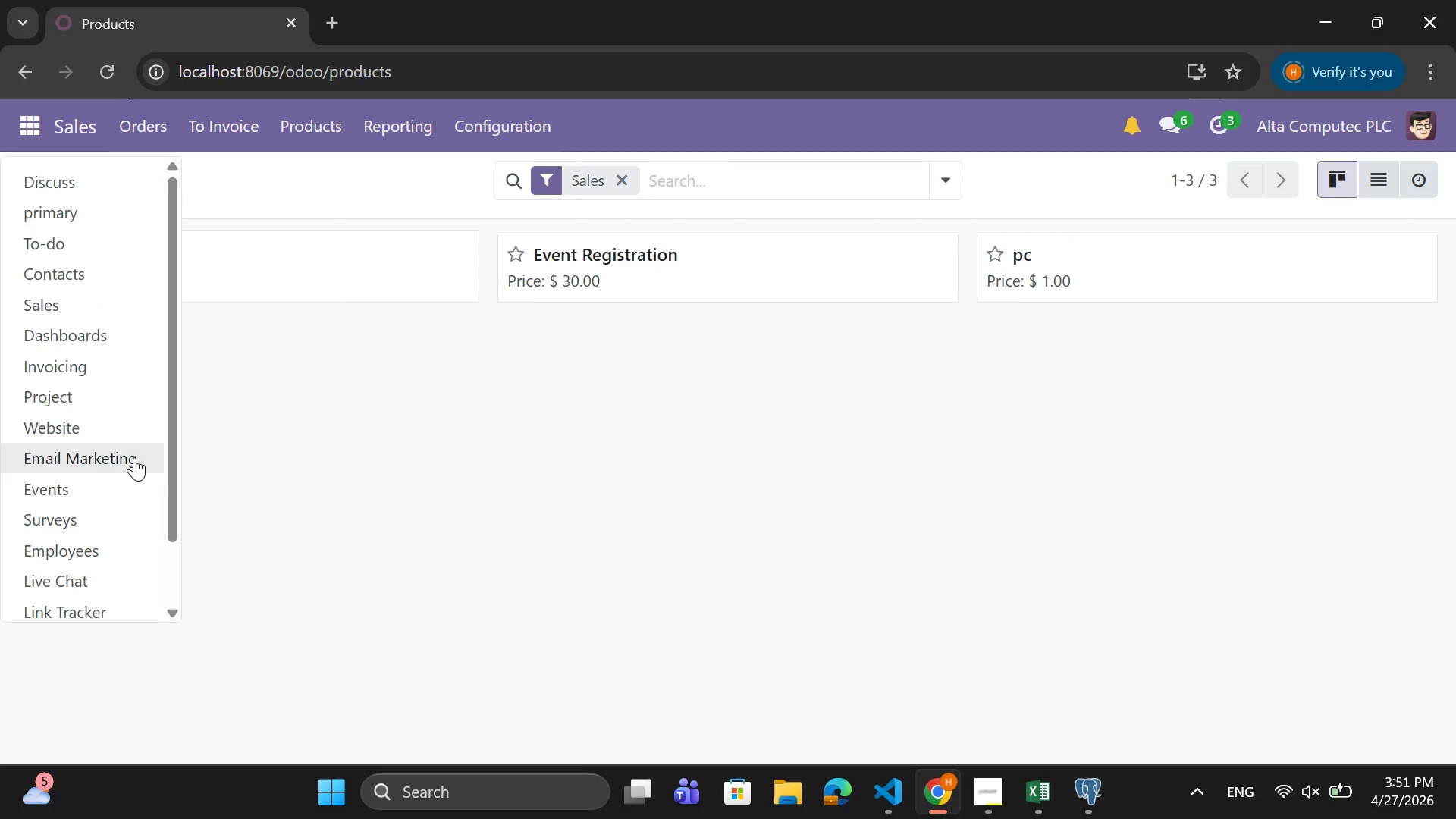 
scroll: coordinate [133, 488], scroll_direction: down, amount: 2.0
 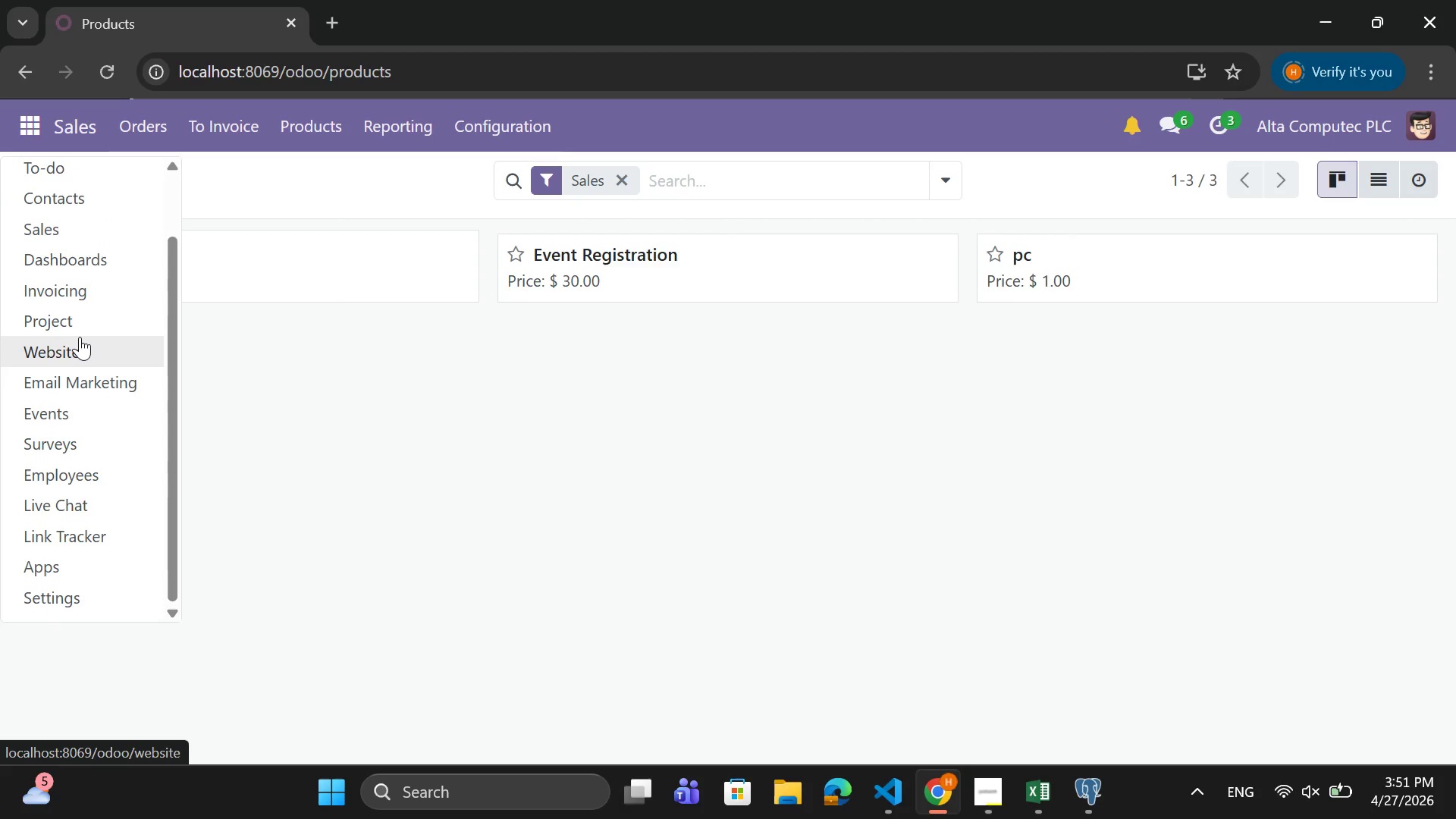 
left_click([80, 337])
 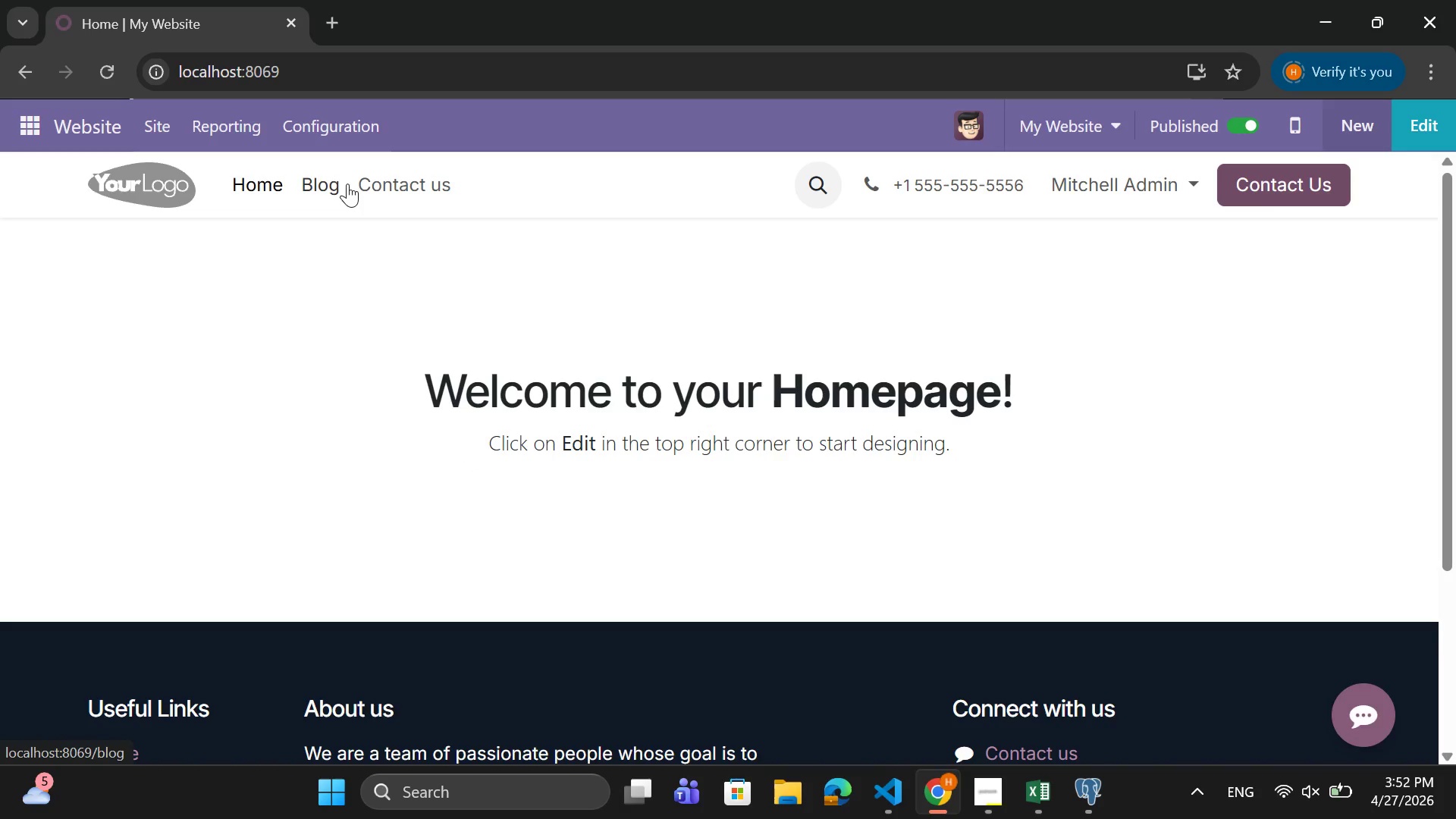 
wait(8.94)
 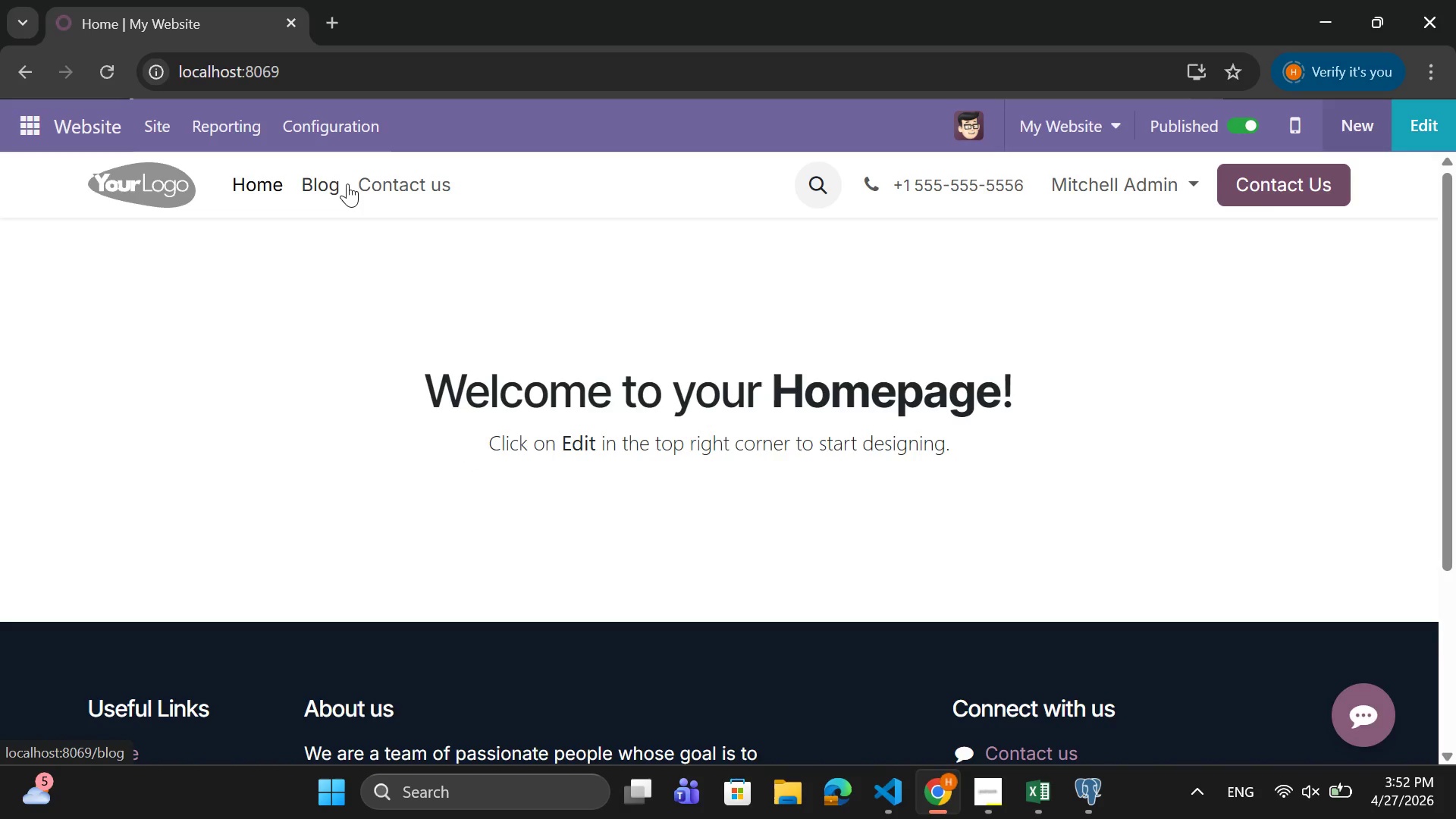 
left_click([380, 545])
 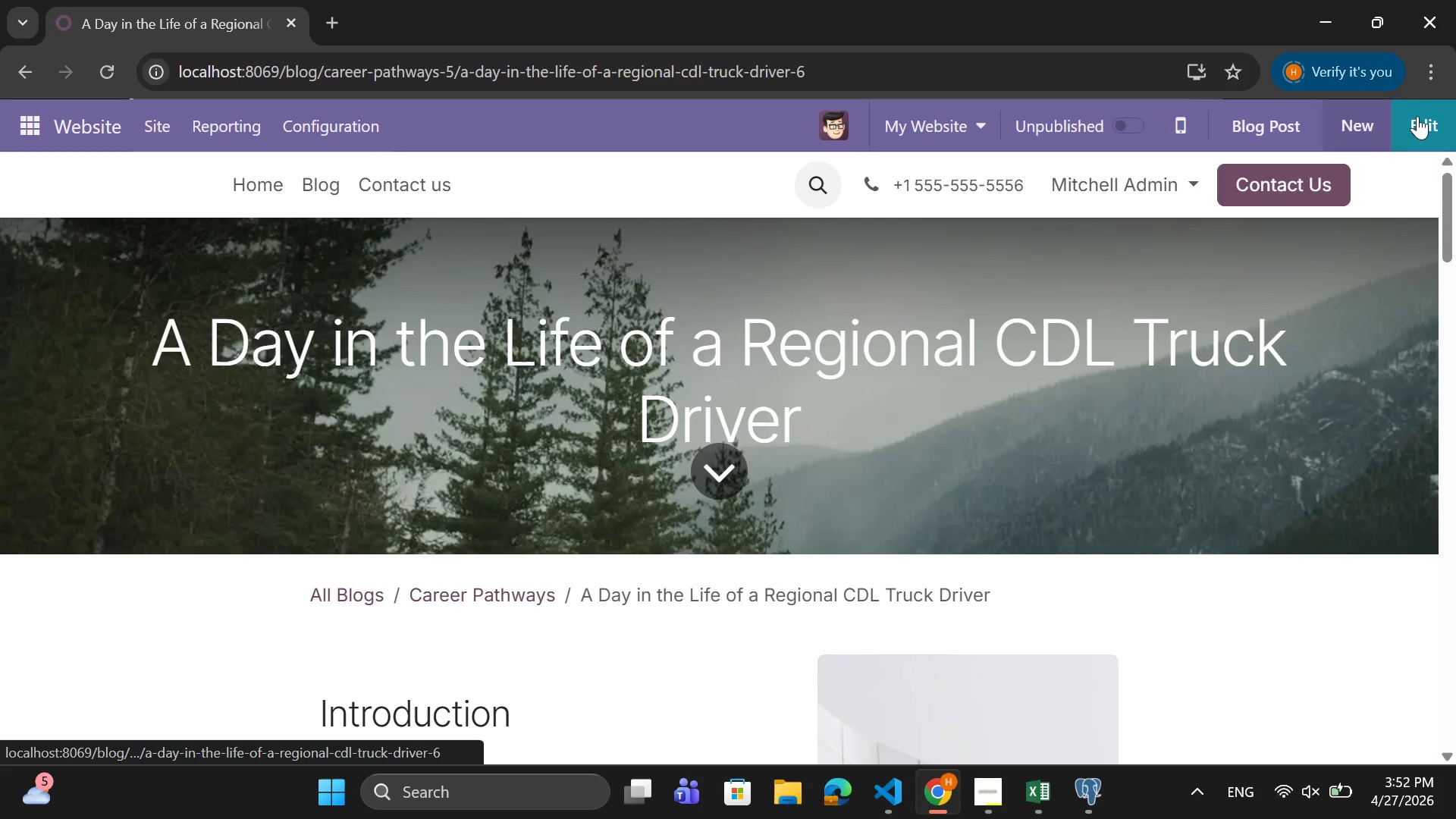 
left_click([1418, 116])
 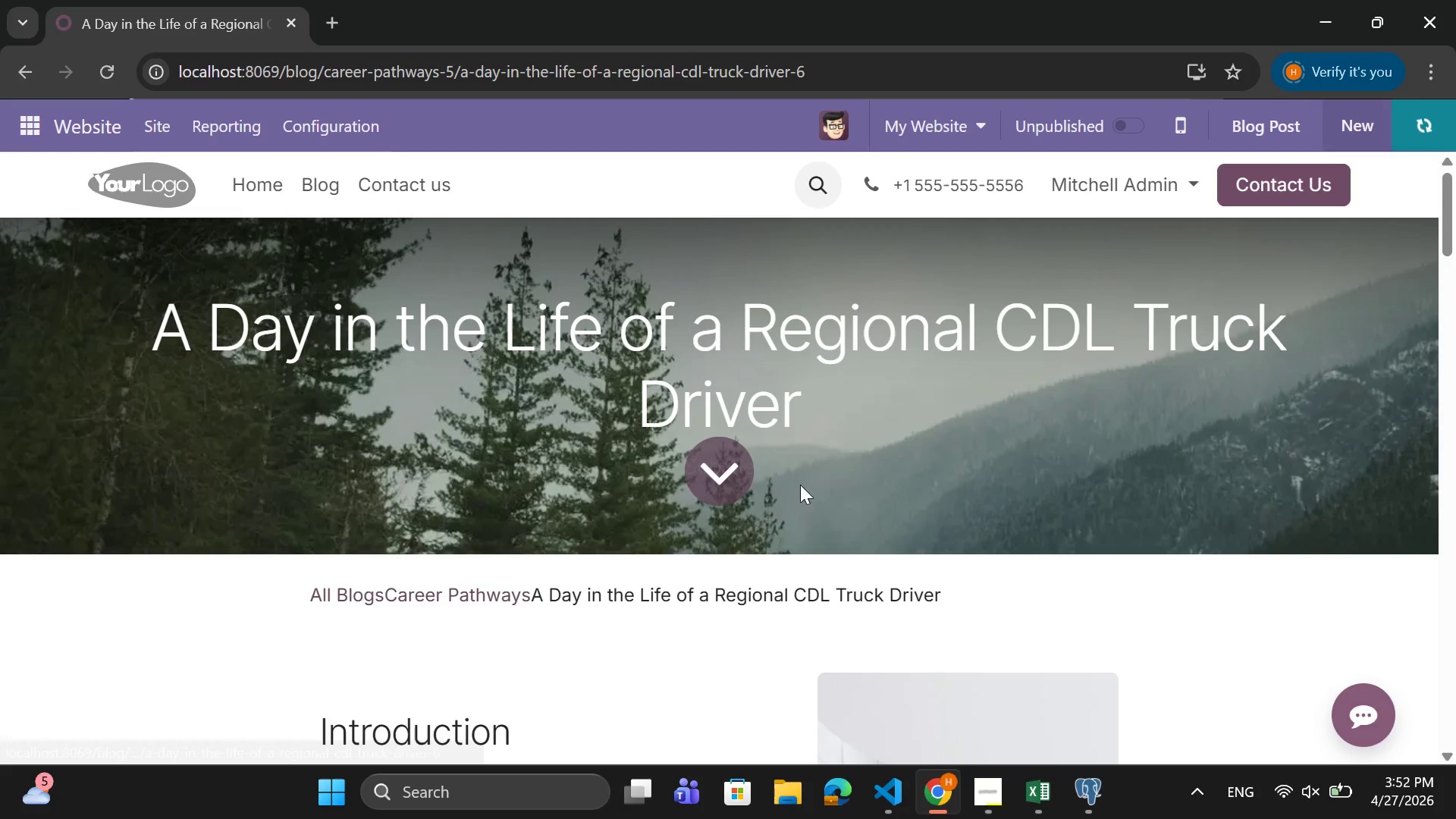 
scroll: coordinate [792, 493], scroll_direction: down, amount: 23.0
 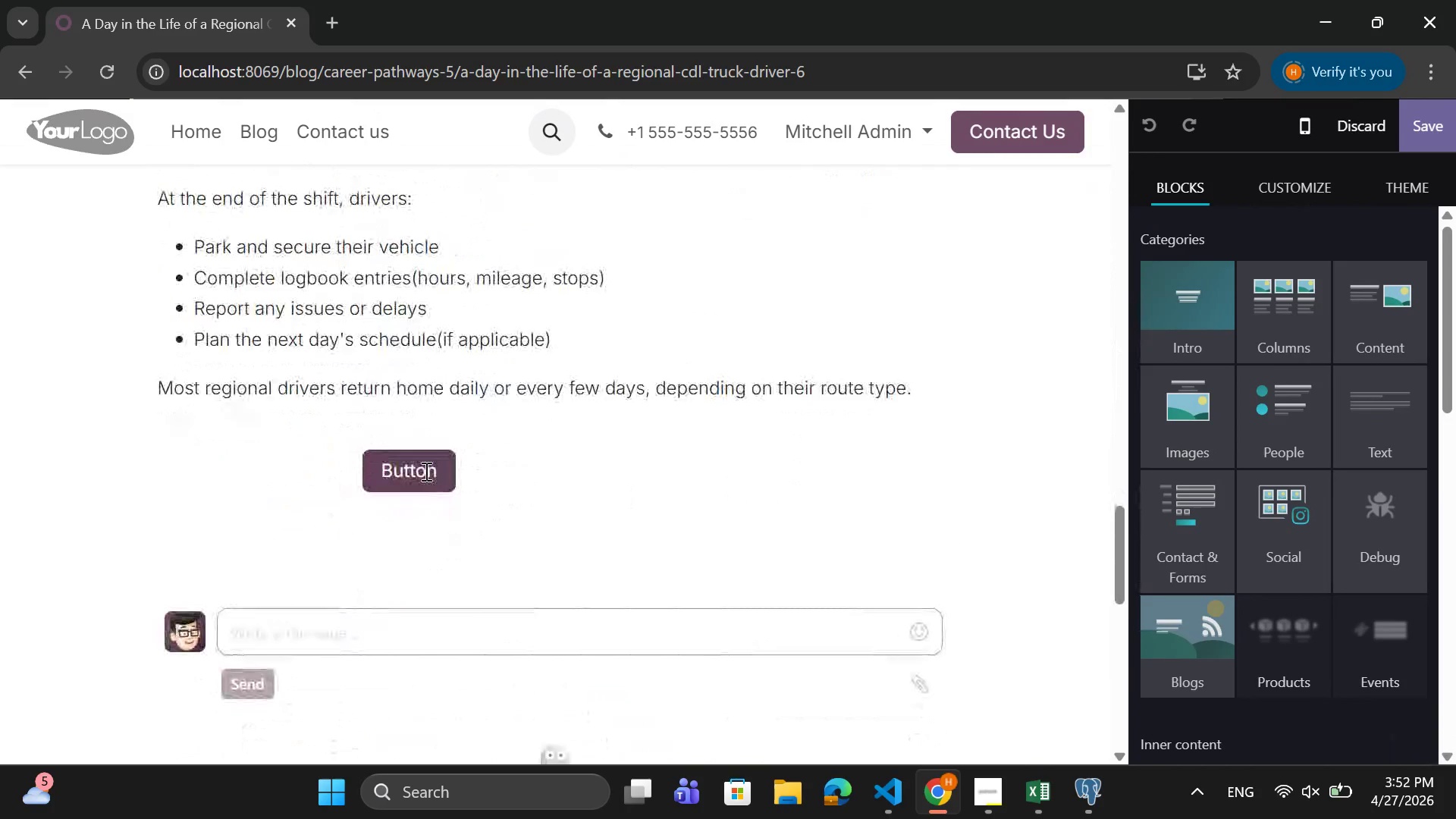 
left_click([437, 473])
 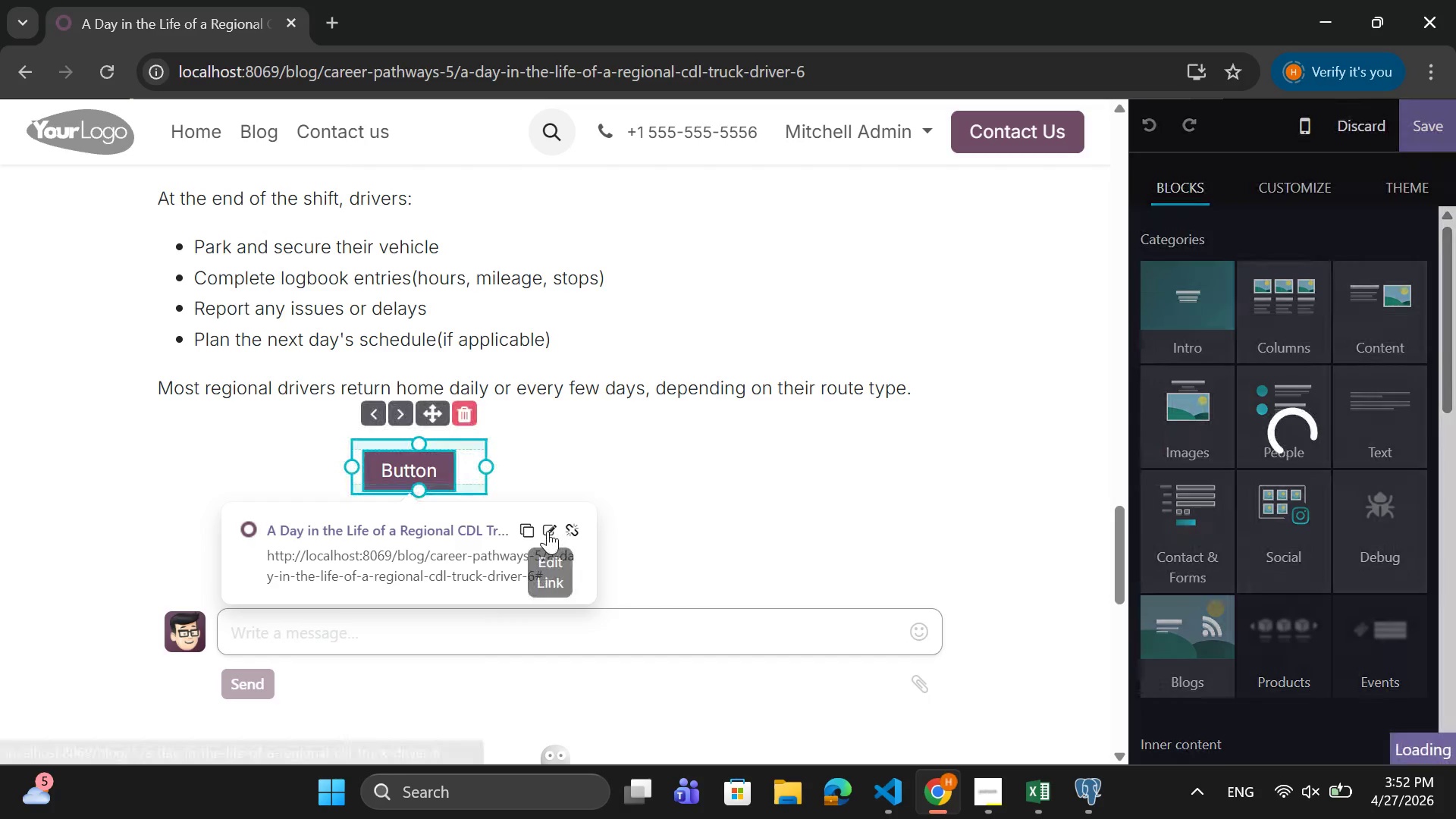 
left_click([548, 531])
 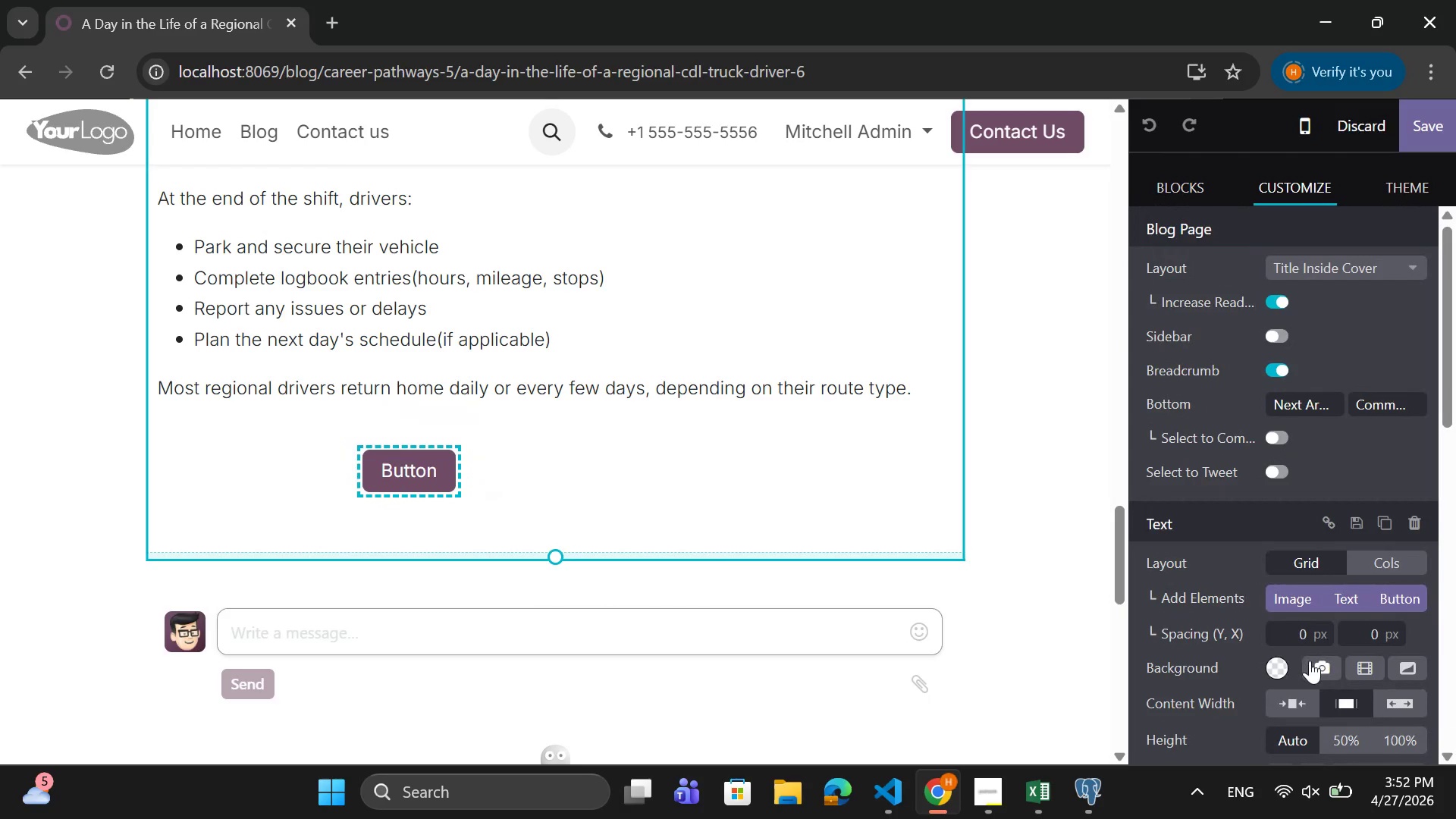 
scroll: coordinate [1307, 659], scroll_direction: down, amount: 3.0
 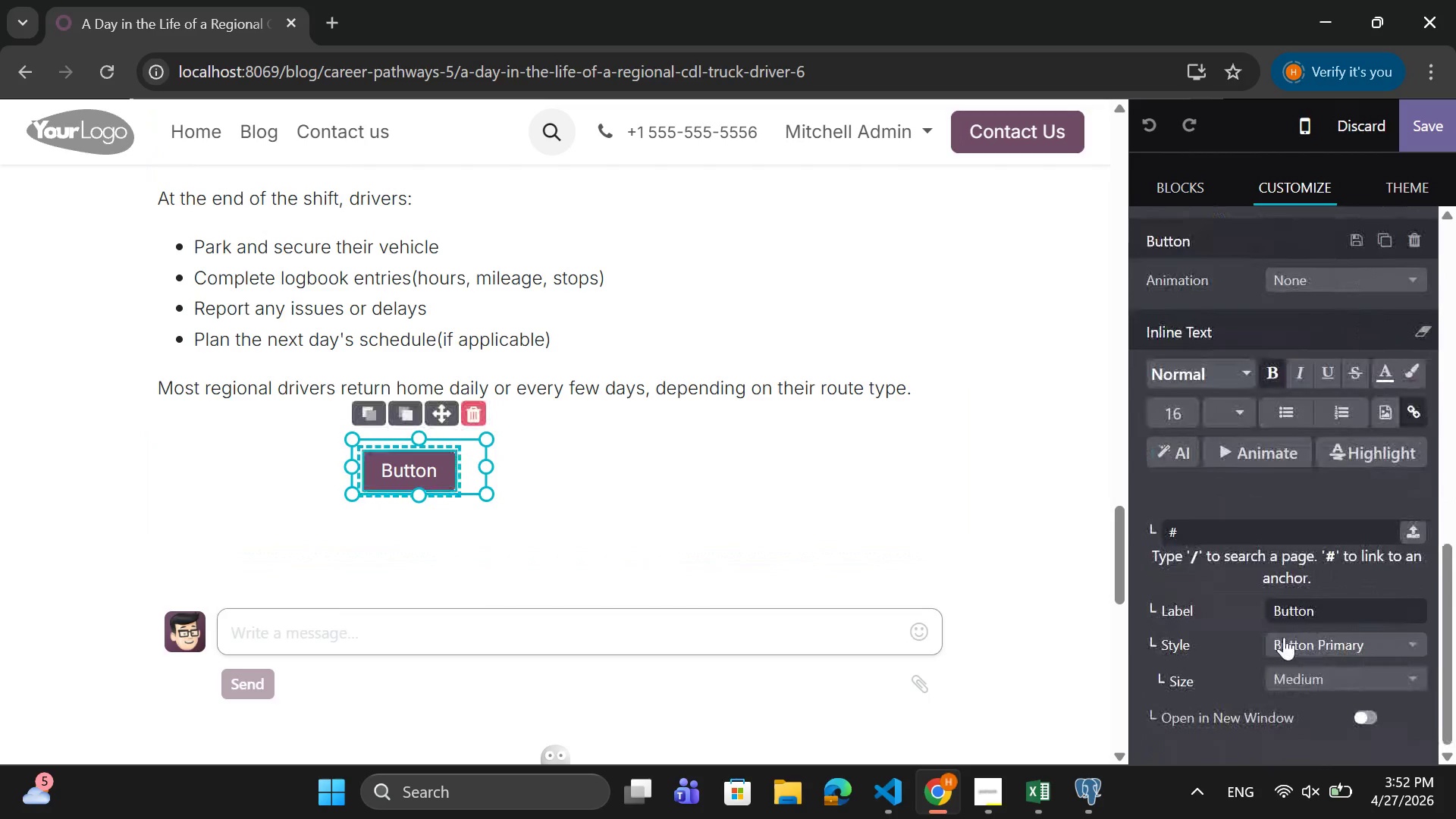 
left_click_drag(start_coordinate=[1216, 529], to_coordinate=[1103, 518])
 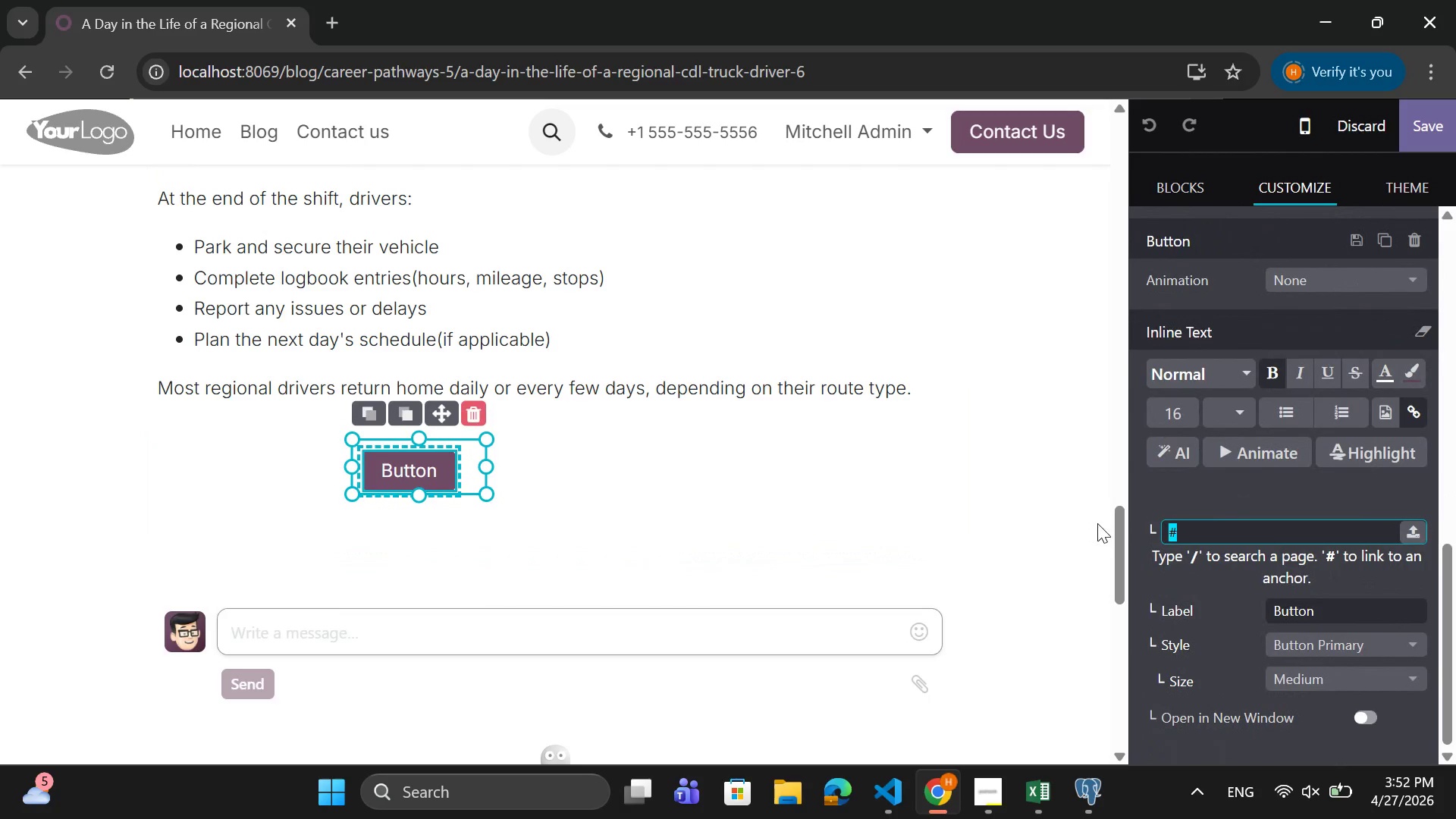 
key(Control+V)
 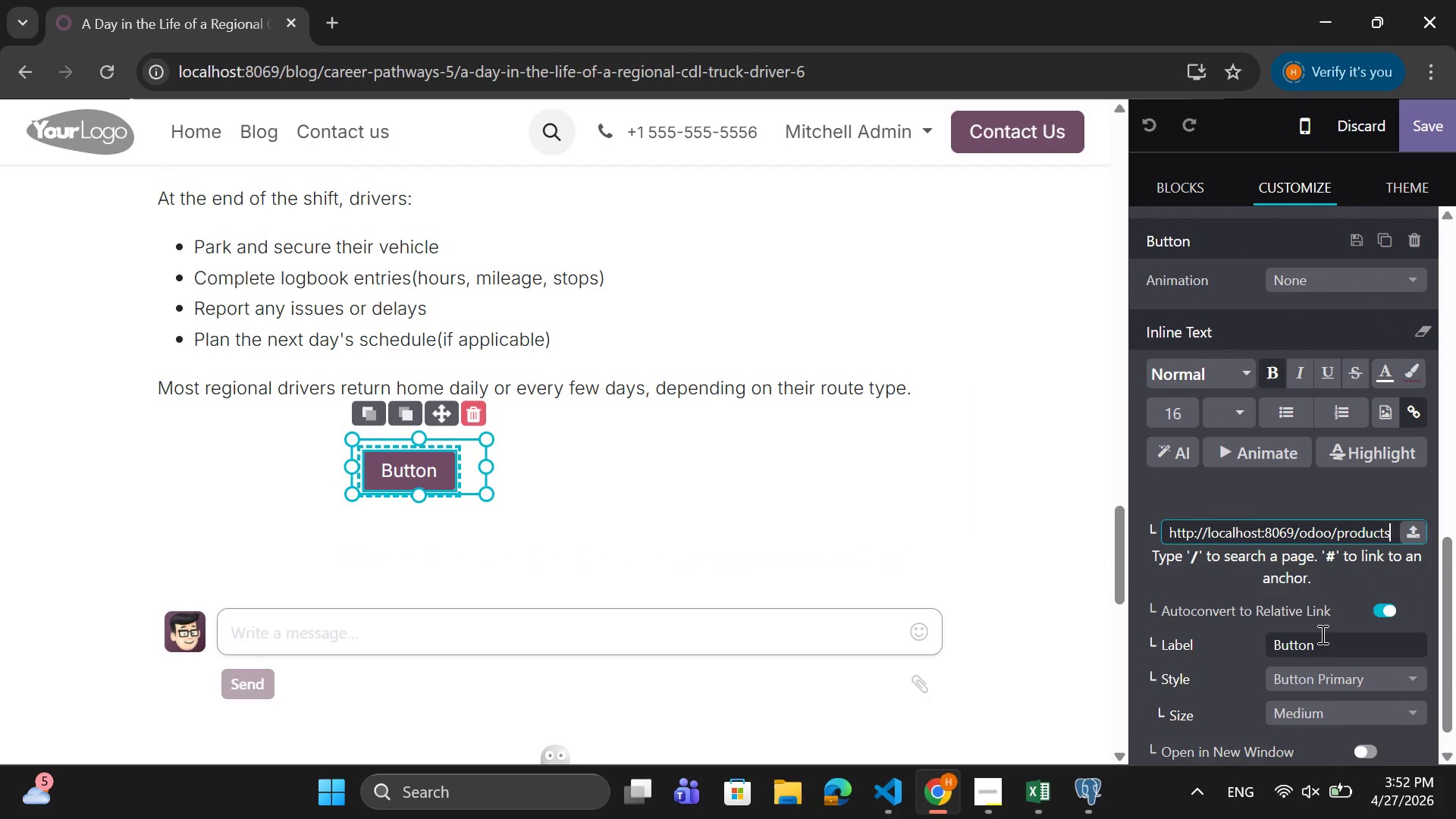 
left_click_drag(start_coordinate=[1323, 639], to_coordinate=[1214, 642])
 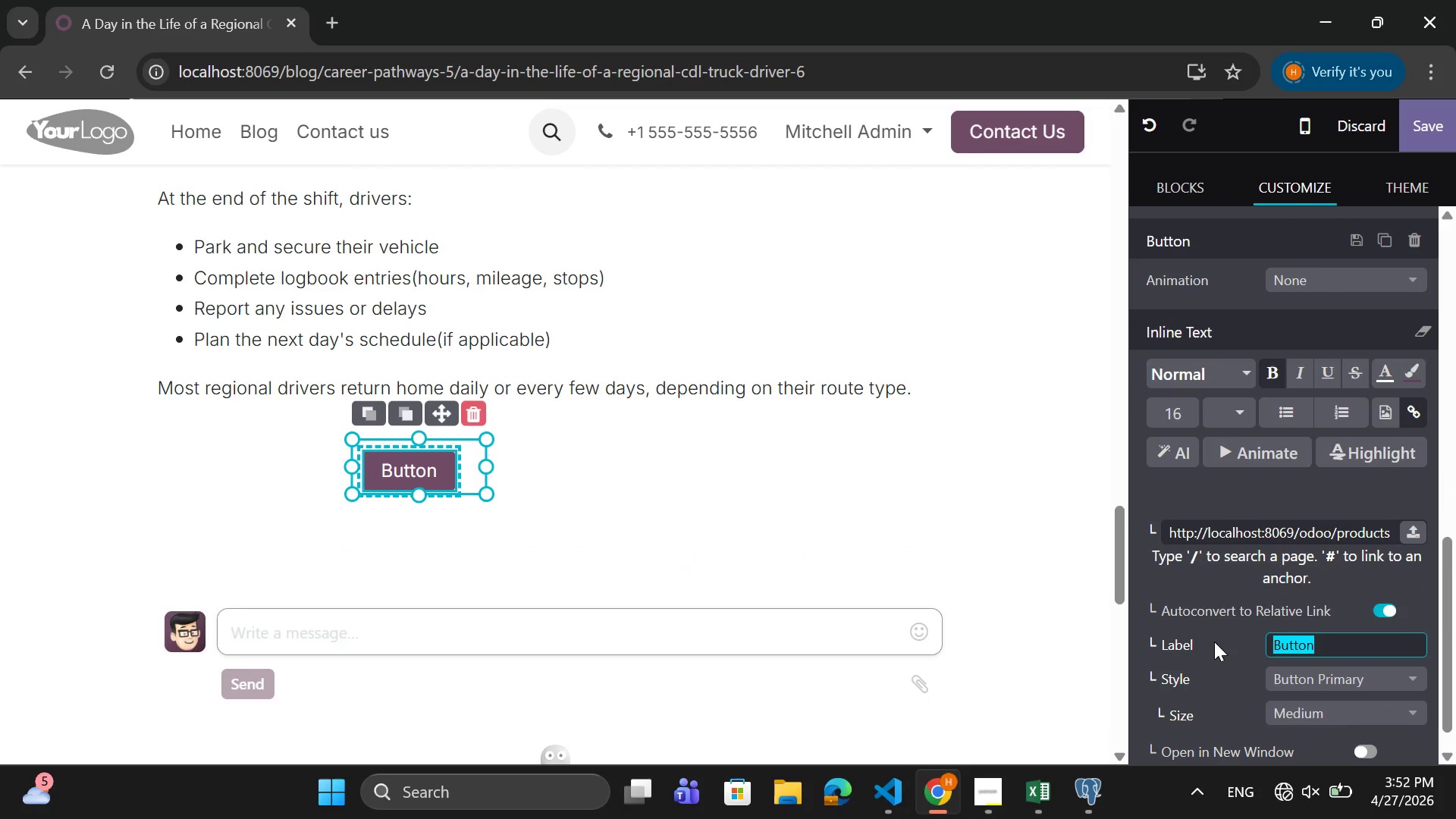 
type(Explore )
 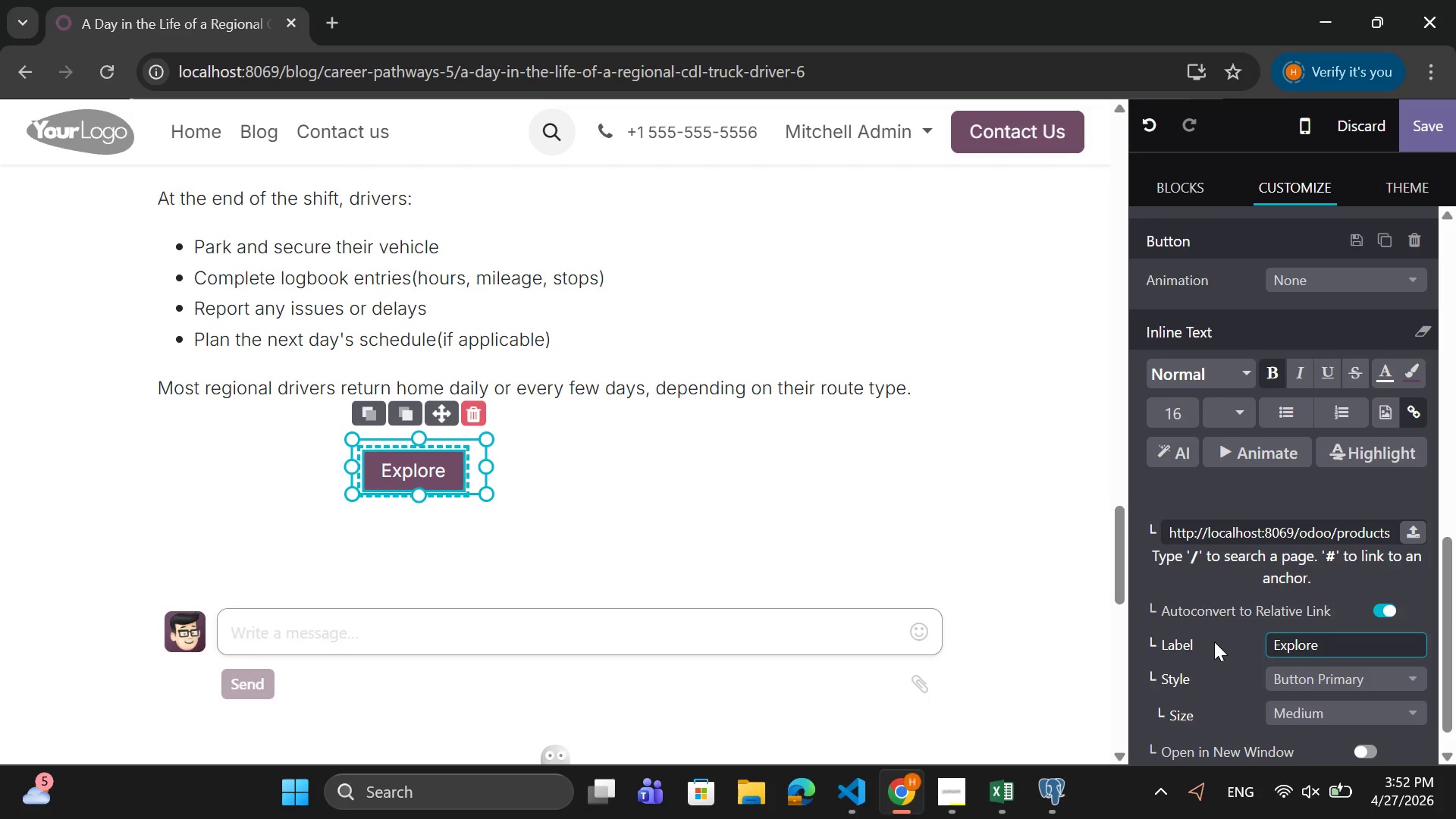 
wait(9.59)
 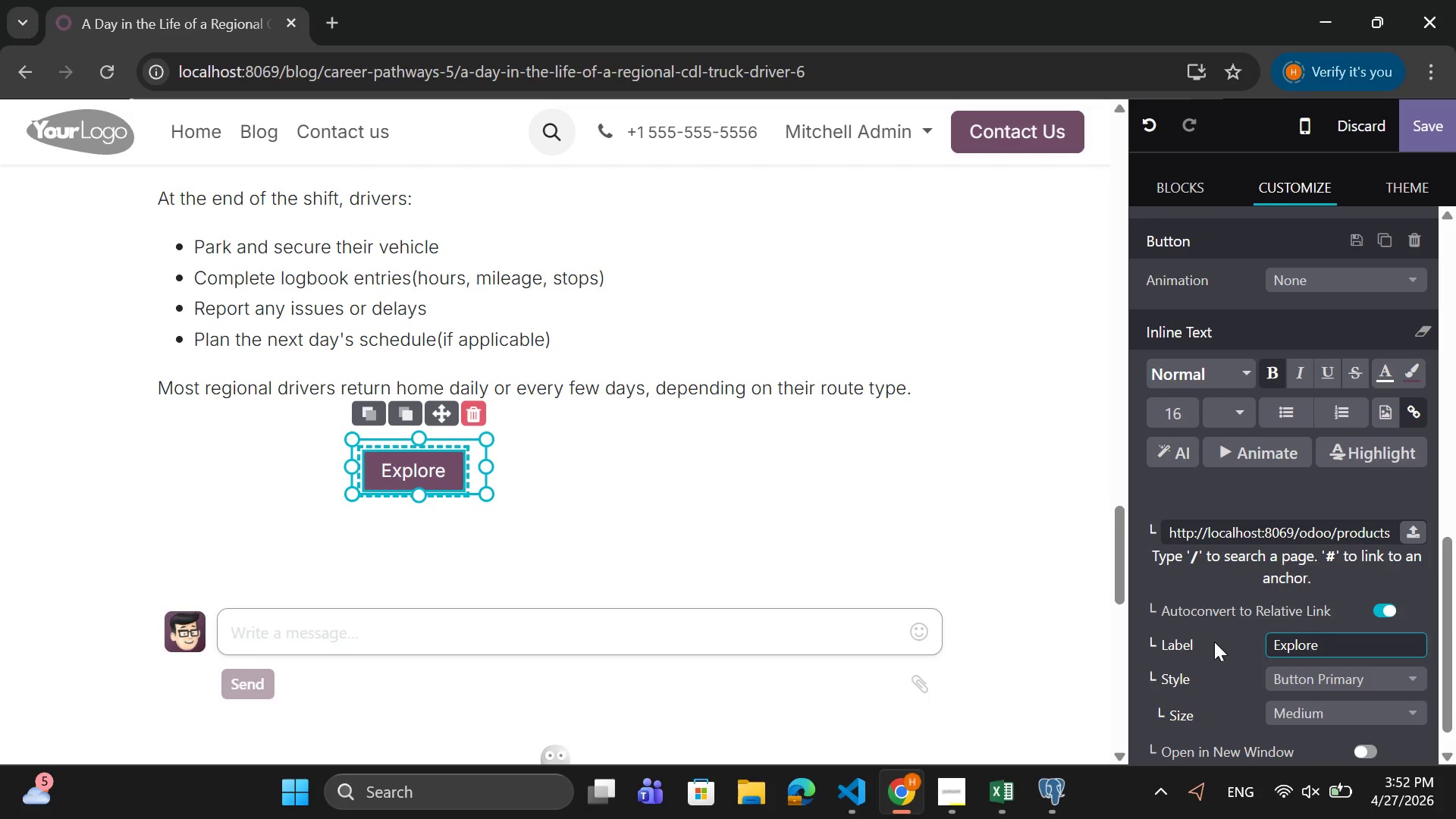 
type(CDL Training Program)
 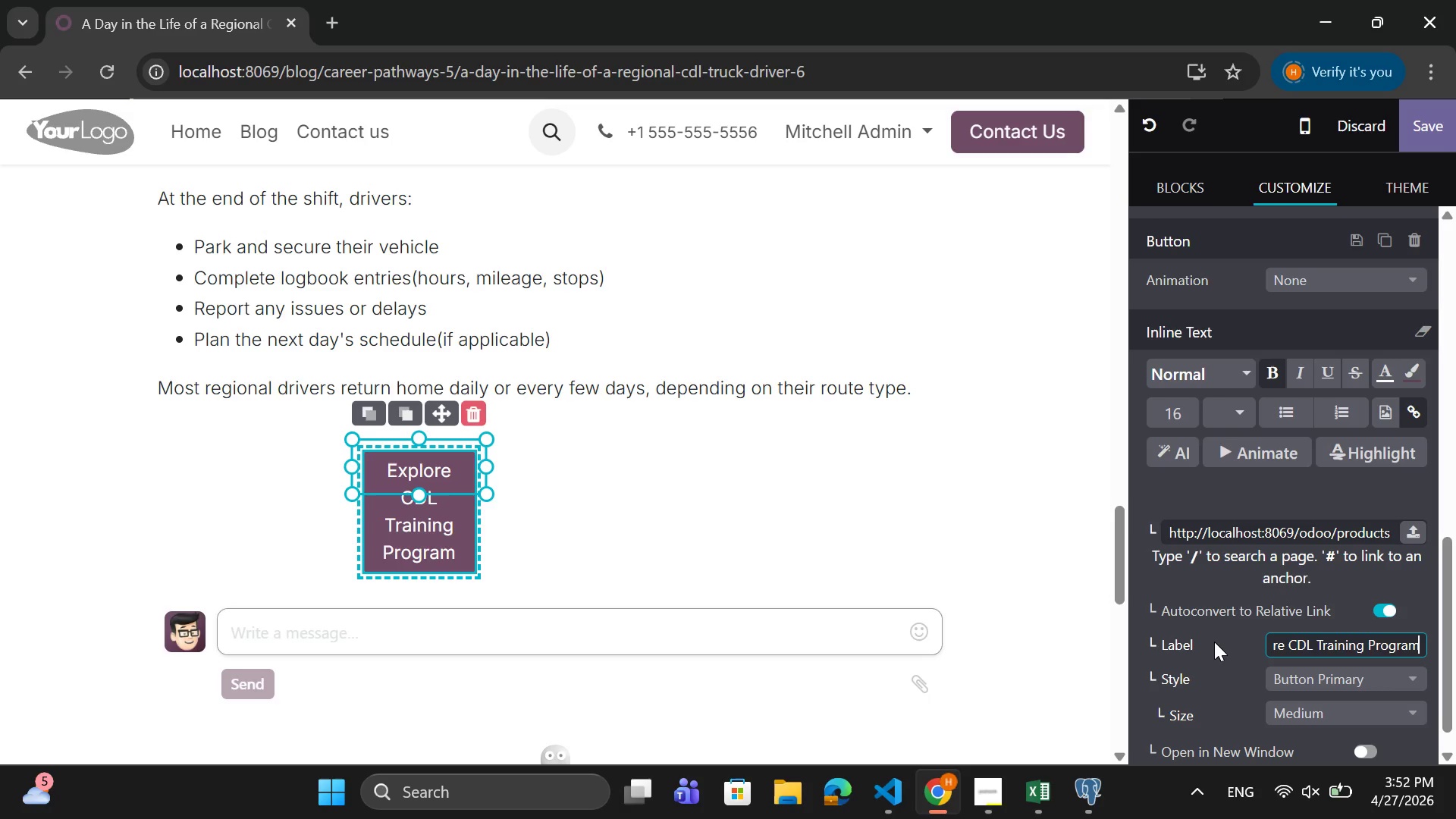 
wait(8.05)
 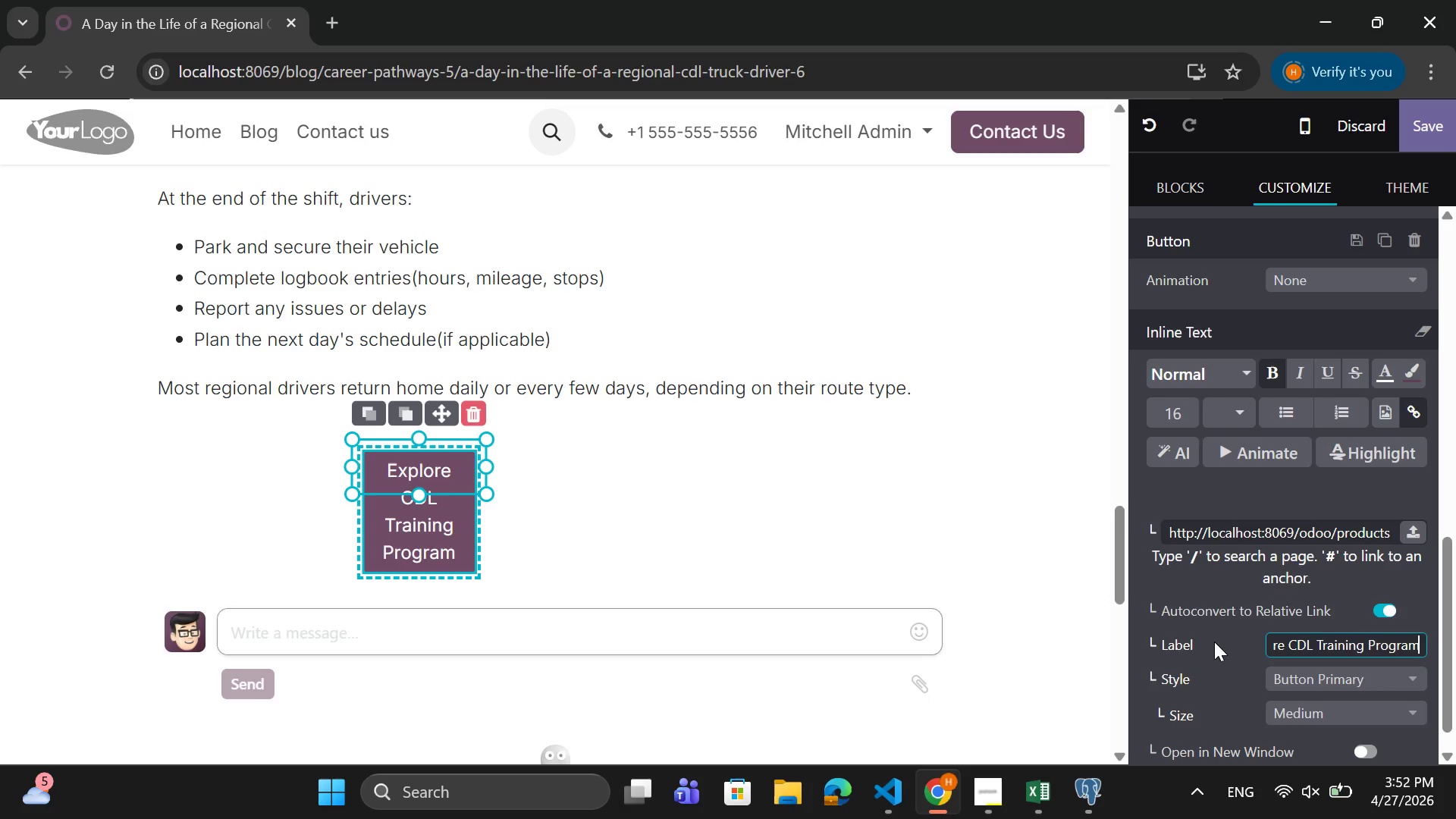 
left_click_drag(start_coordinate=[486, 461], to_coordinate=[639, 469])
 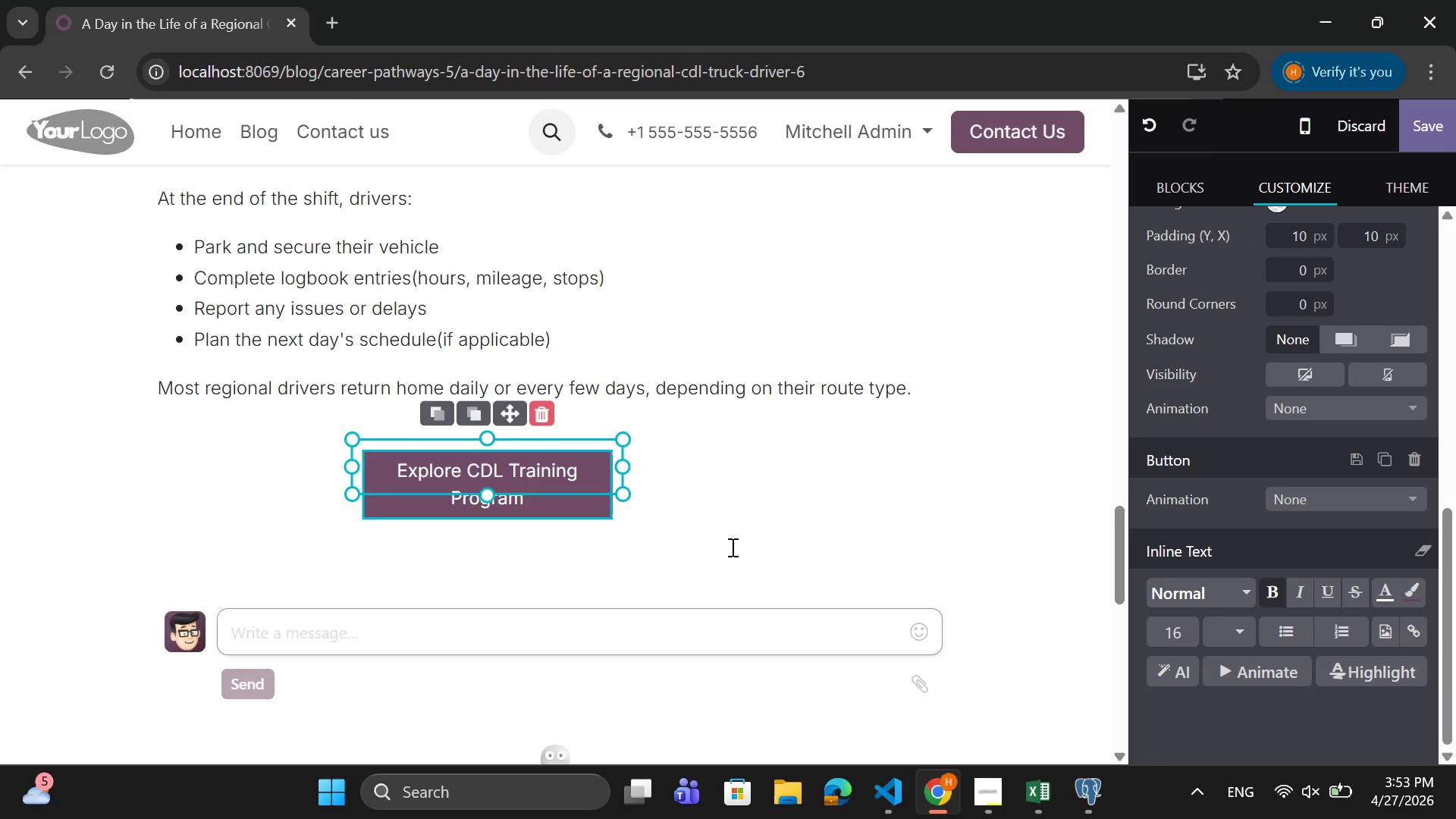 
left_click([731, 547])
 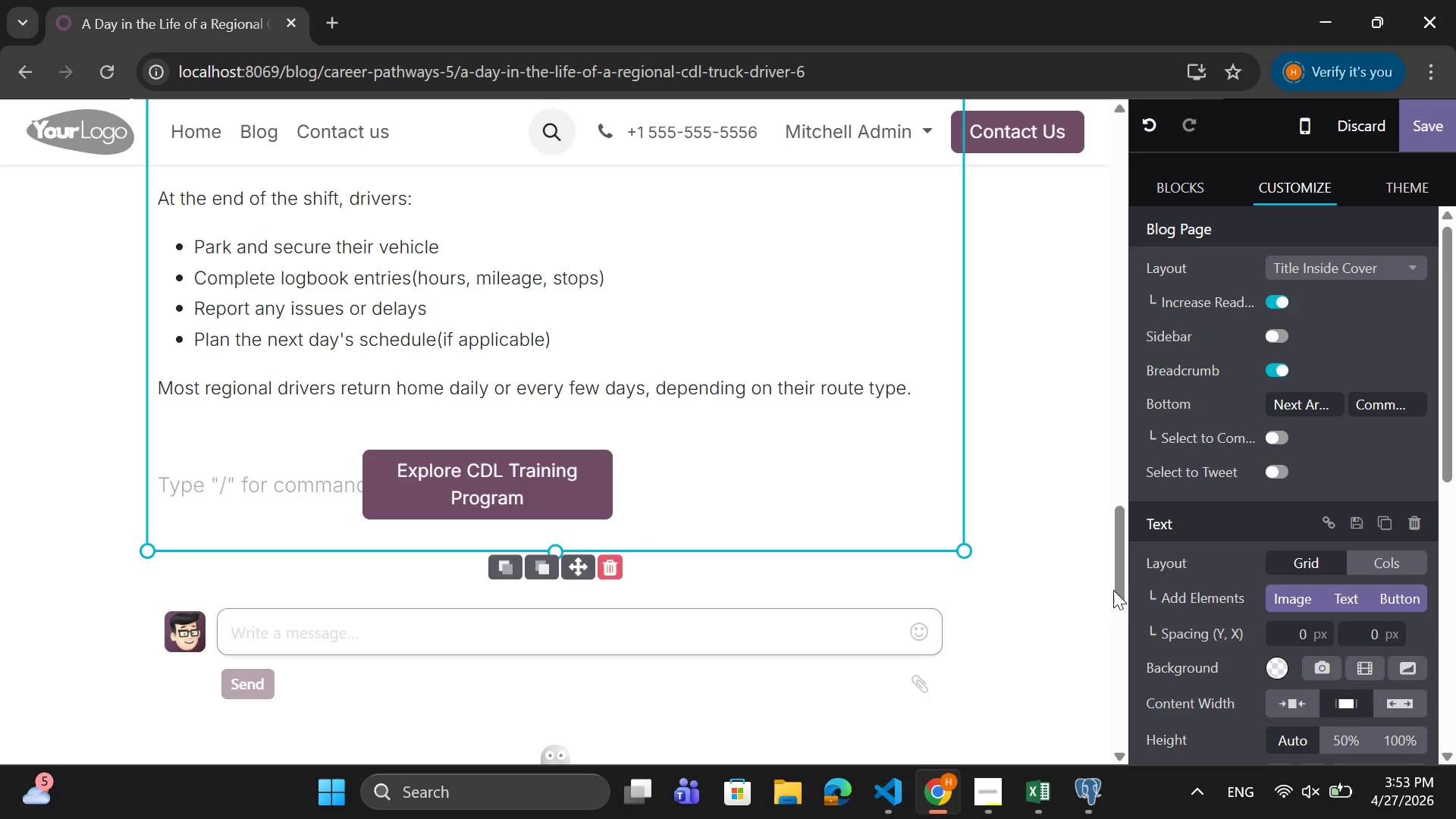 
wait(6.62)
 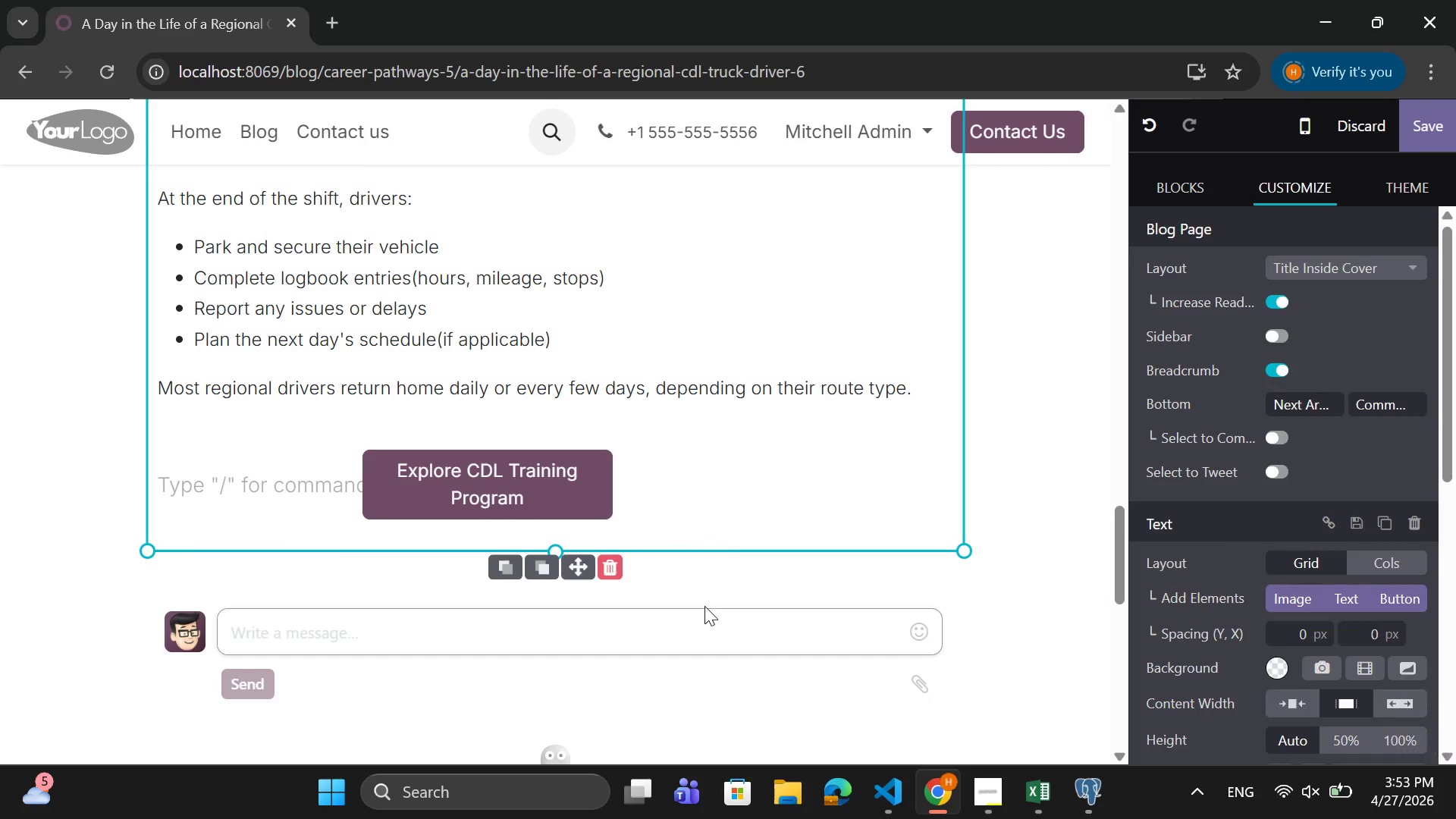 
left_click([592, 497])
 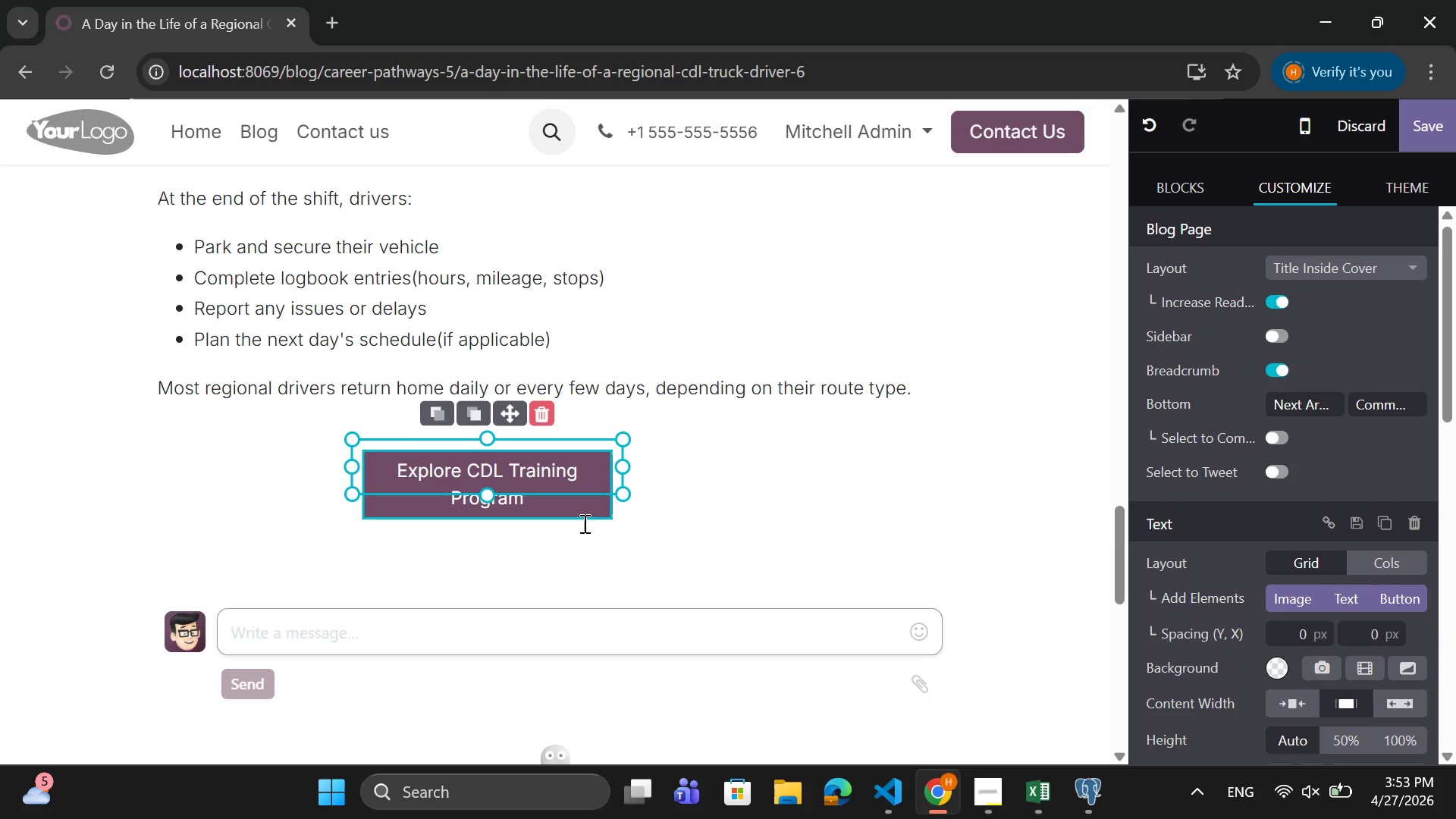 
wait(6.77)
 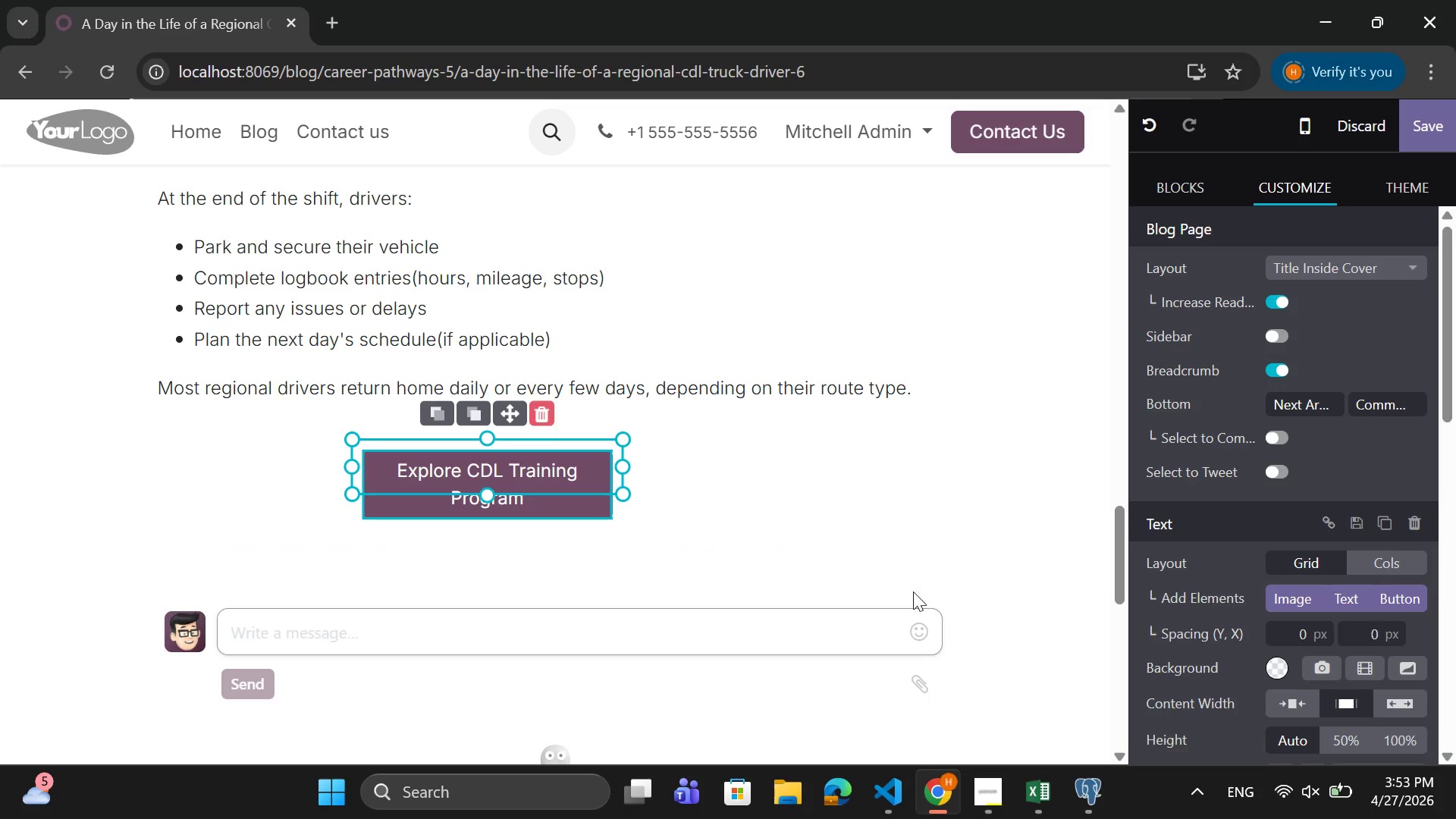 
left_click([825, 507])
 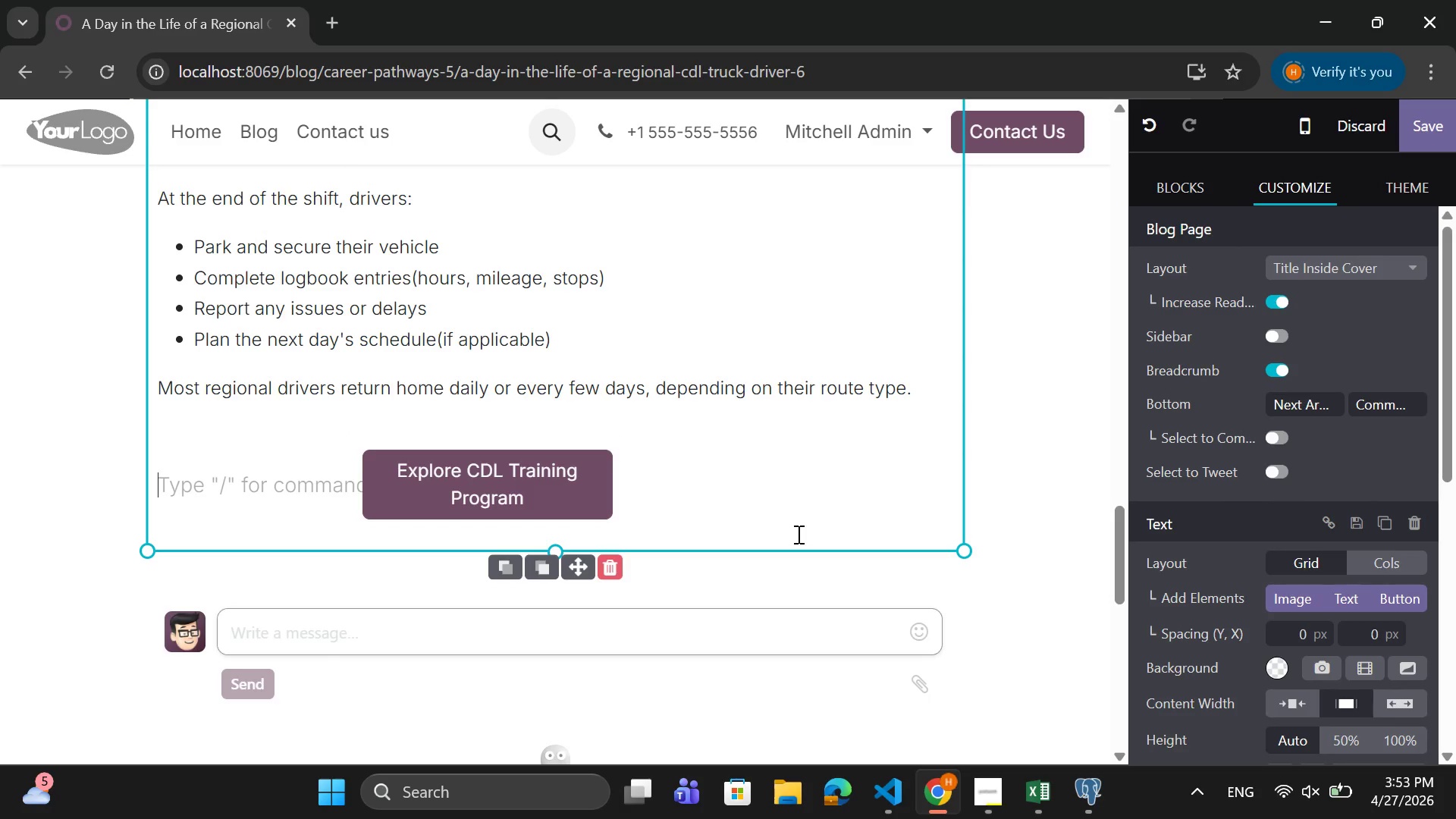 
wait(9.45)
 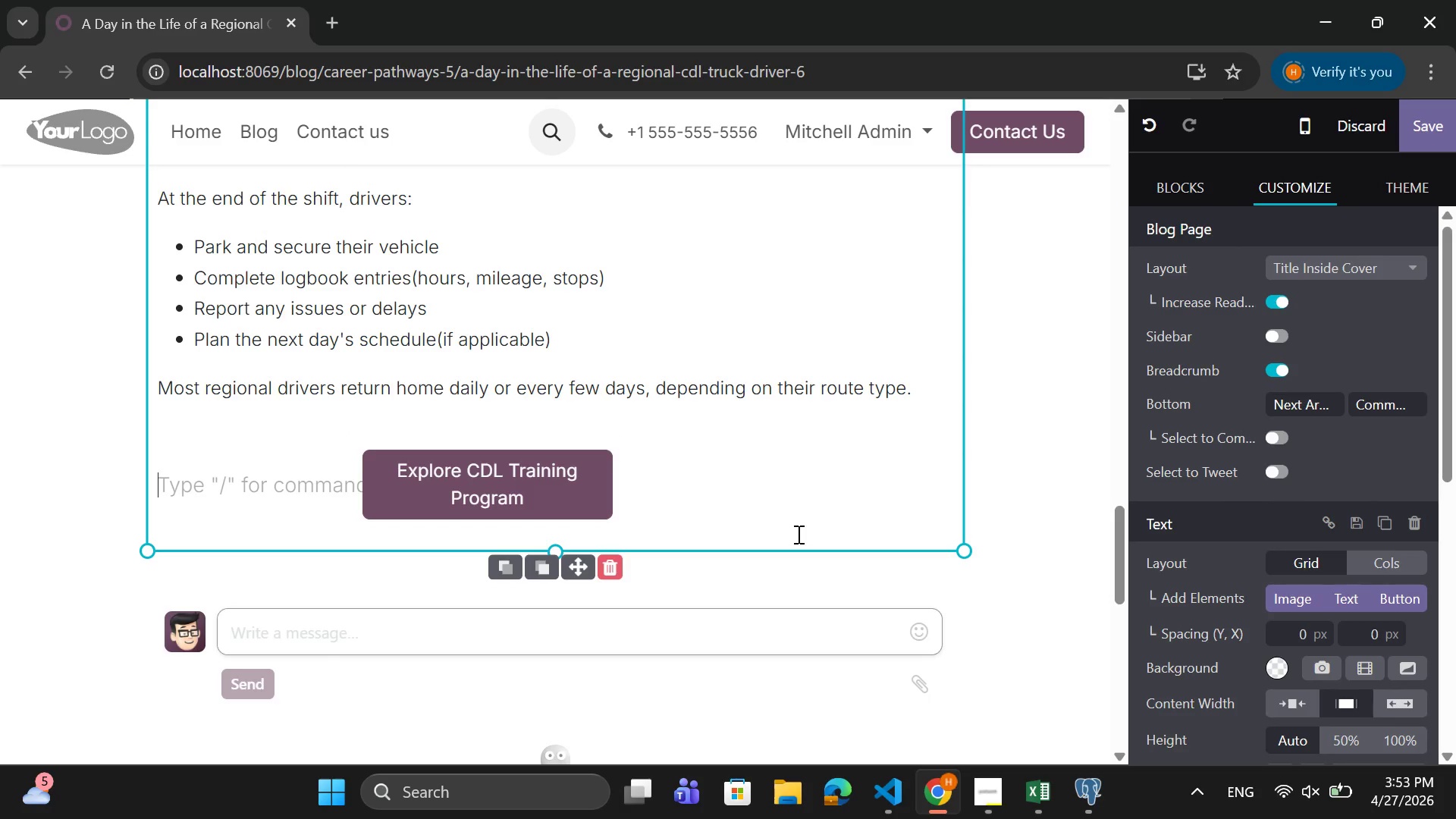 
left_click([748, 500])
 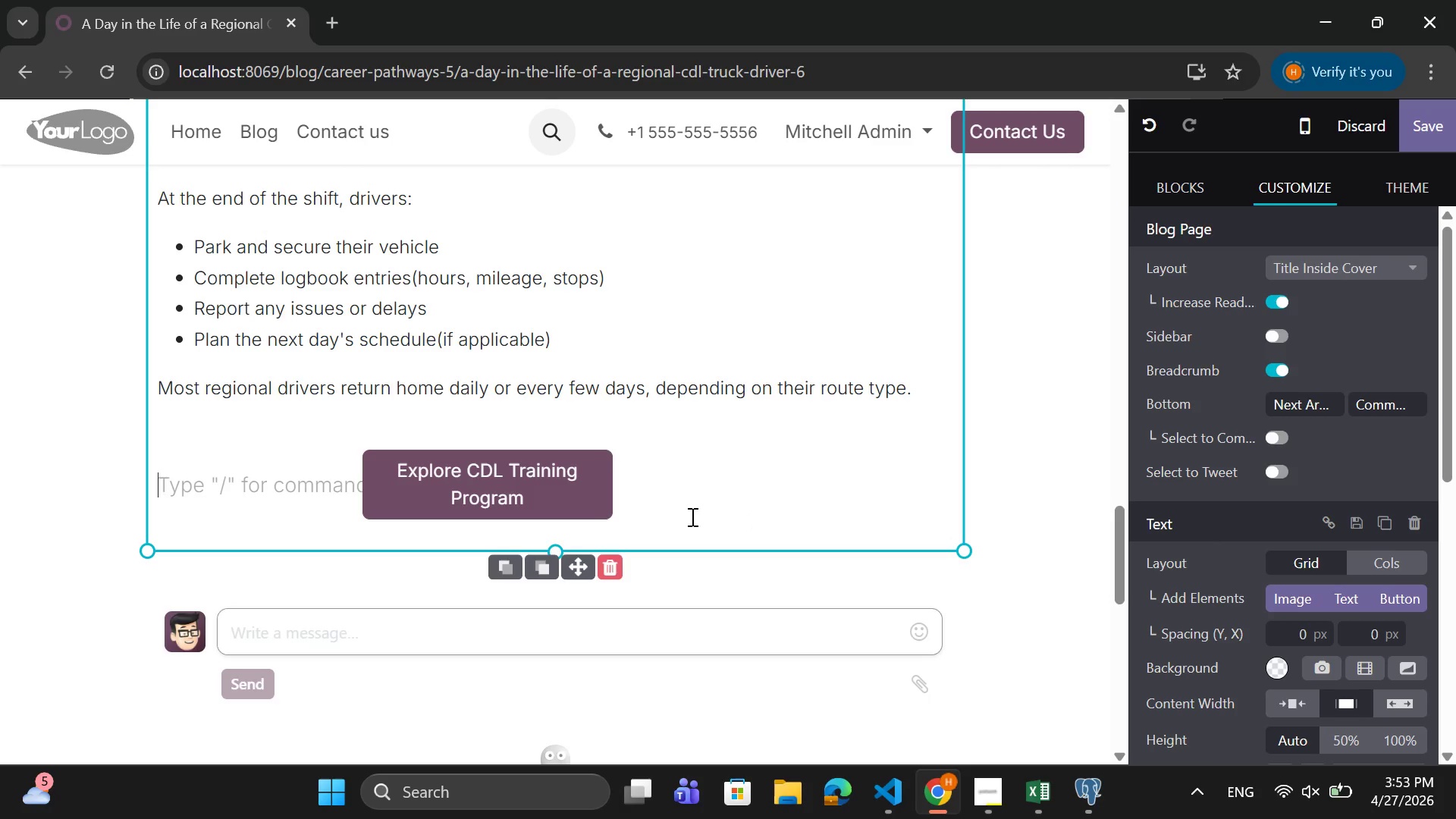 
wait(7.56)
 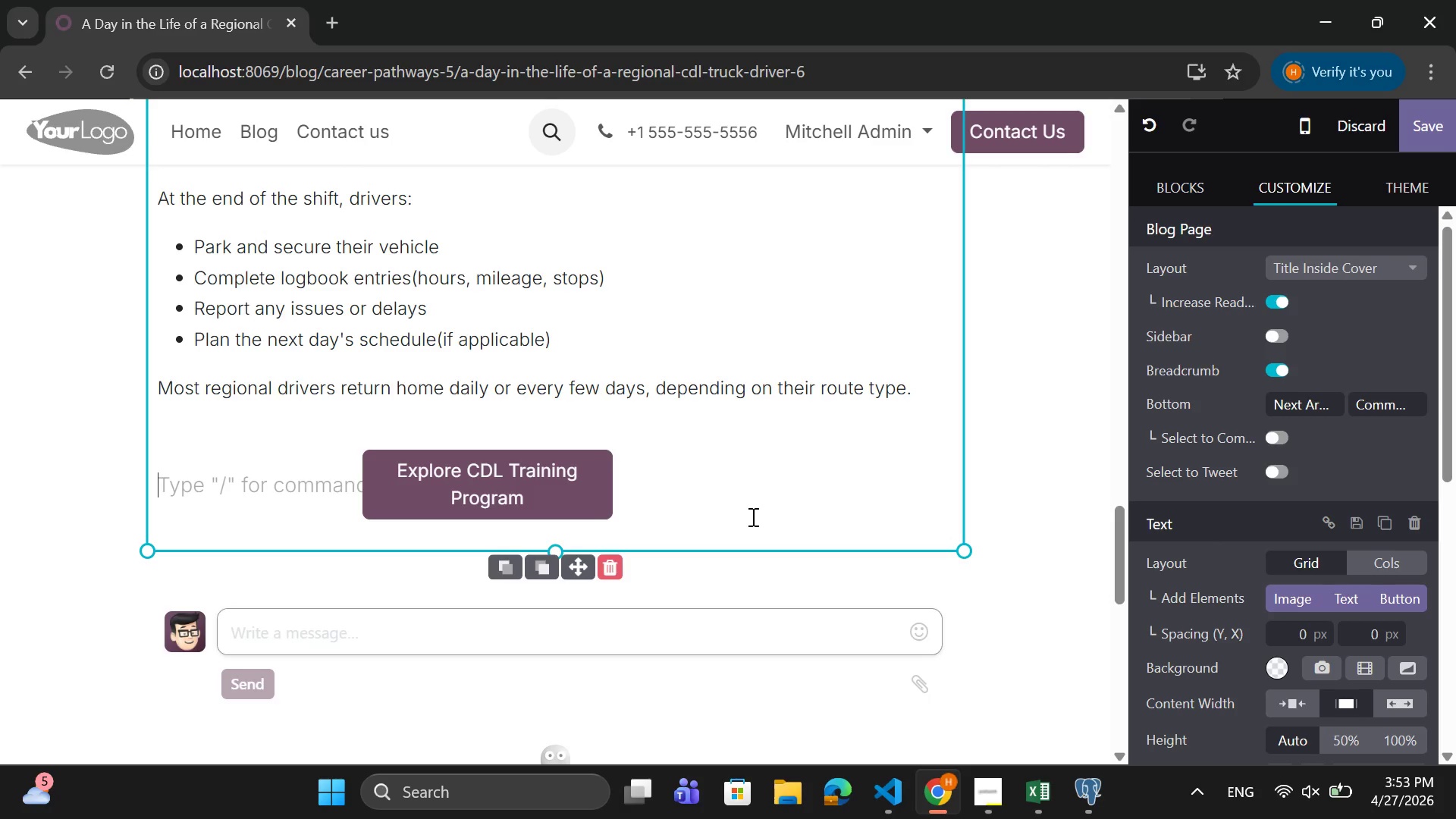 
left_click([695, 496])
 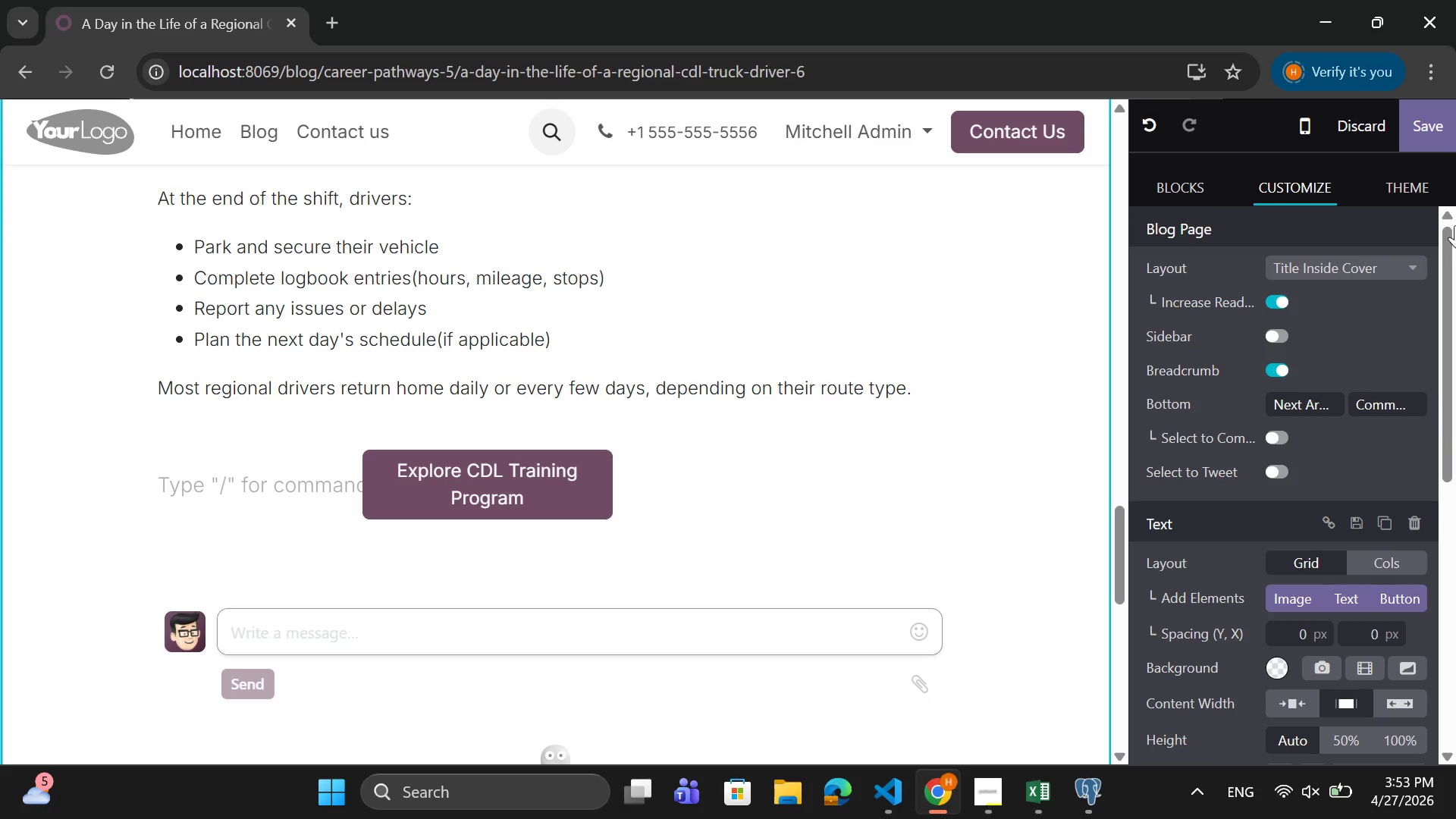 
wait(5.03)
 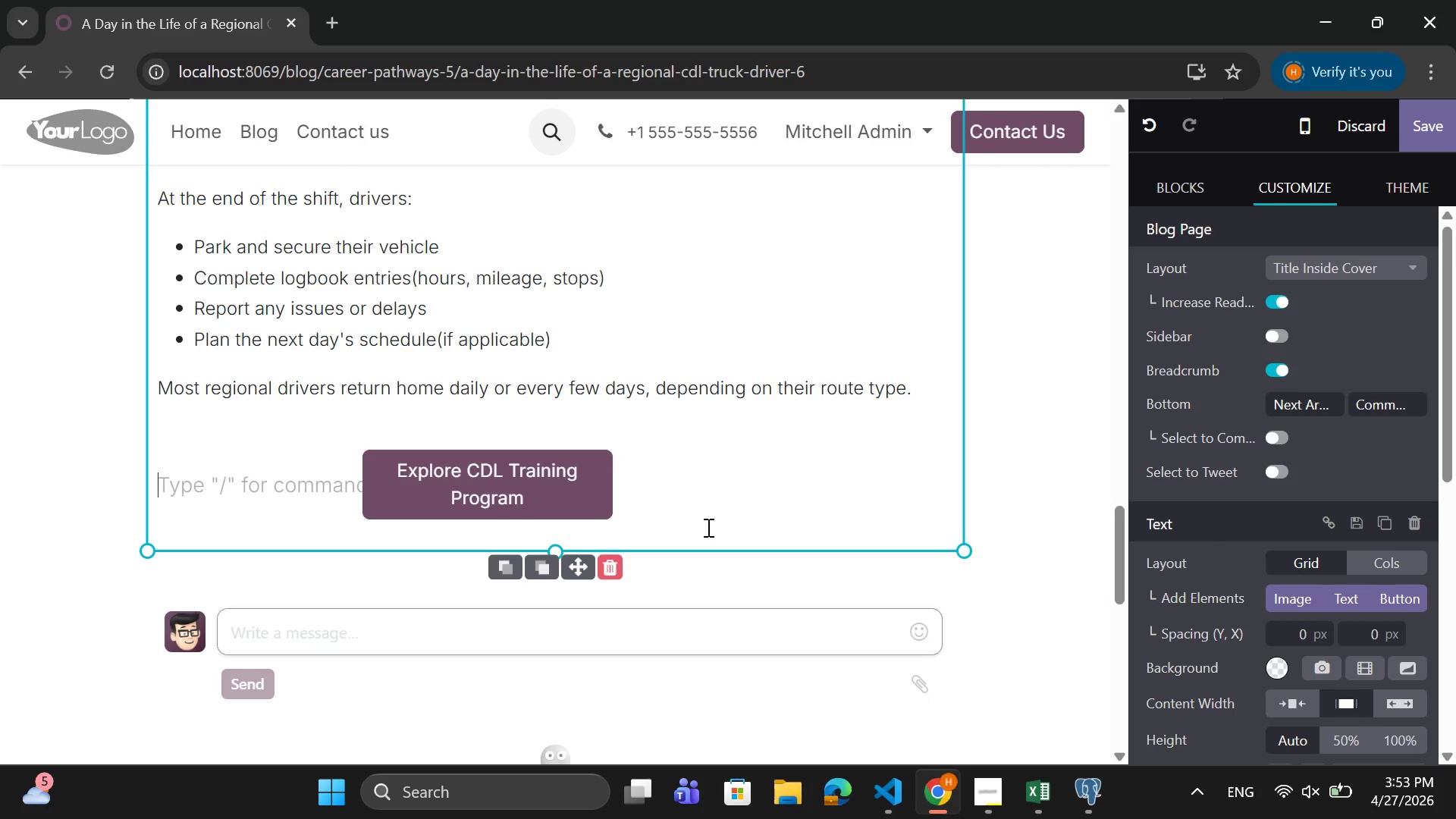 
left_click([1168, 187])
 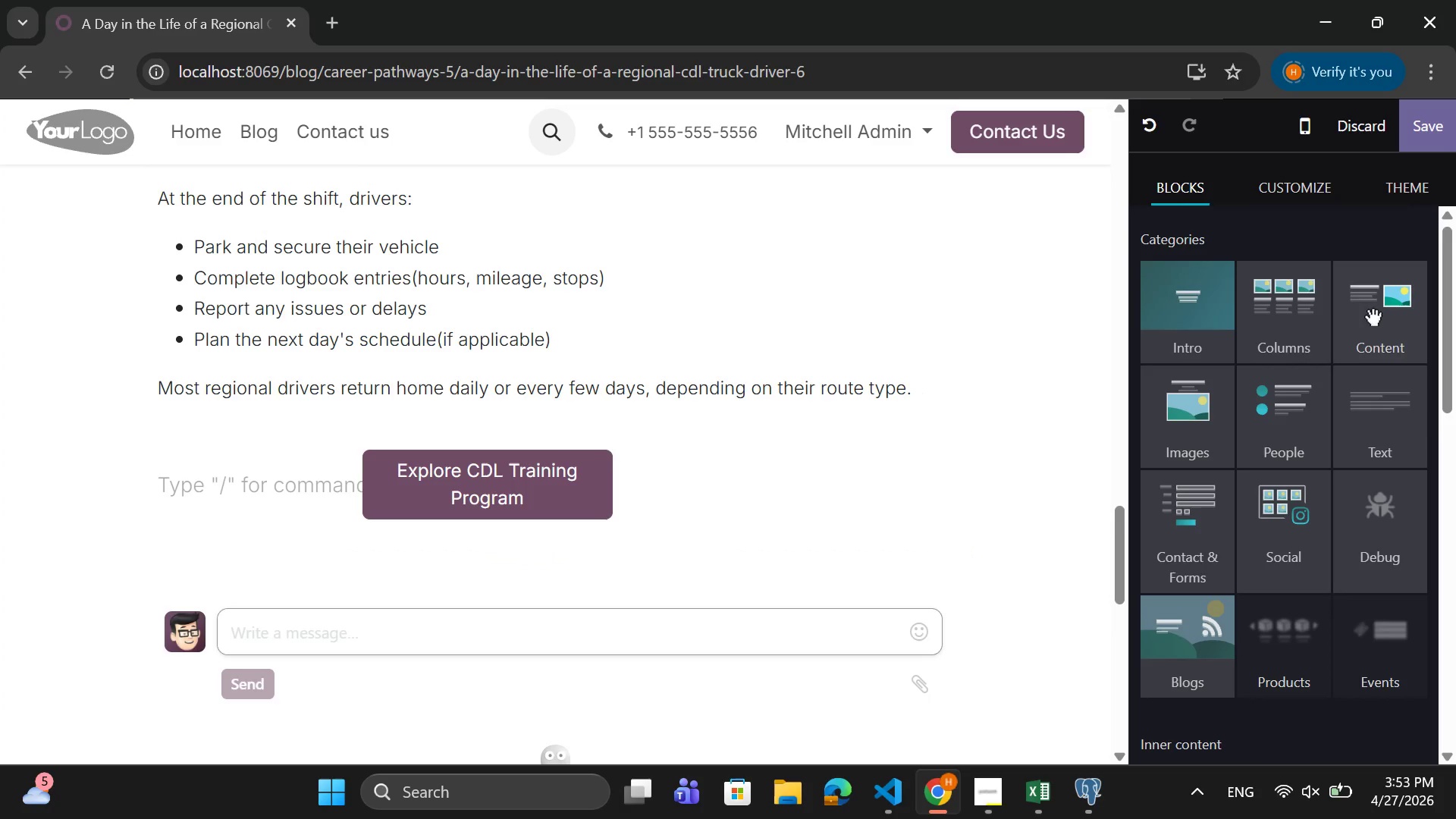 
left_click([1372, 314])
 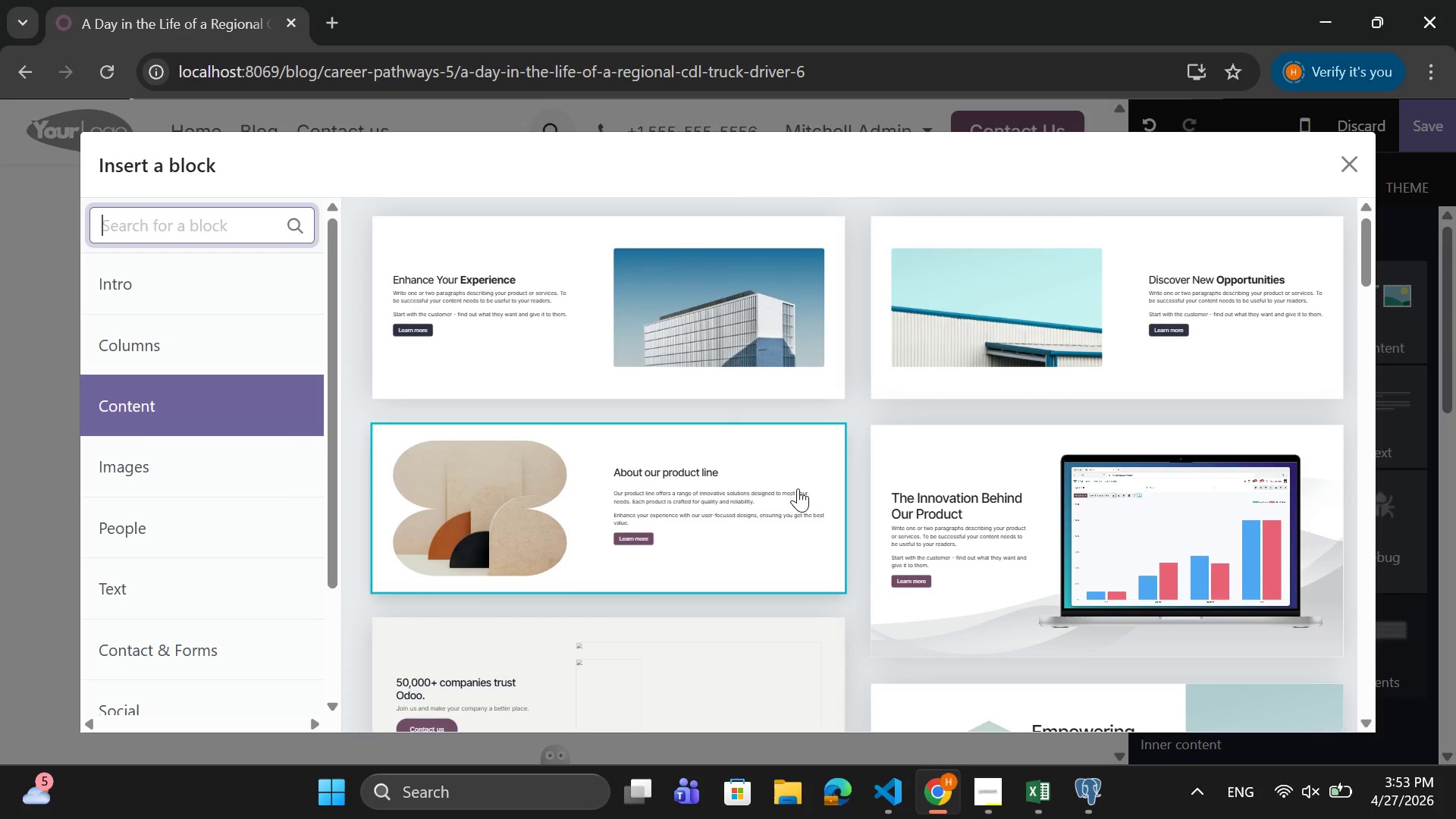 
wait(8.12)
 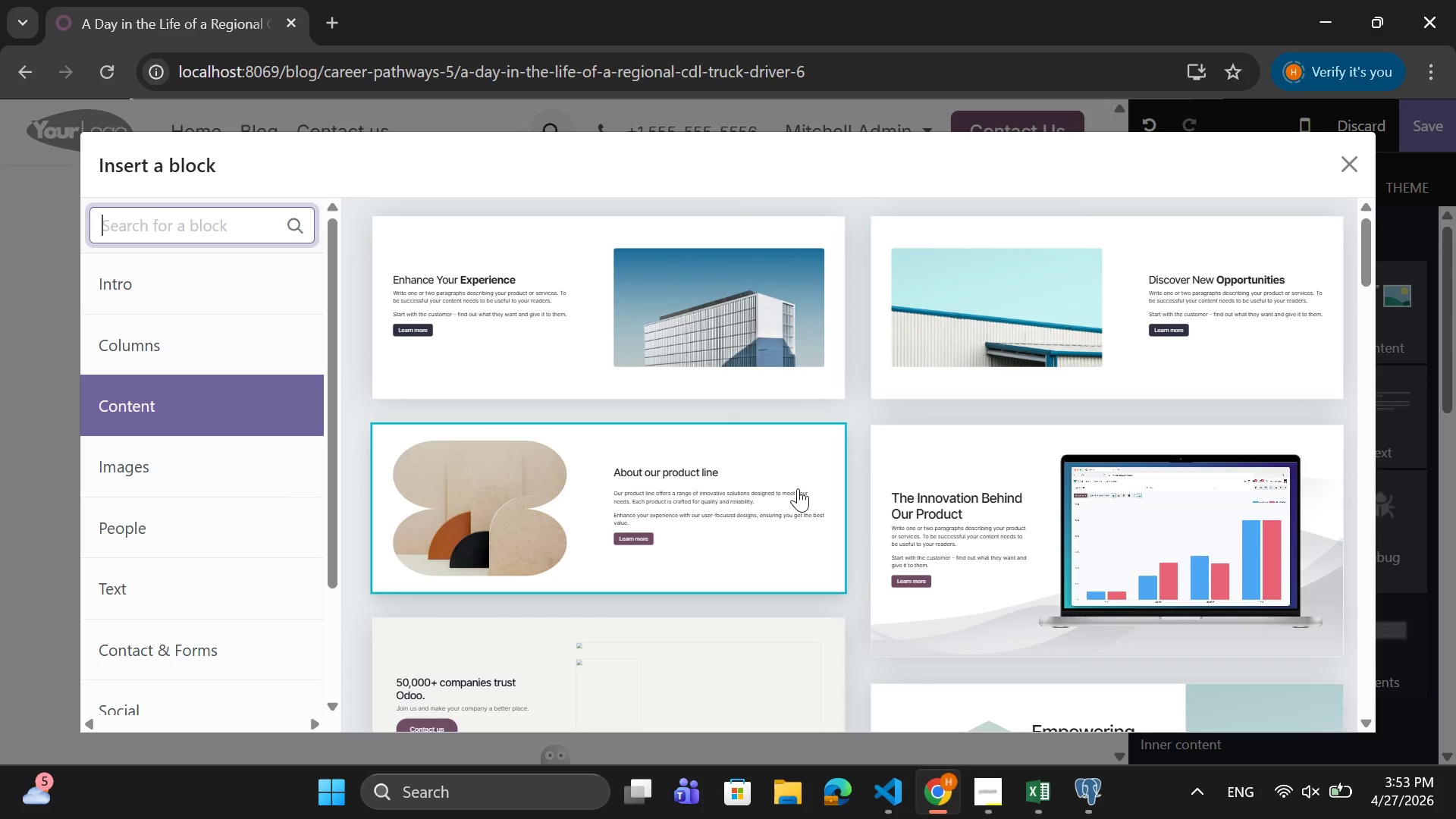 
scroll: coordinate [726, 526], scroll_direction: down, amount: 8.0
 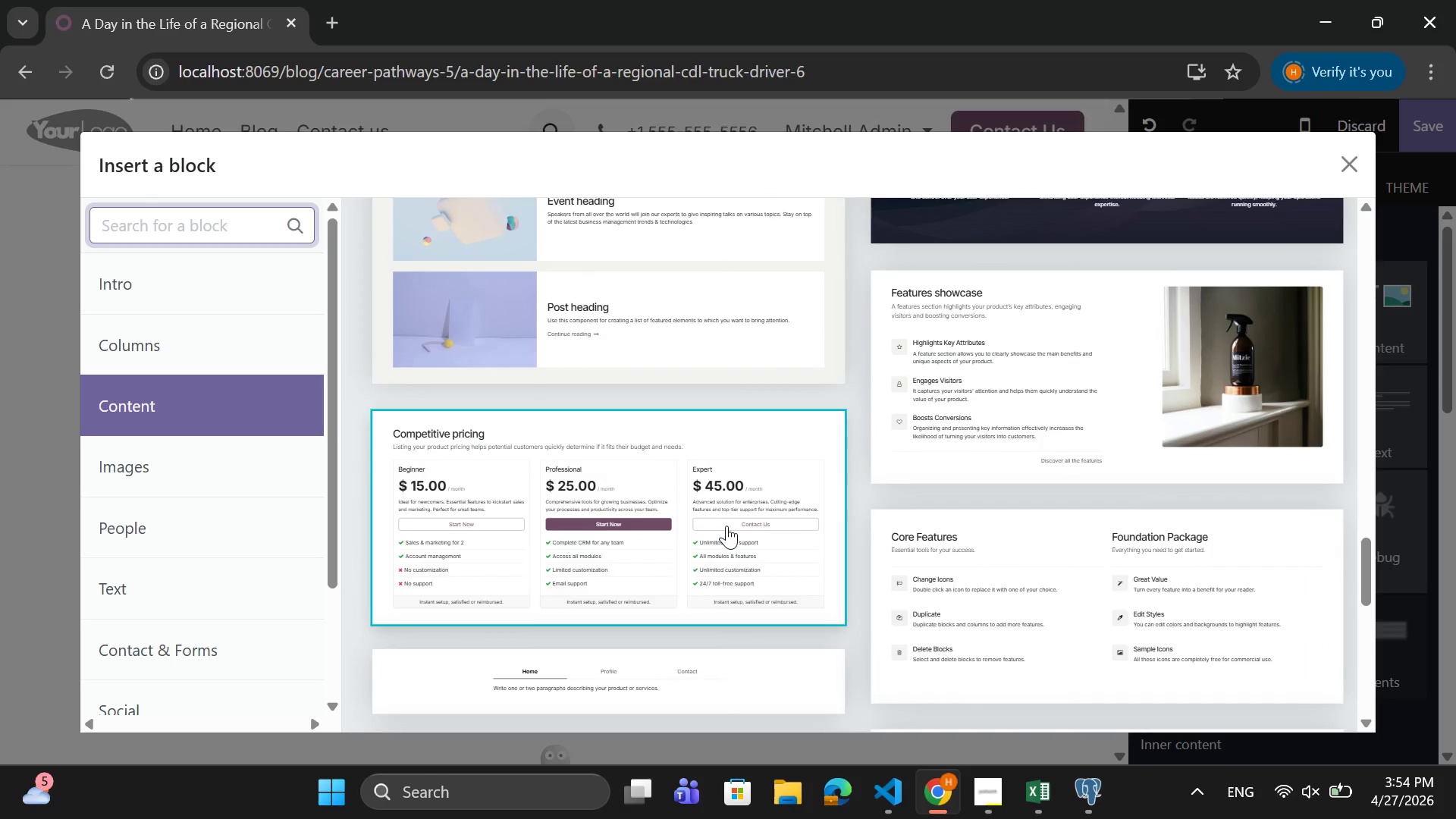 
scroll: coordinate [726, 526], scroll_direction: down, amount: 4.0
 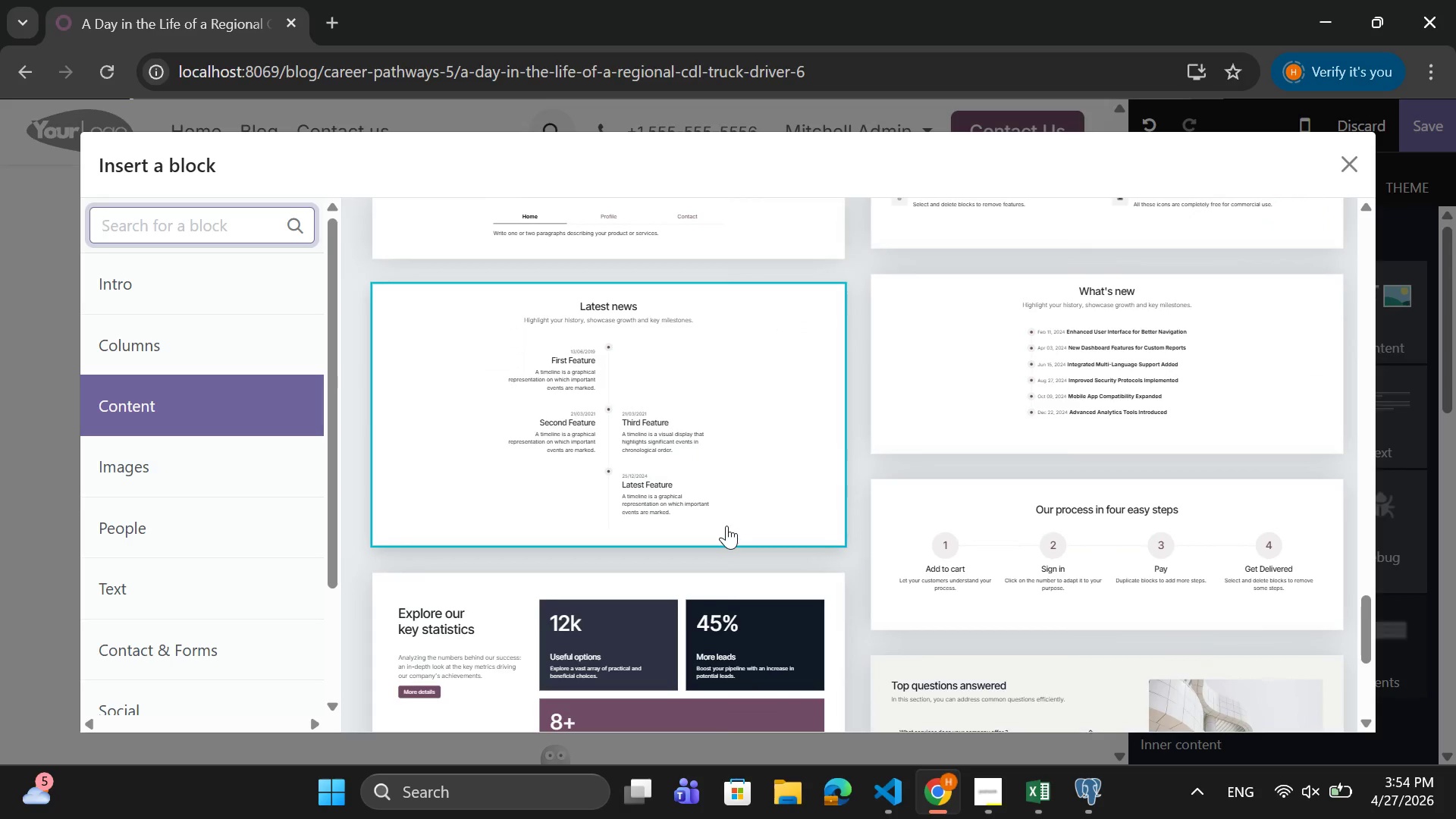 
scroll: coordinate [726, 526], scroll_direction: up, amount: 1.0
 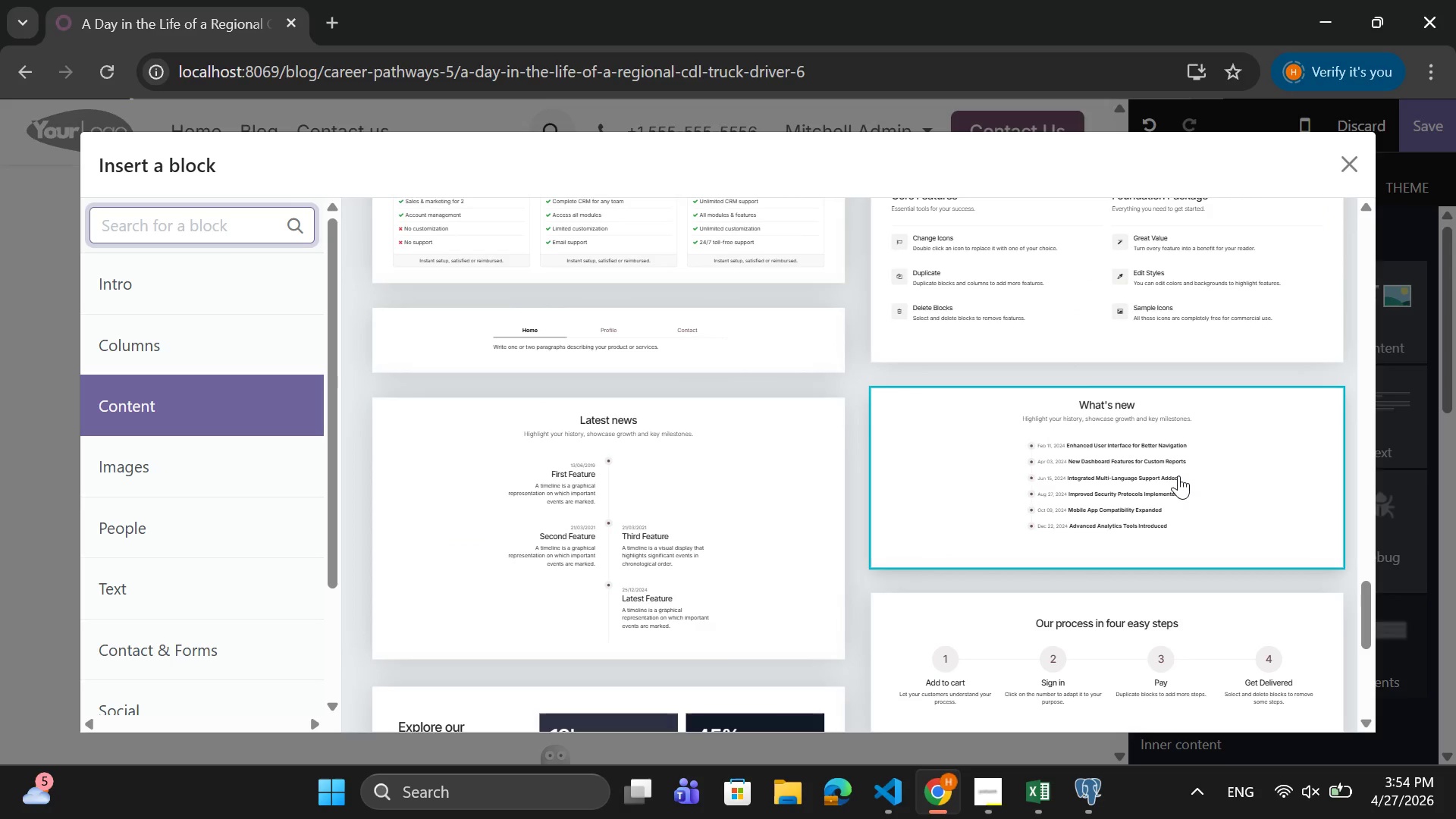 
wait(6.51)
 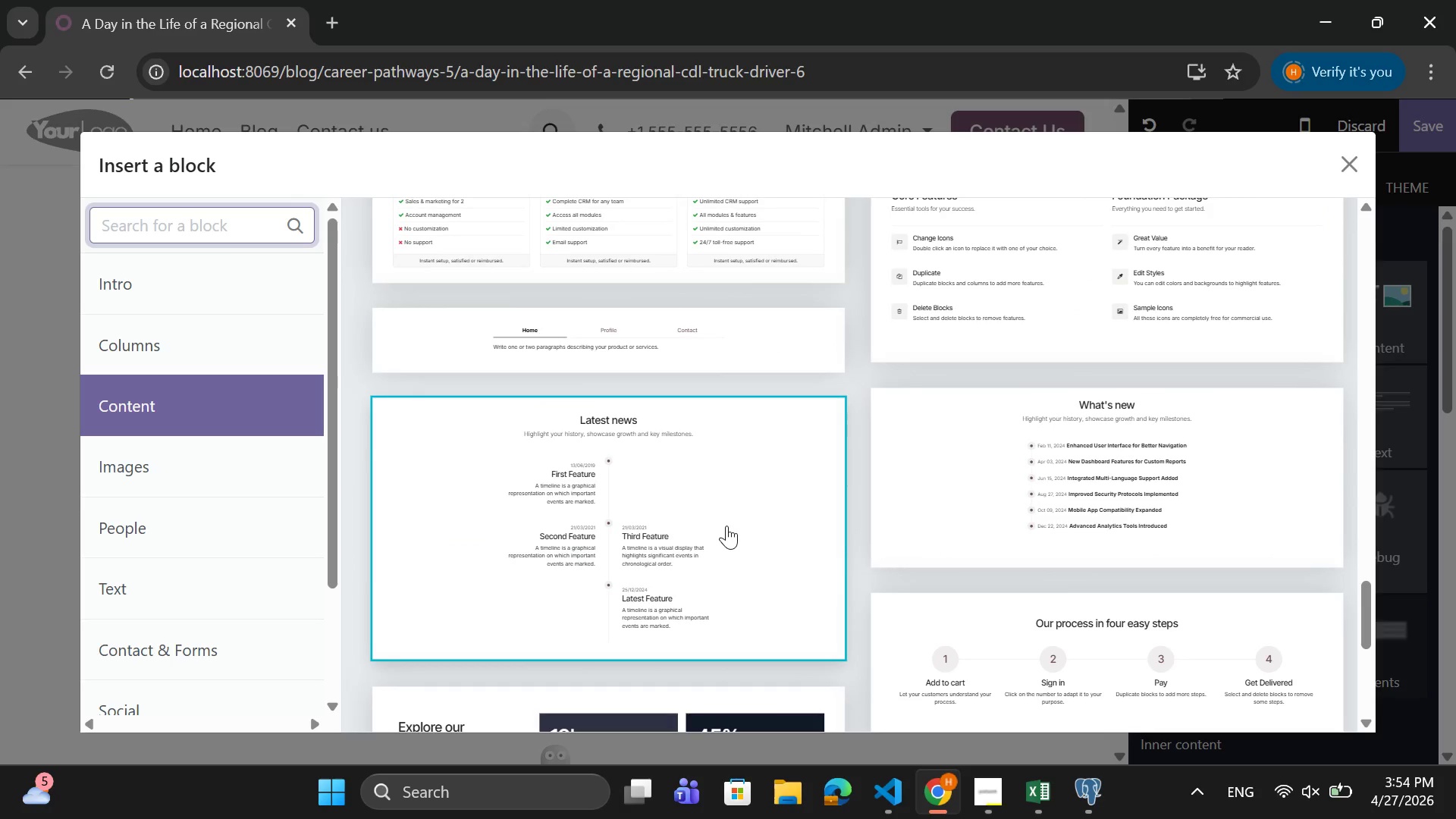 
left_click([1190, 475])
 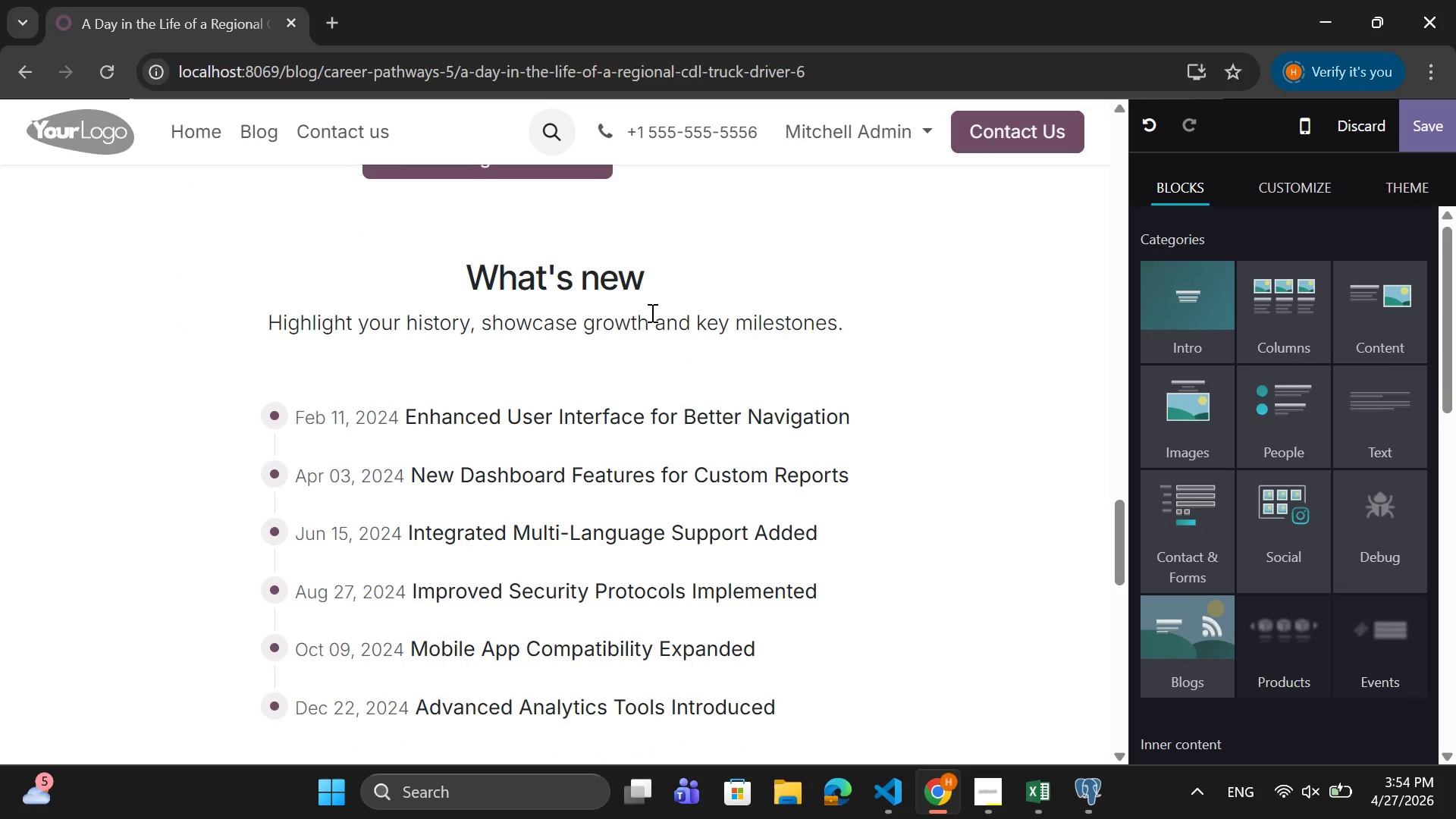 
left_click_drag(start_coordinate=[648, 276], to_coordinate=[465, 290])
 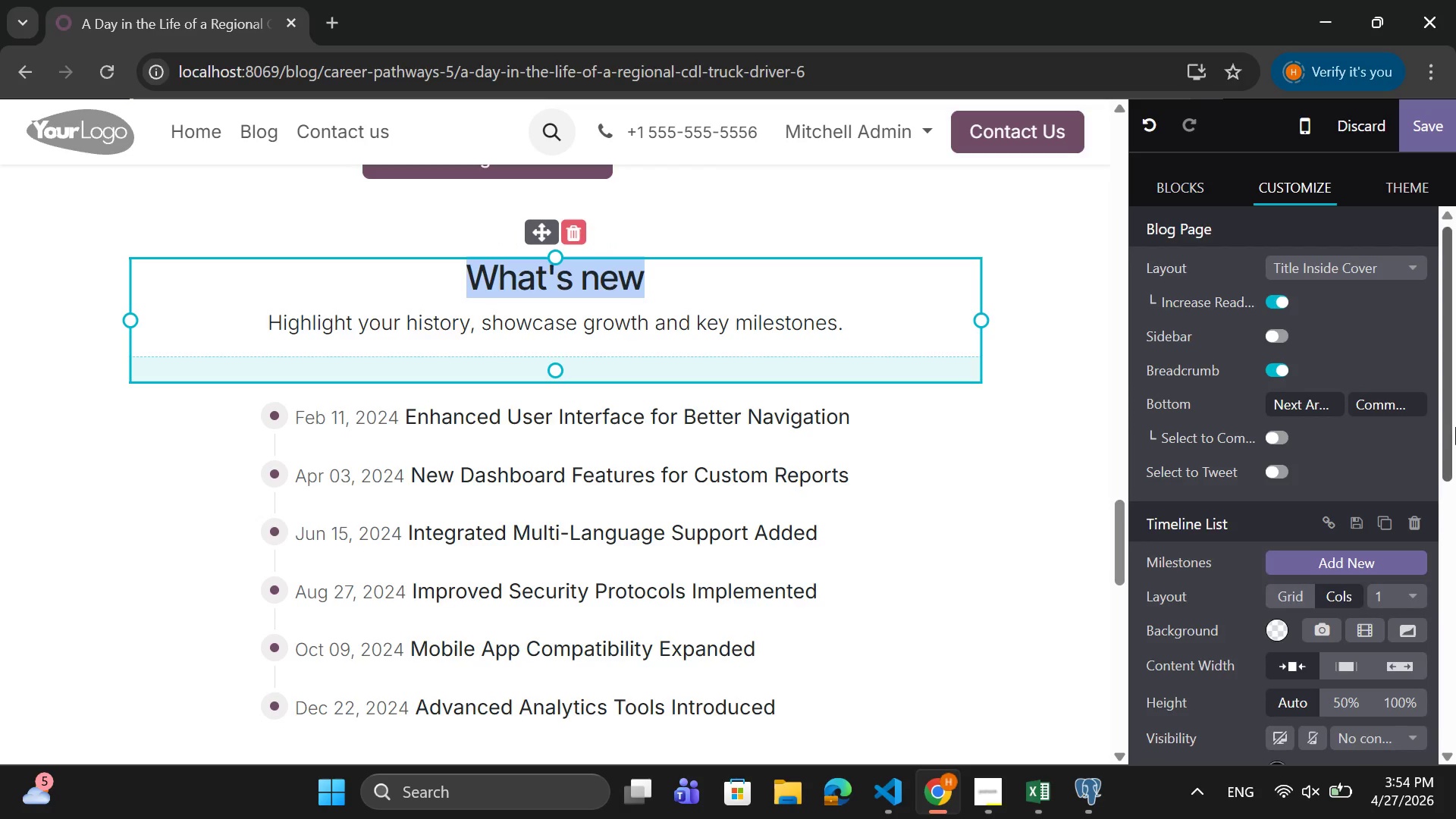 
type(Lifestyle Reality )
key(Backspace)
type(: w)
key(Backspace)
type(What Maked)
key(Backspace)
type(s the Job Unique)
 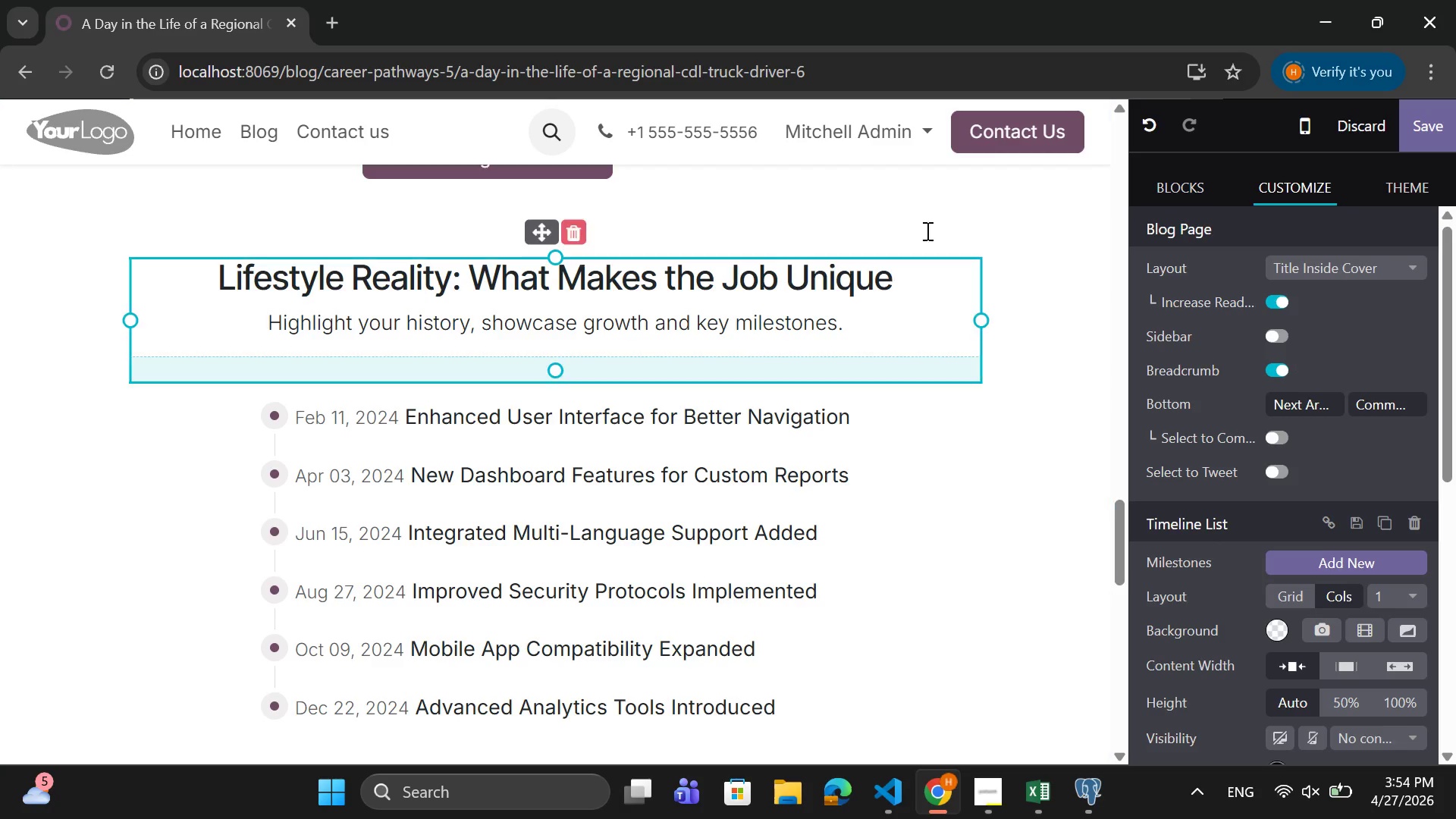 
left_click_drag(start_coordinate=[905, 280], to_coordinate=[224, 271])
 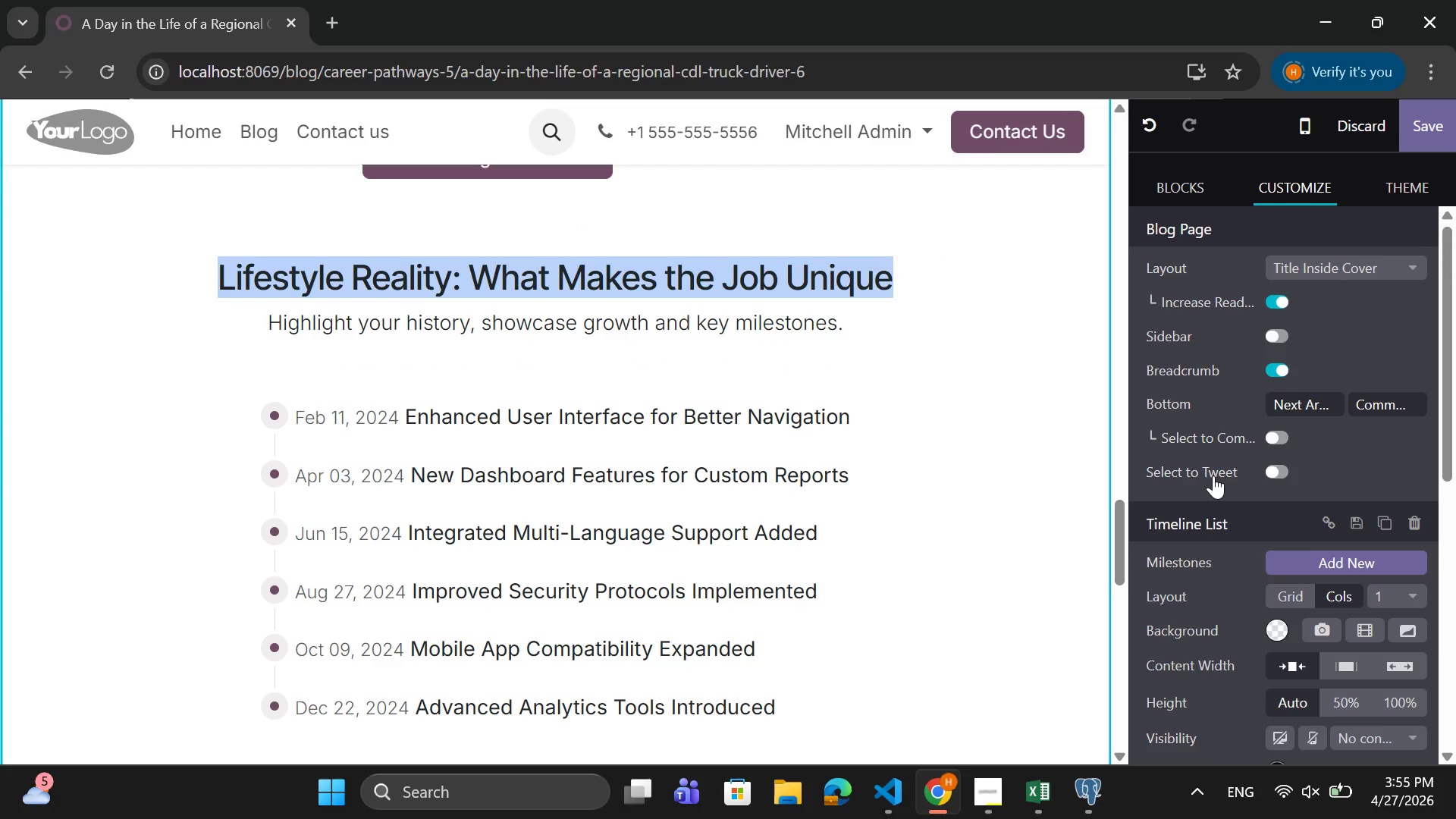 
scroll: coordinate [1214, 477], scroll_direction: down, amount: 5.0
 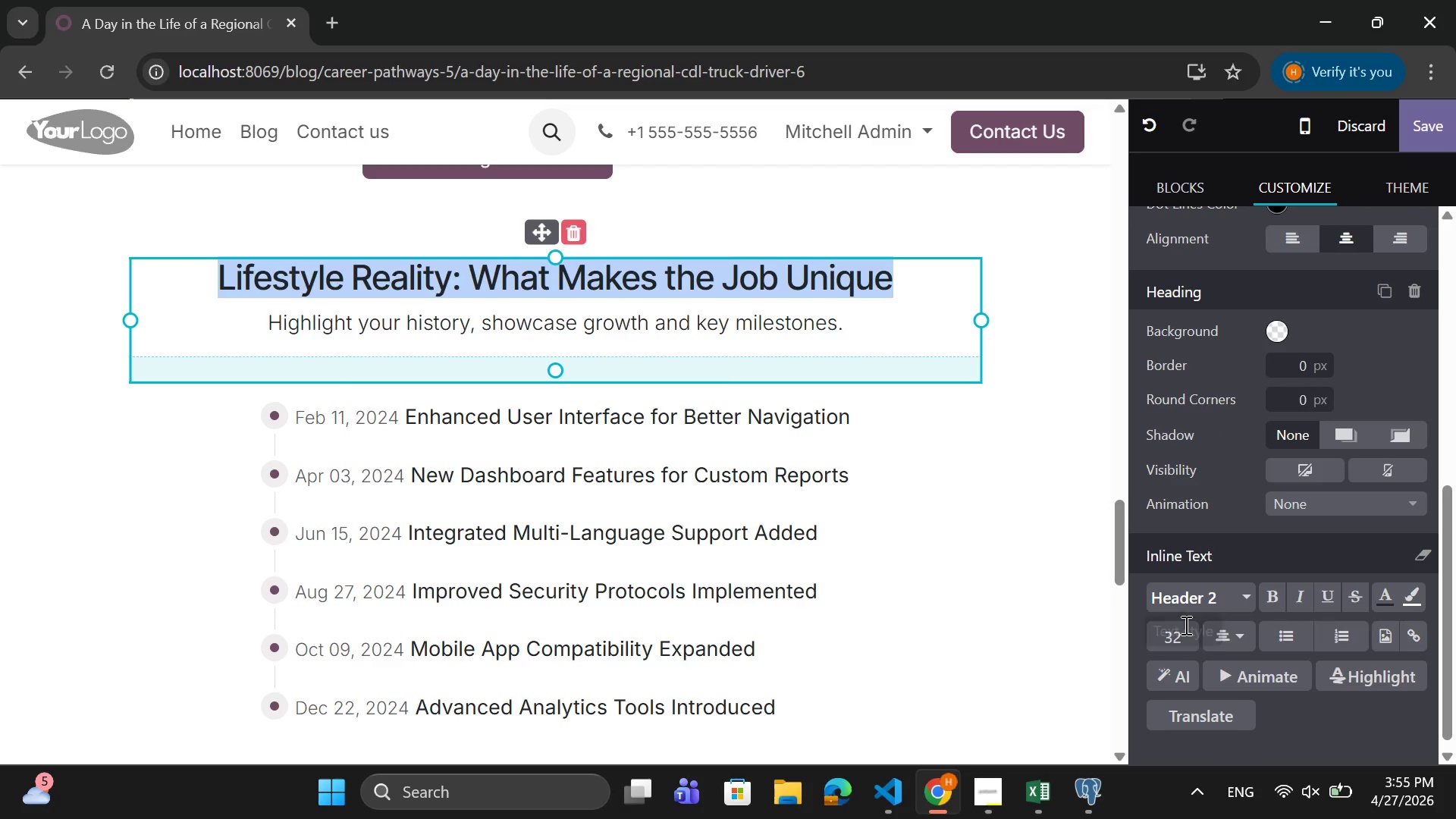 
left_click([1185, 625])
 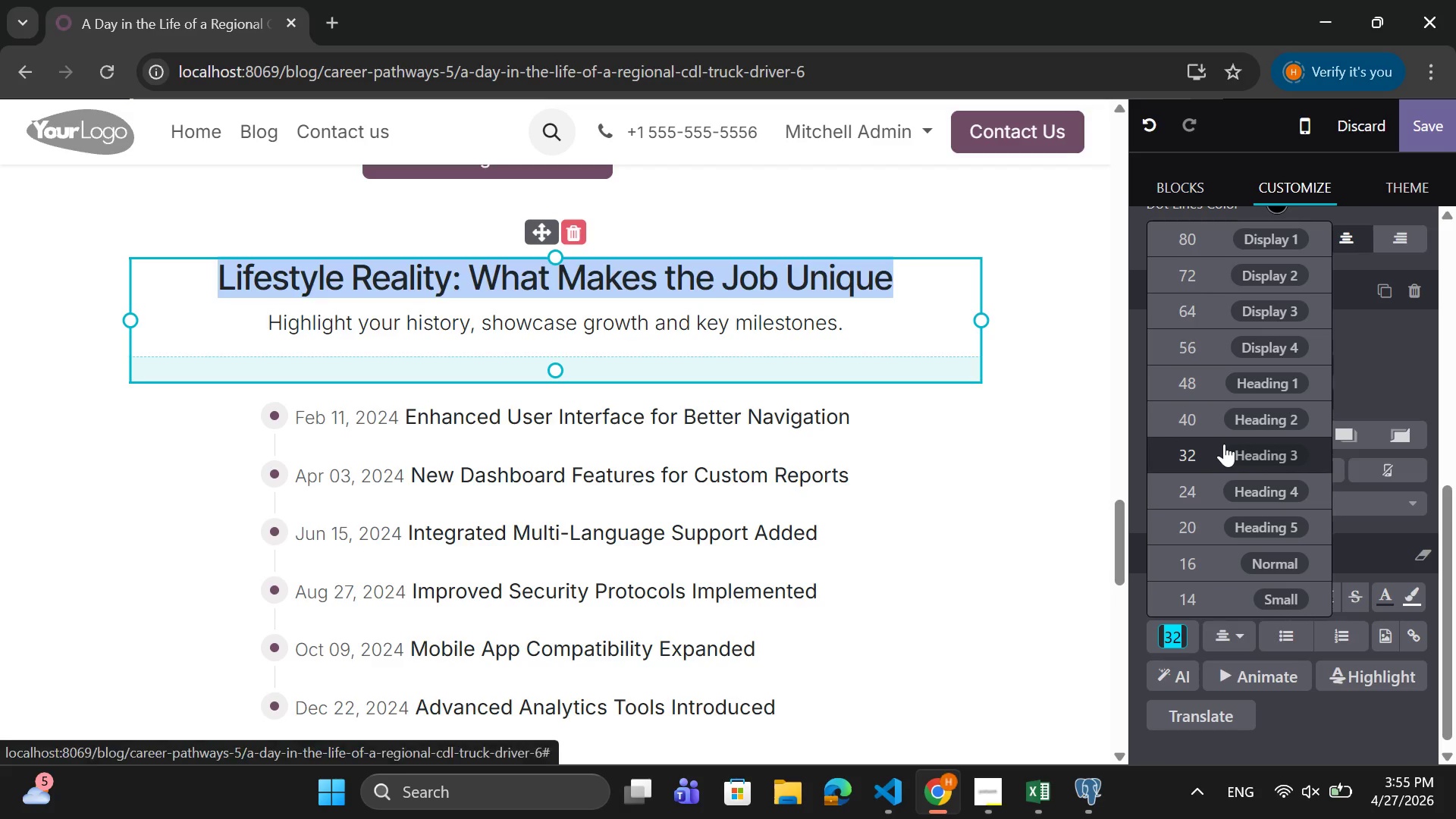 
left_click([1203, 481])
 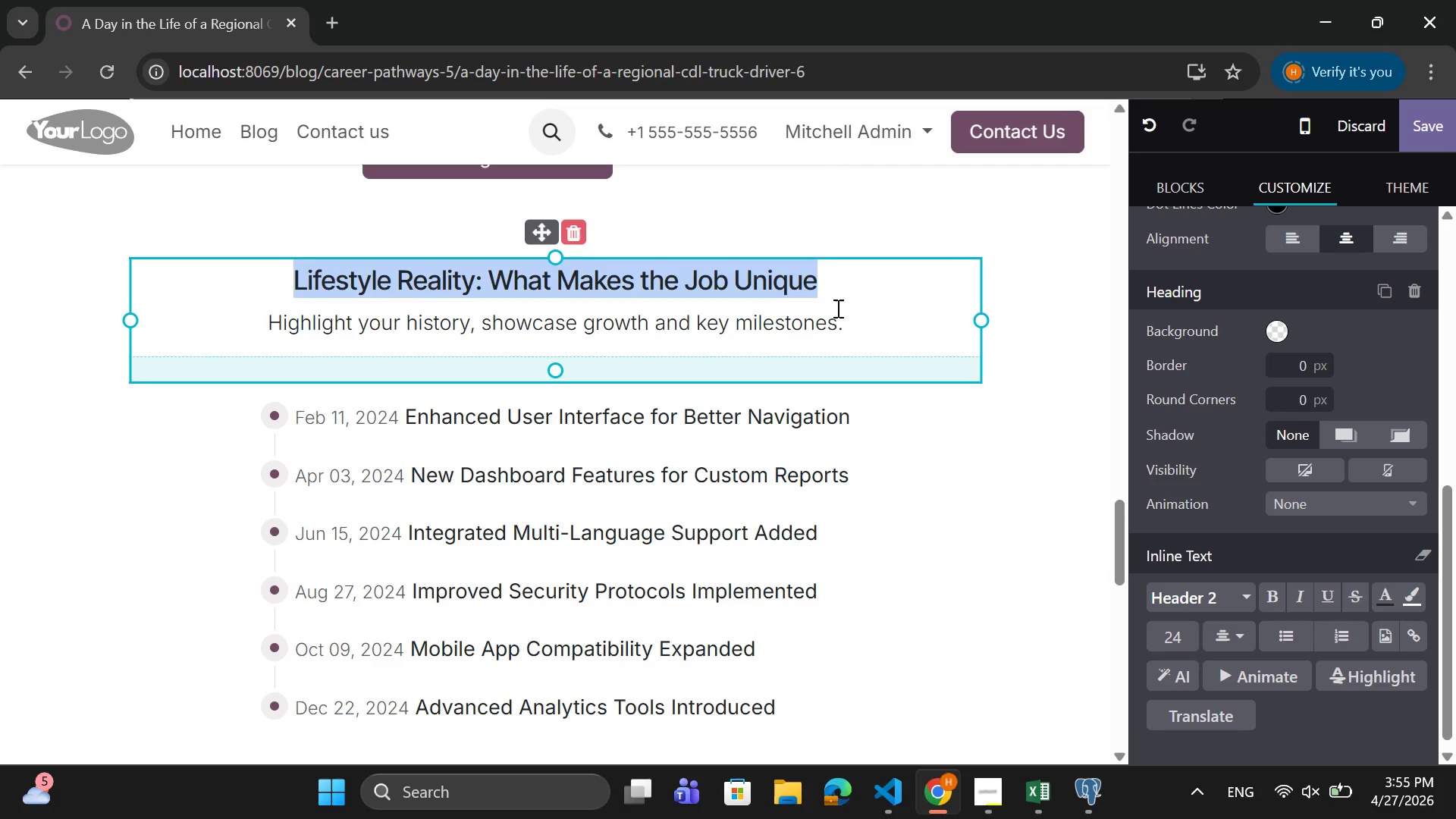 
left_click([853, 315])
 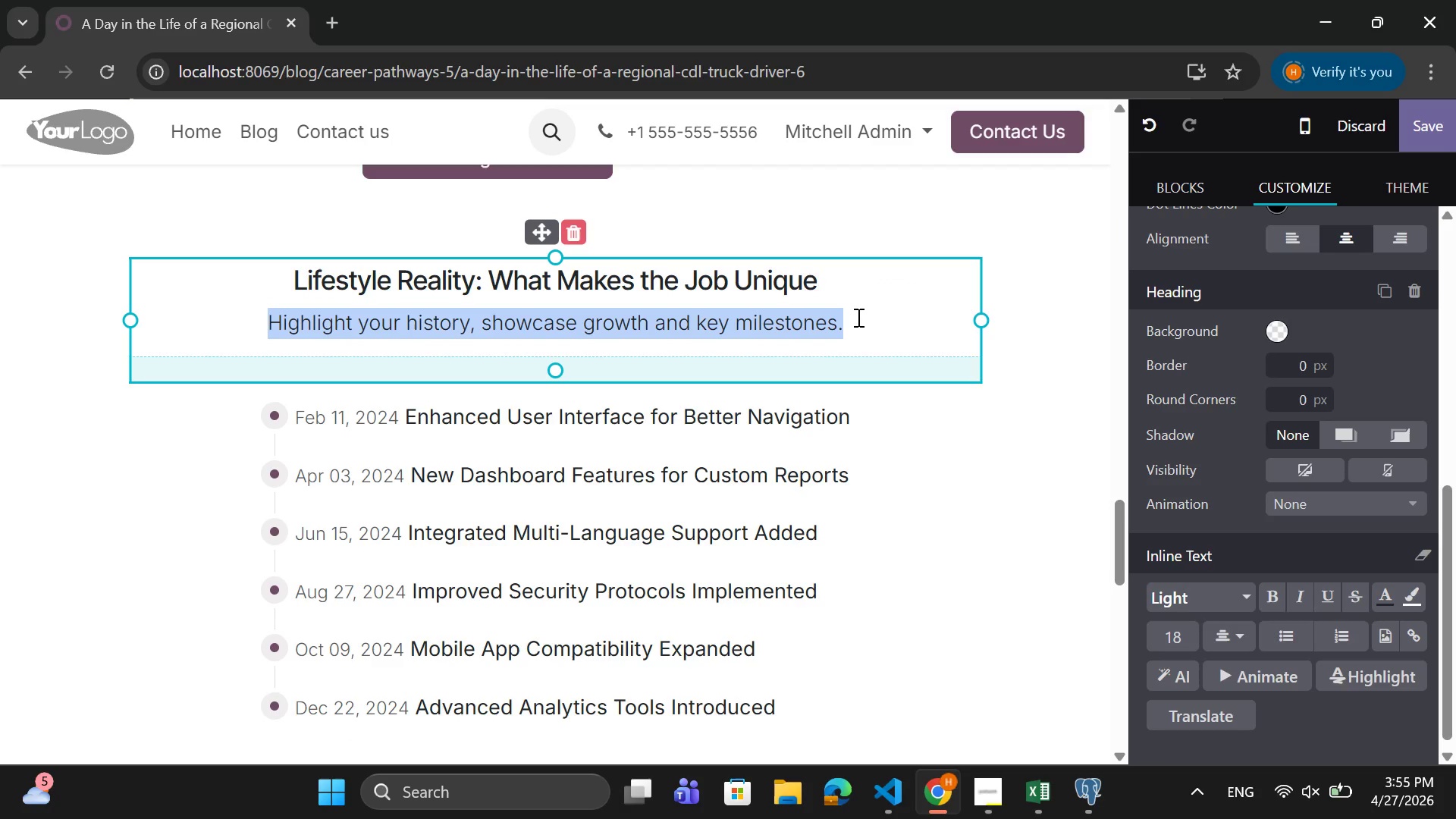 
type(CDL d)
key(Backspace)
type(driving is not a traditional s)
key(Backspace)
type(desk job.it offers)
 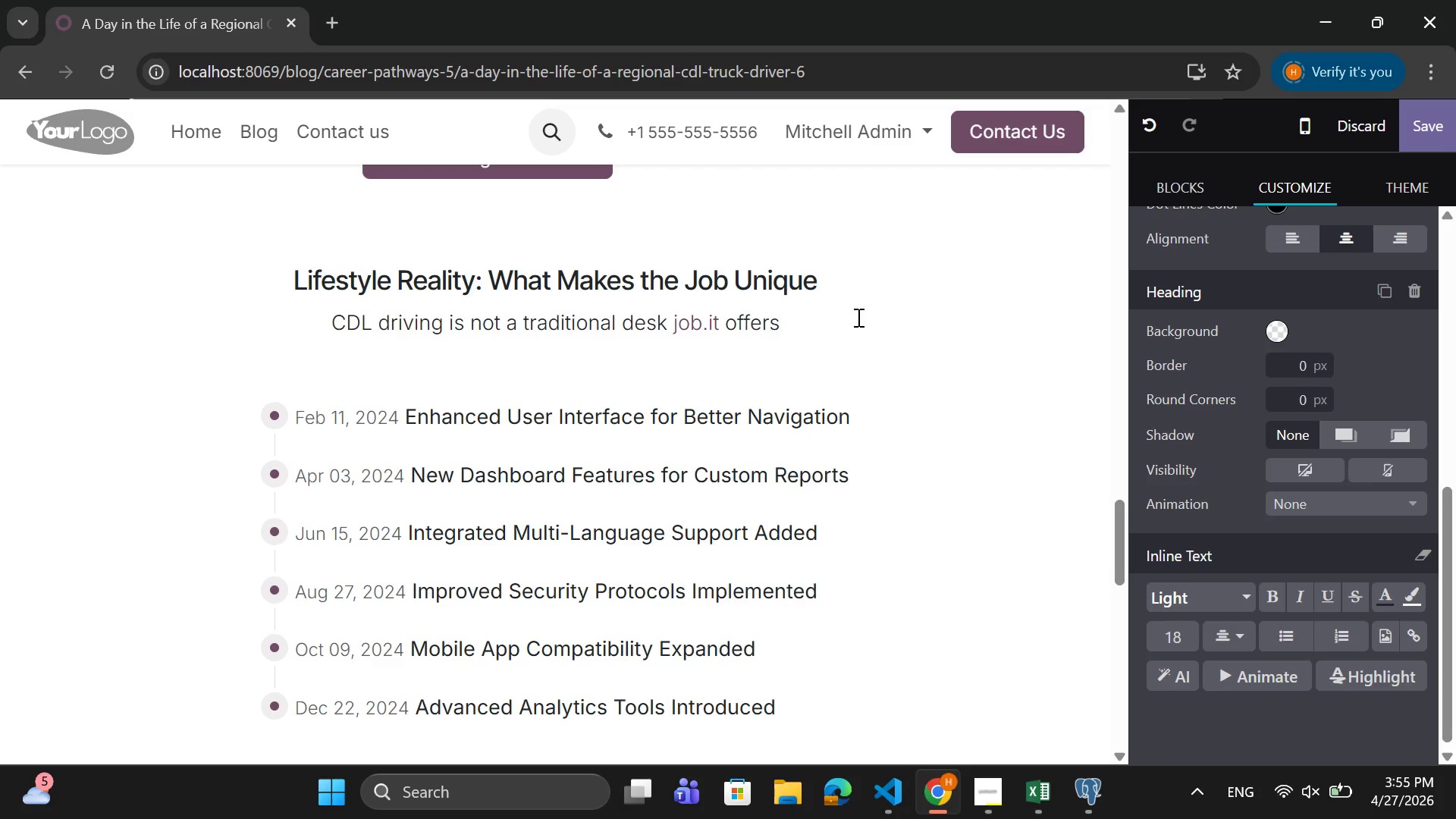 
key(Shift+Semicolon)
 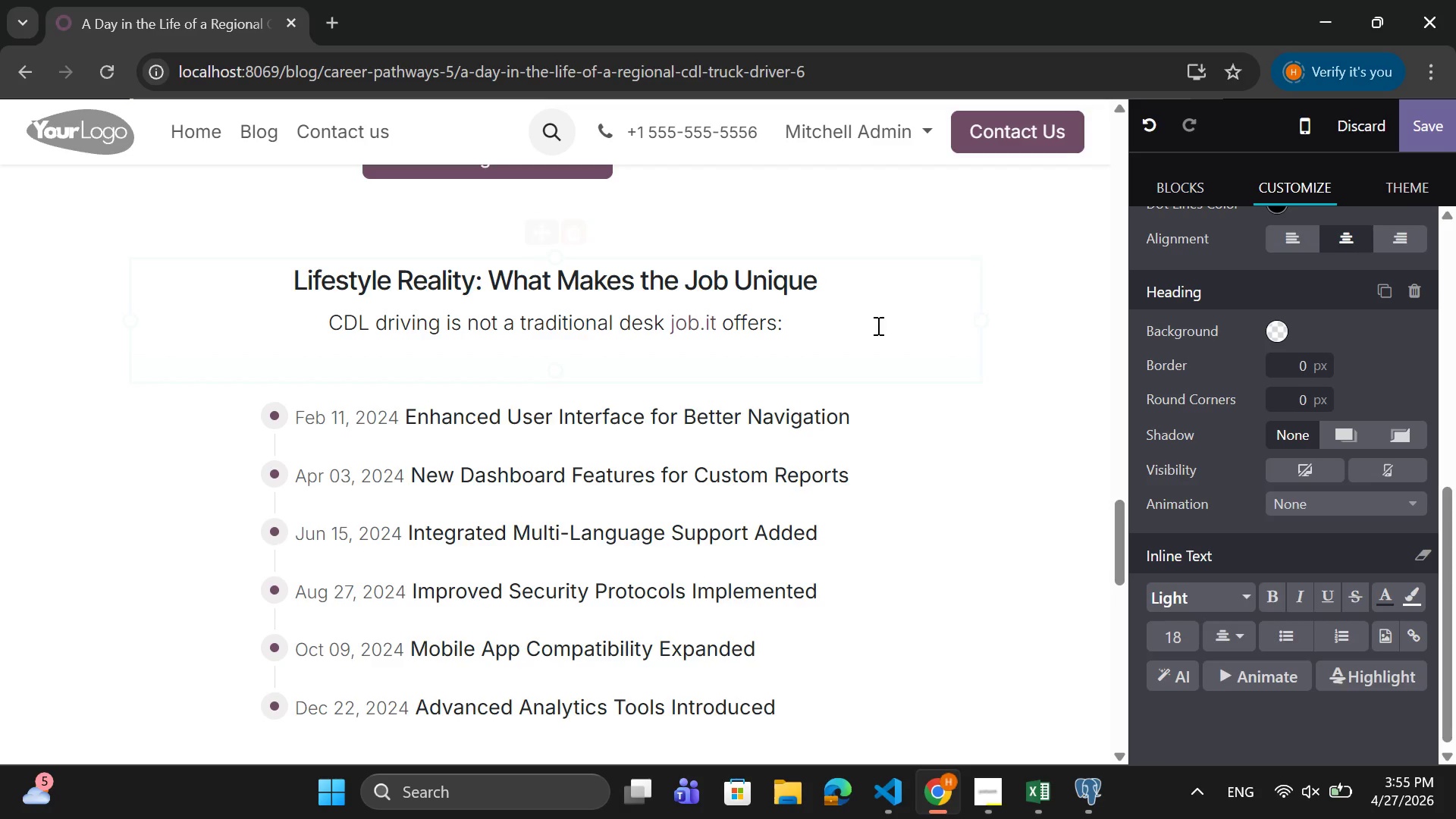 
left_click_drag(start_coordinate=[811, 312], to_coordinate=[332, 327])
 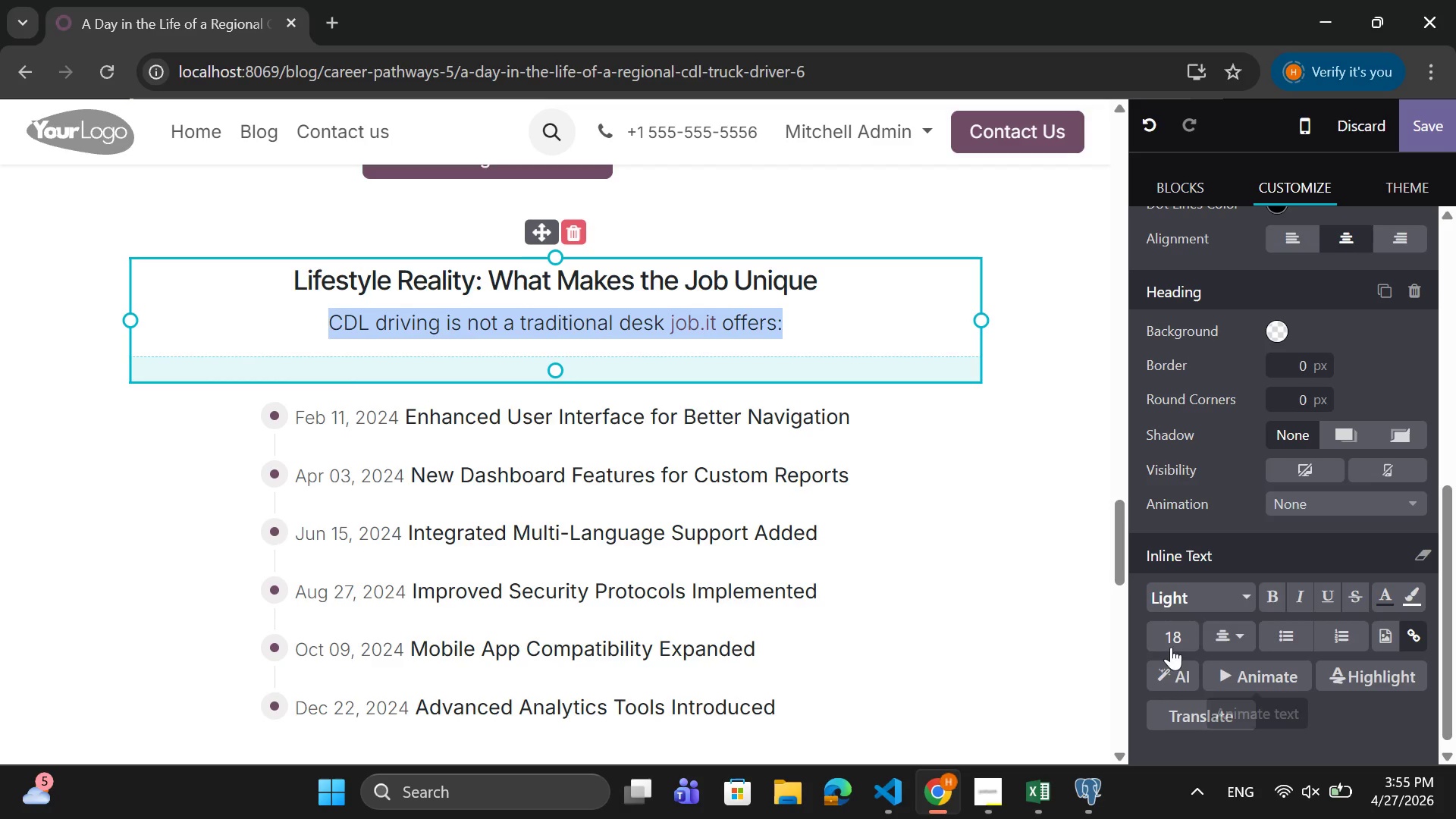 
left_click([1171, 647])
 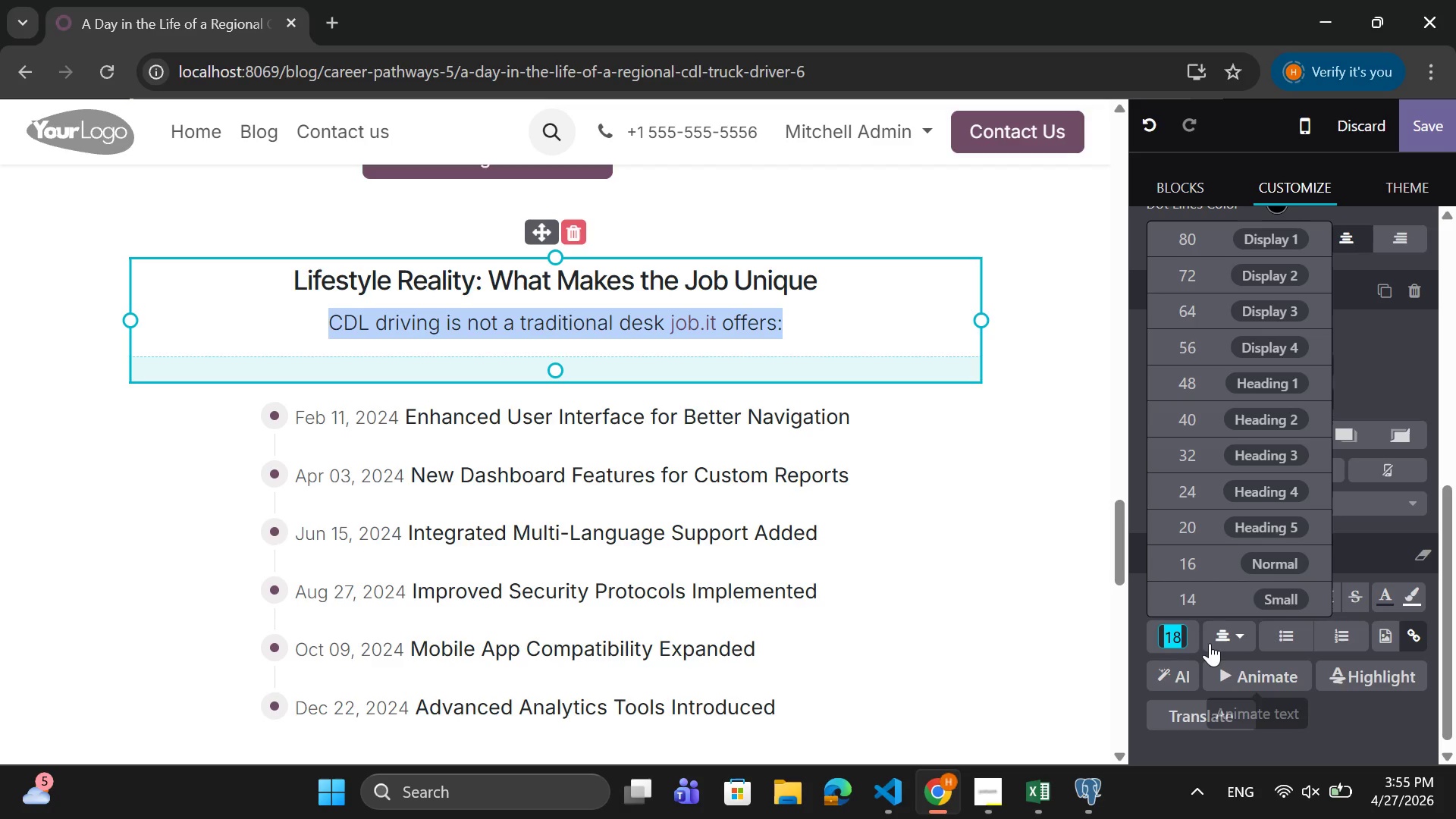 
wait(6.23)
 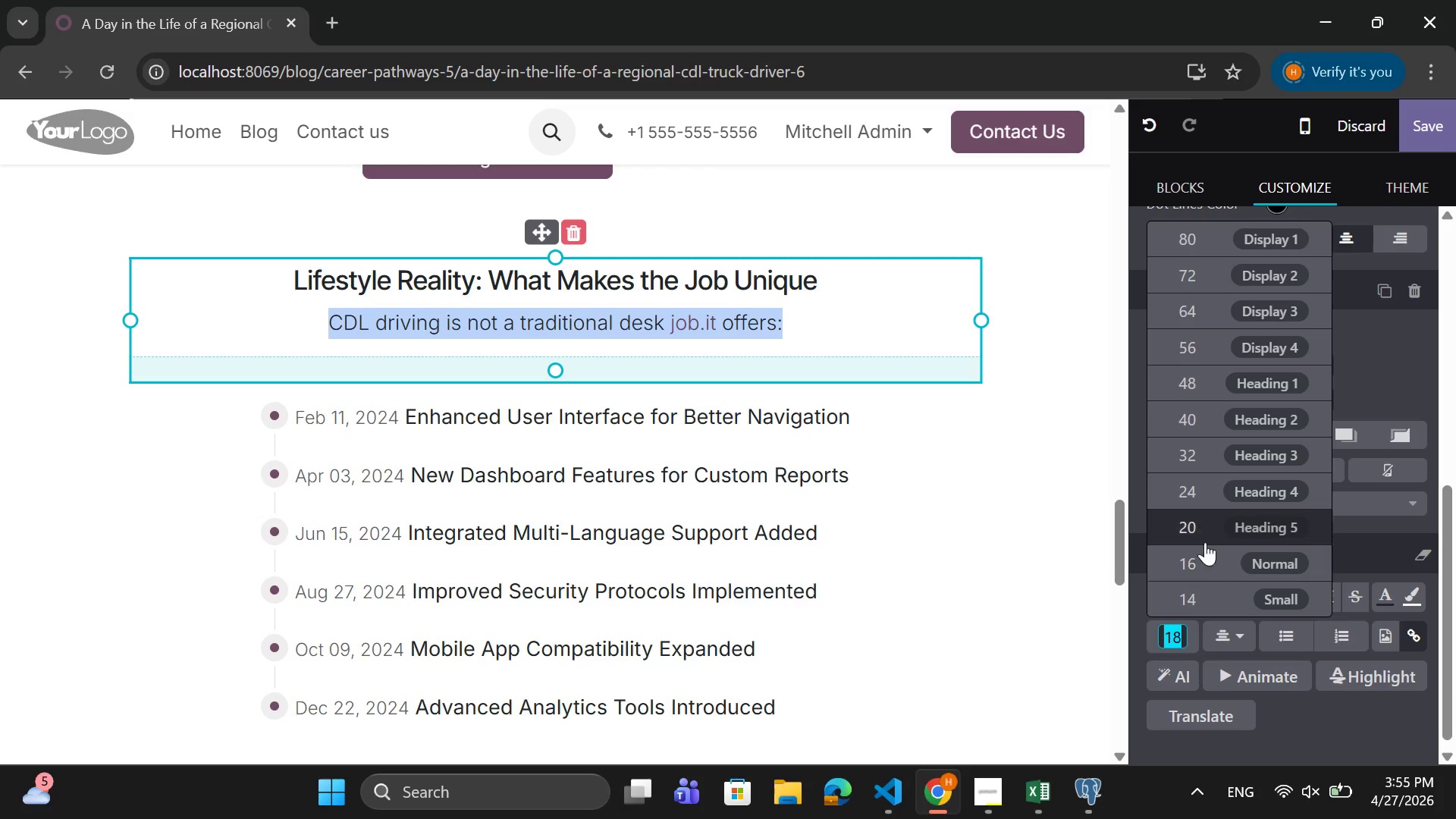 
left_click([1212, 734])
 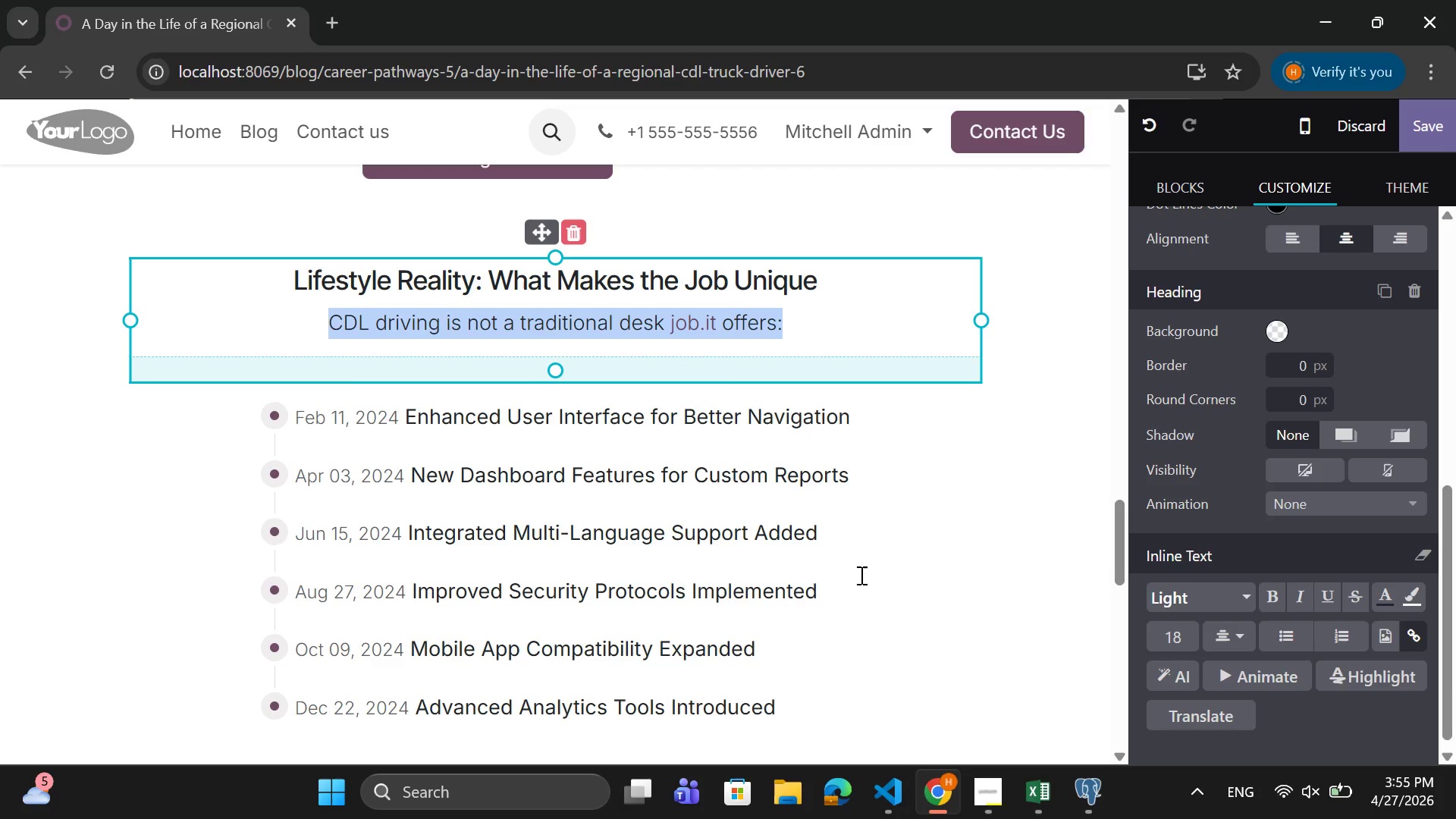 
left_click_drag(start_coordinate=[858, 405], to_coordinate=[298, 420])
 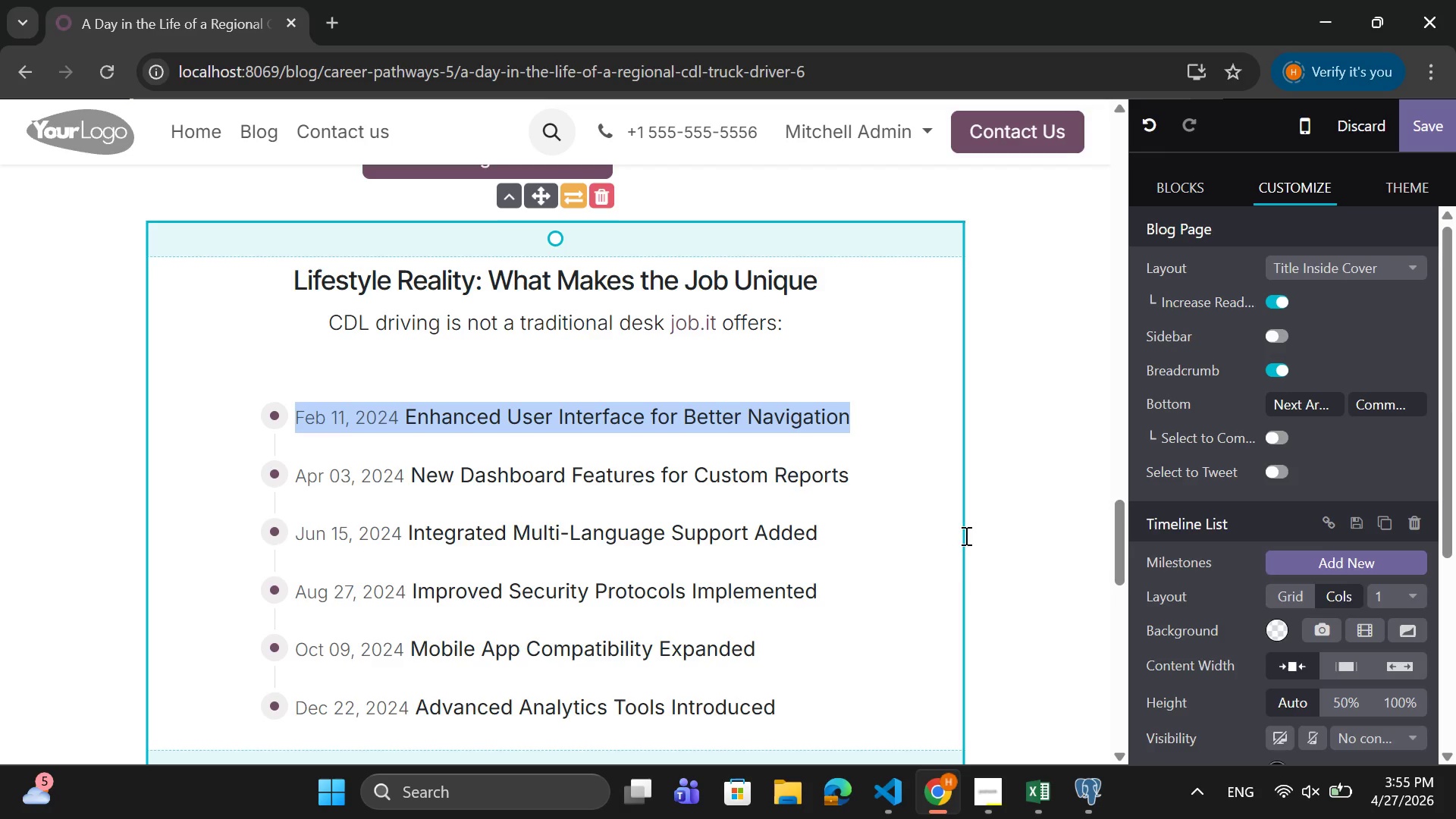 
type(Independence and minimal suoer)
key(Backspace)
key(Backspace)
key(Backspace)
type(pervision)
 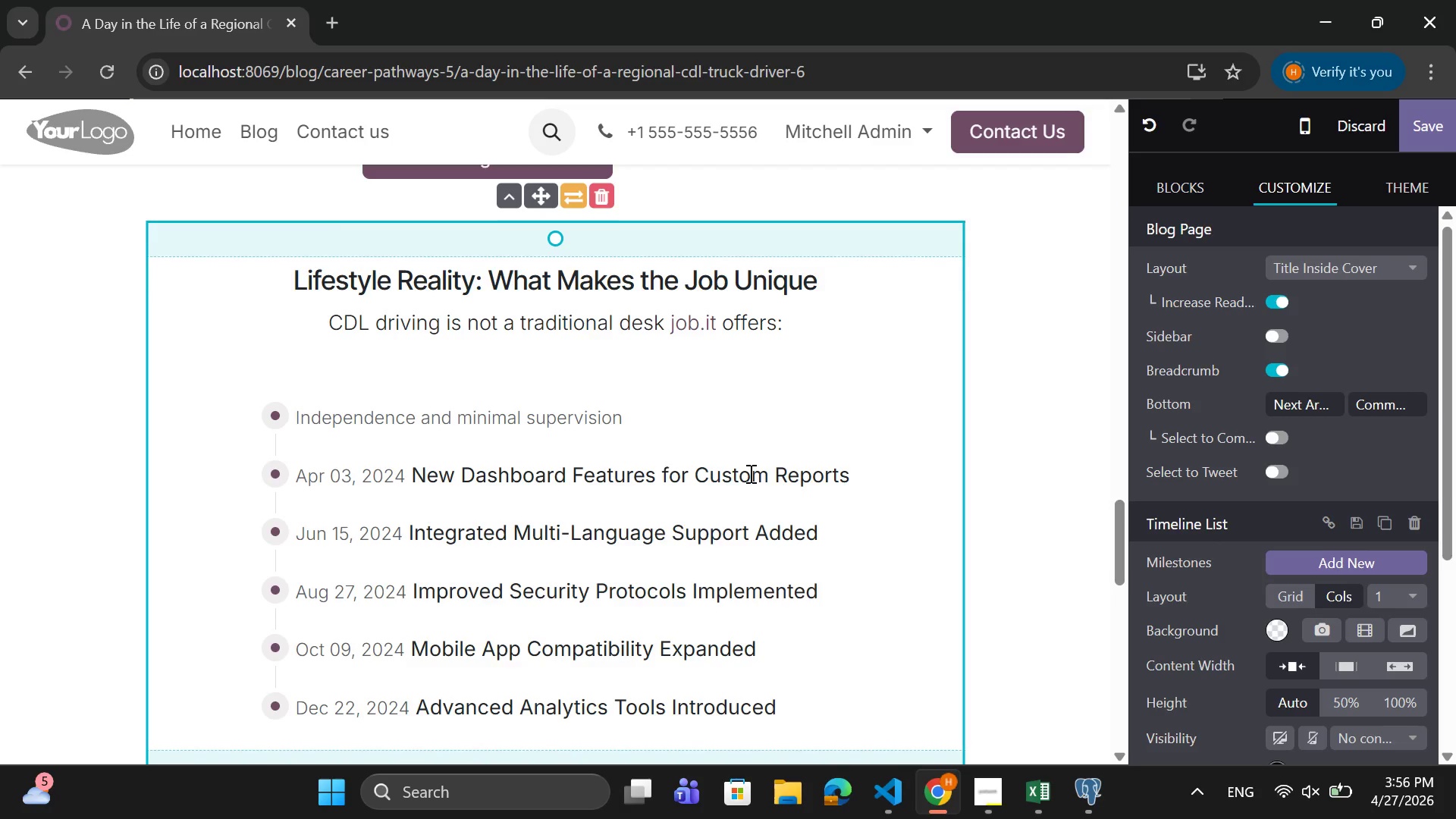 
left_click_drag(start_coordinate=[882, 475], to_coordinate=[296, 474])
 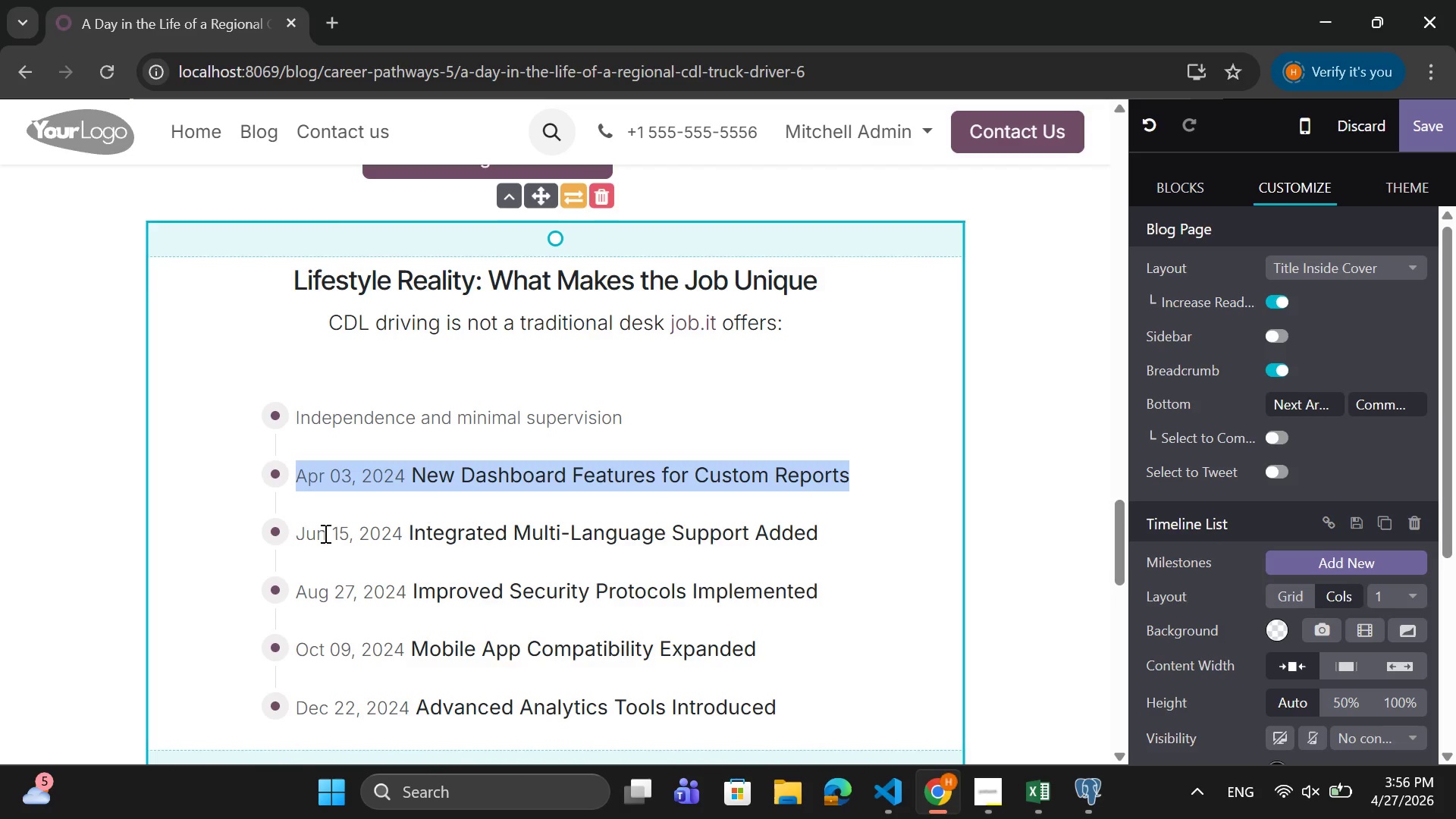 
type(Travel across cities and regin)
key(Backspace)
type(ons)
 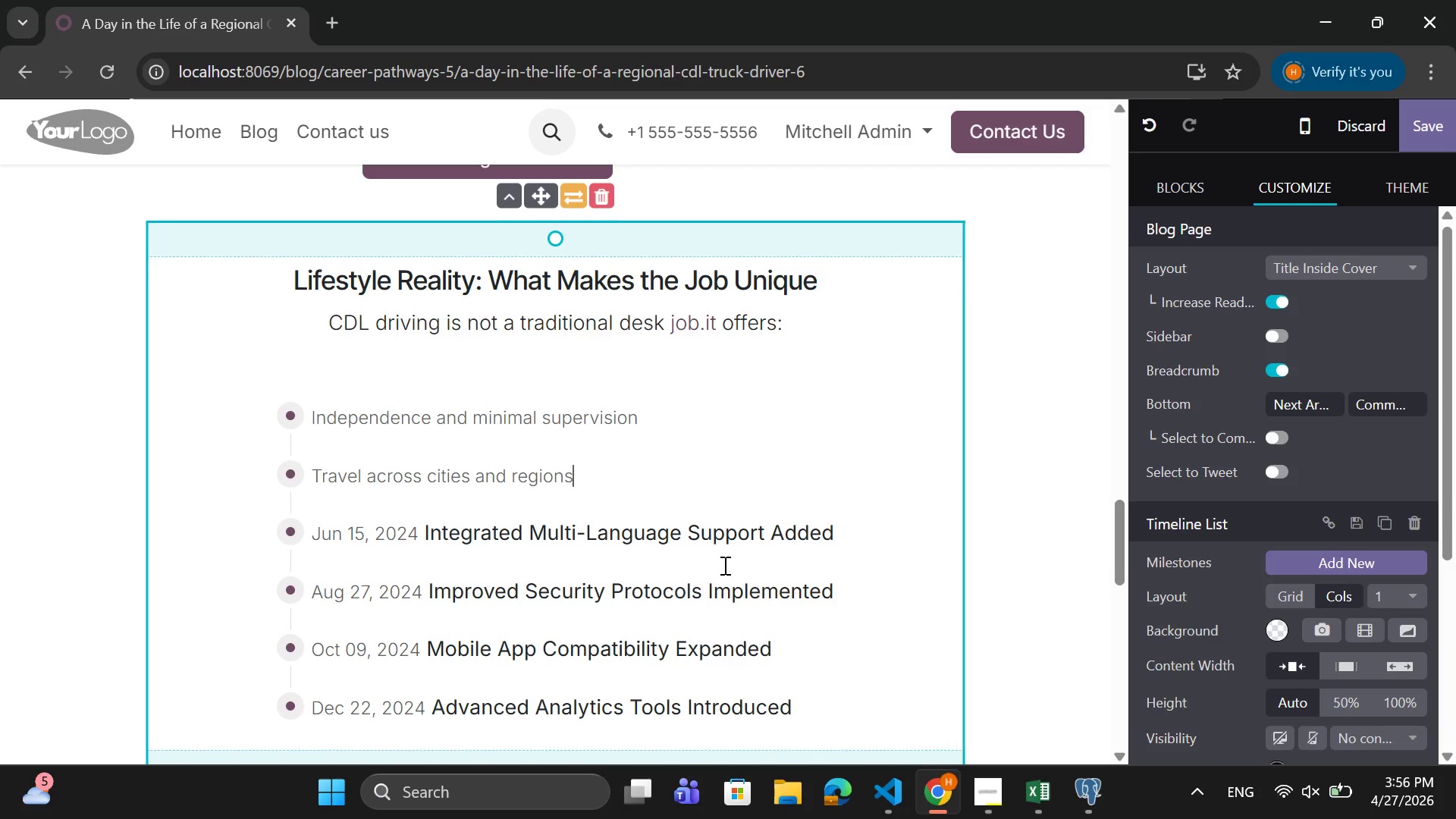 
left_click_drag(start_coordinate=[836, 516], to_coordinate=[851, 538])
 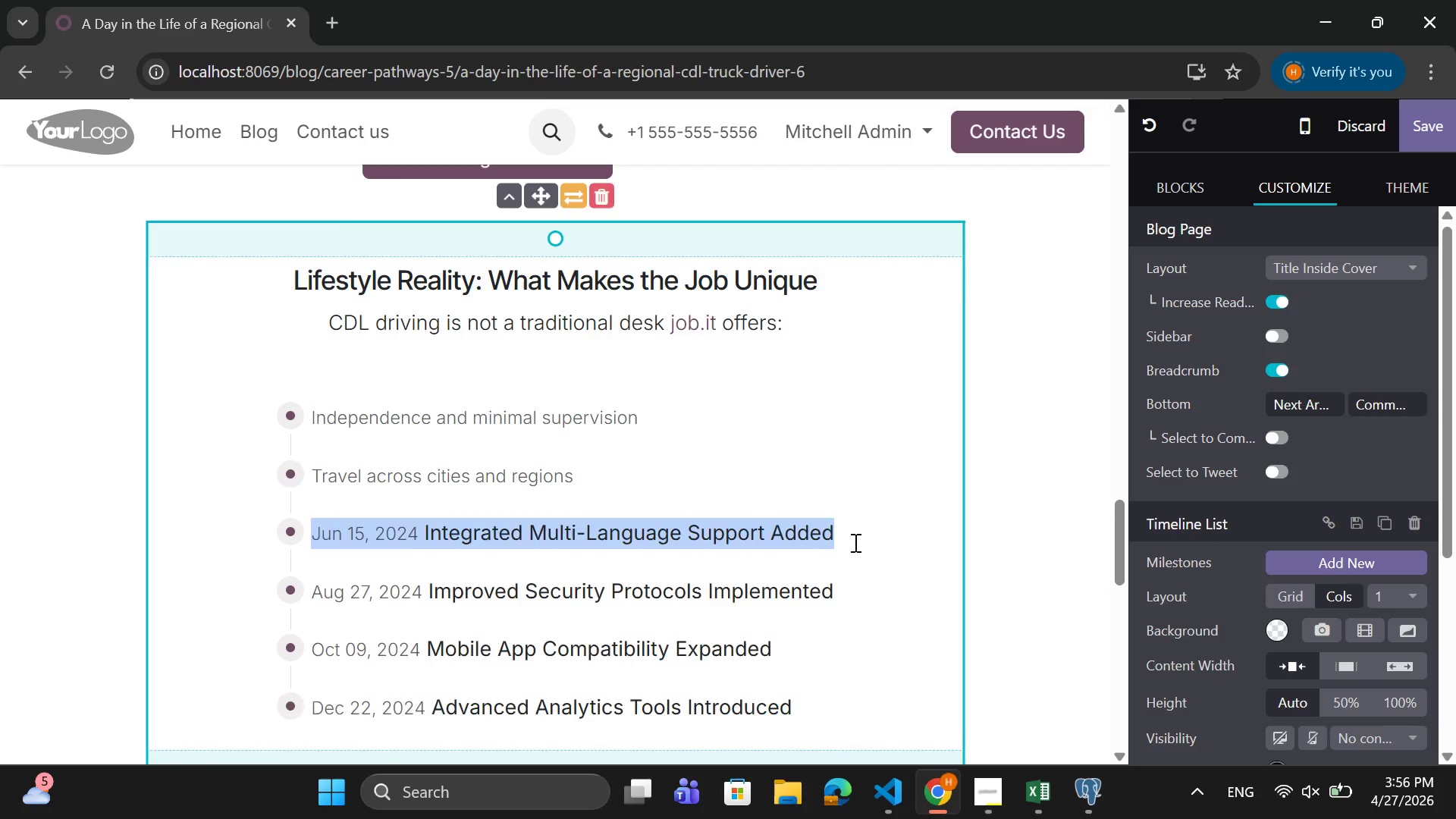 
key(Backspace)
 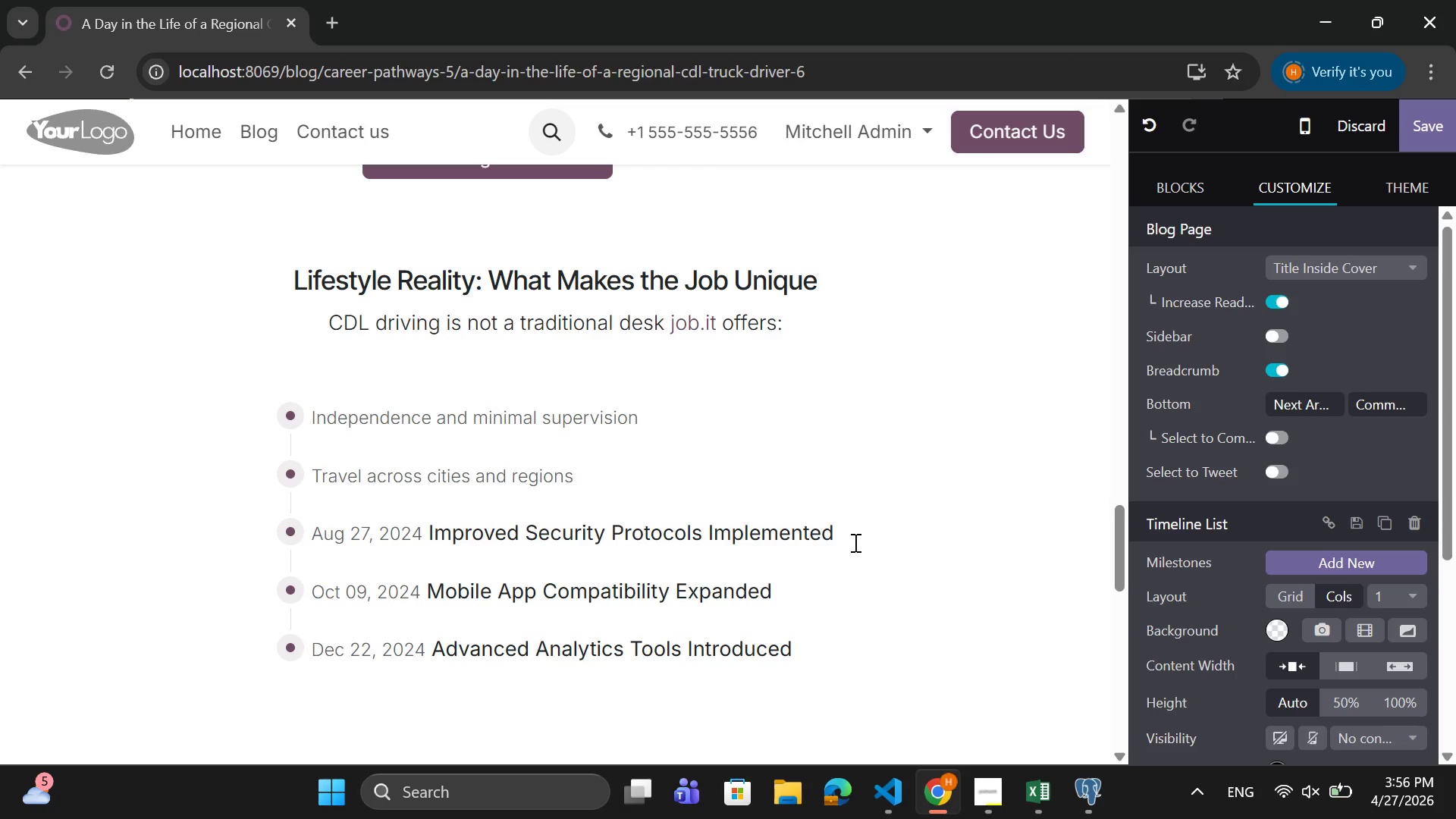 
key(Control+Z)
 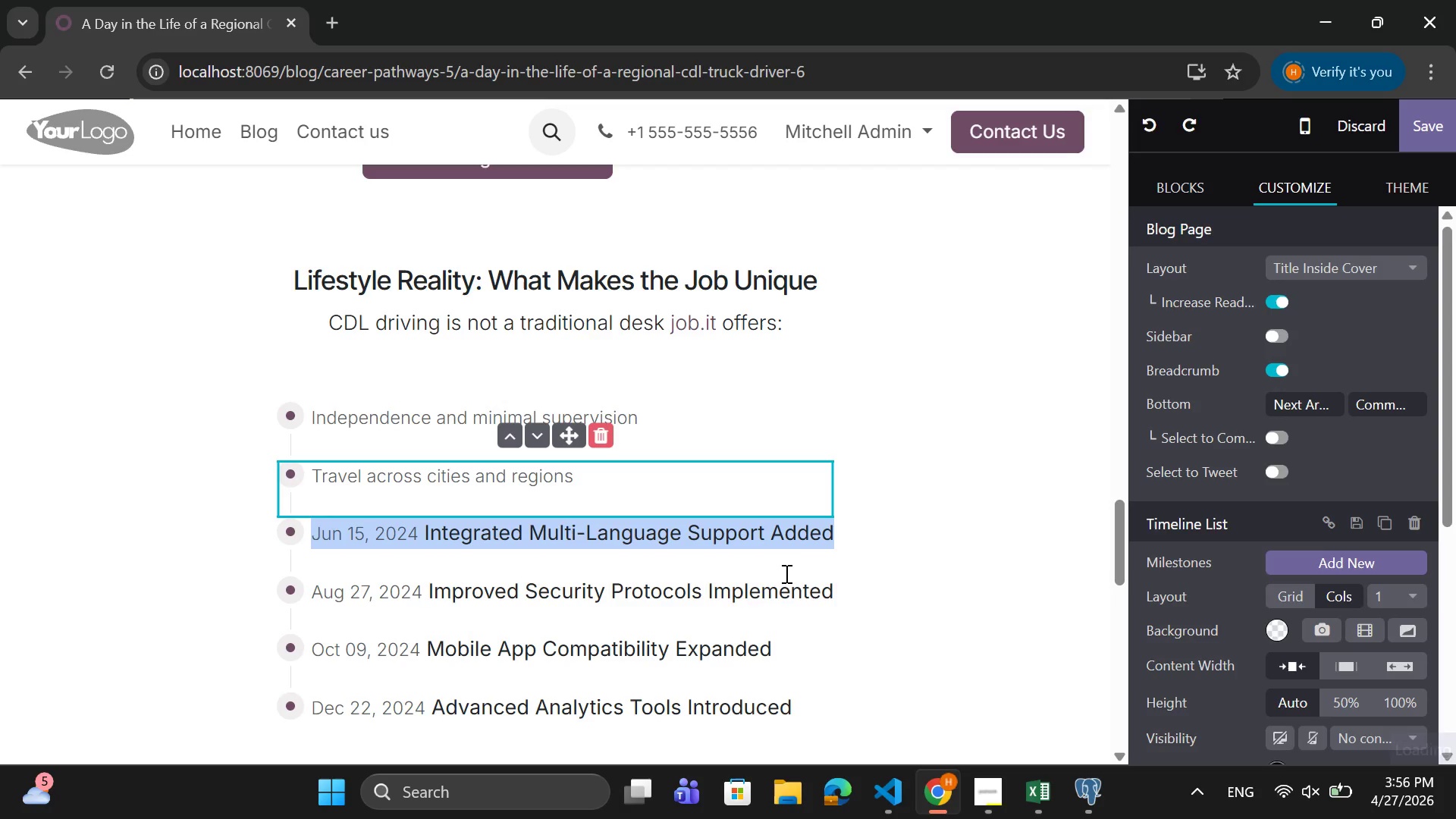 
left_click([842, 537])
 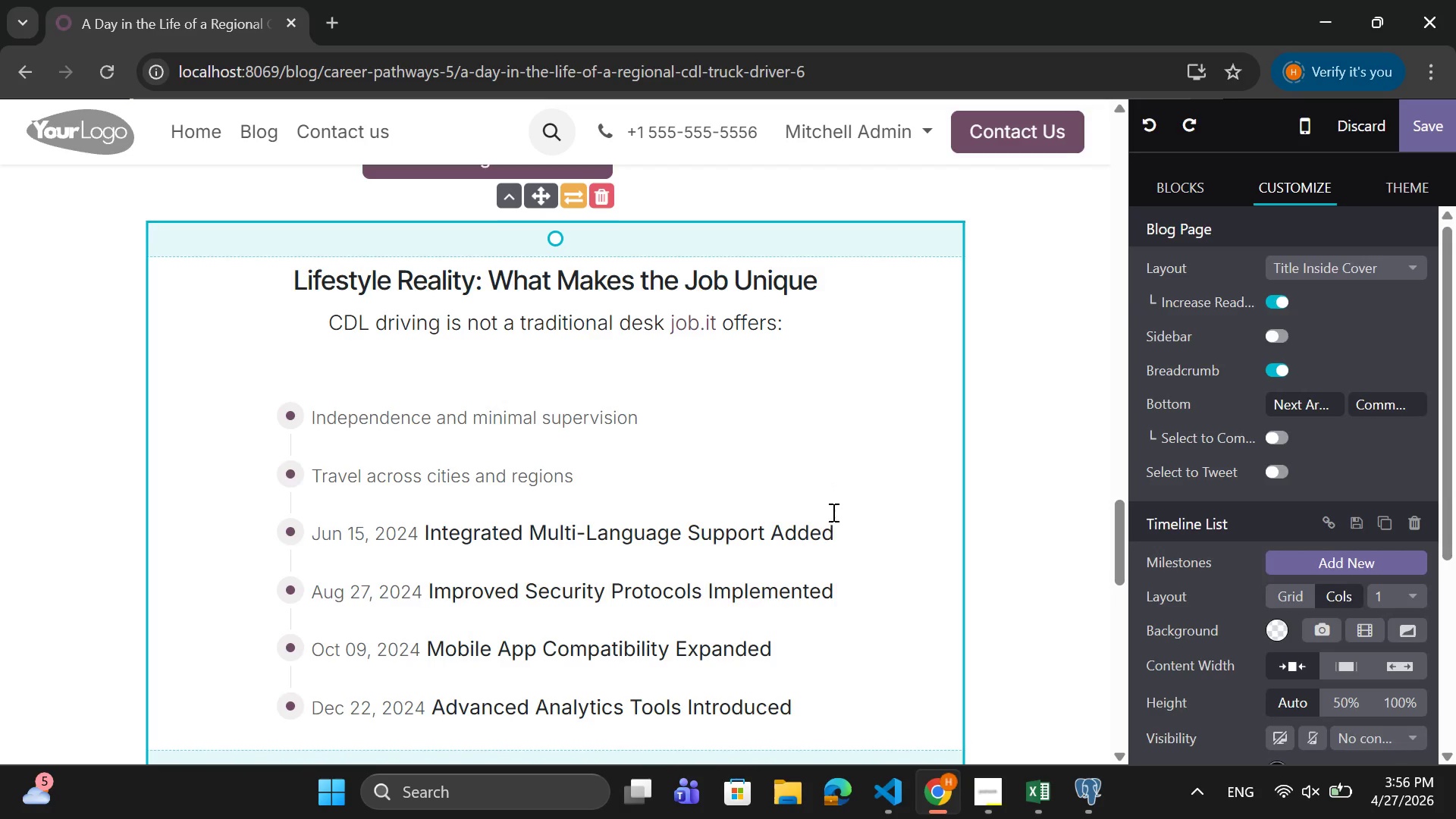 
left_click_drag(start_coordinate=[831, 525], to_coordinate=[320, 544])
 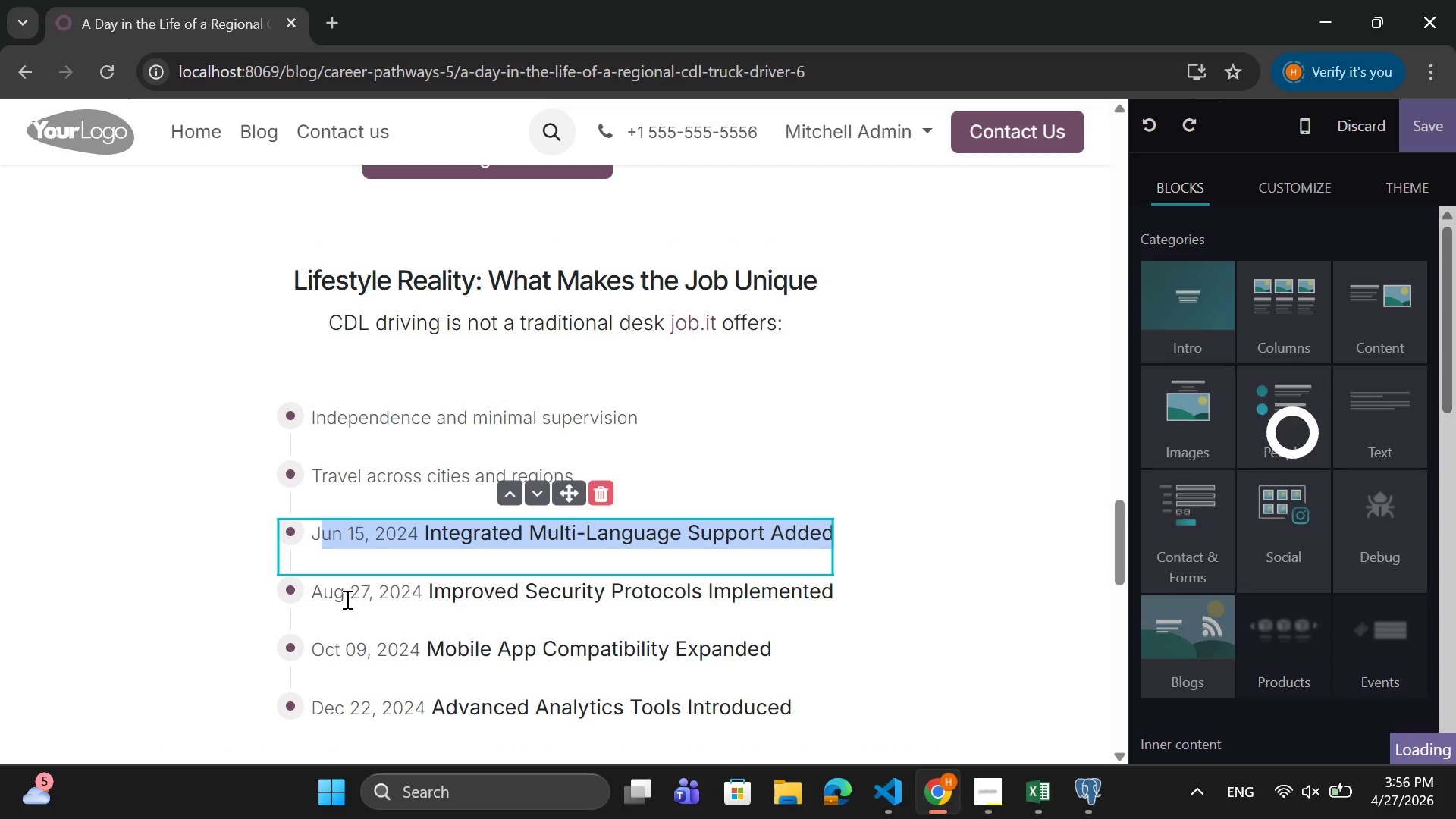 
key(Backspace)
key(Backspace)
type(Sr)
key(Backspace)
type(tu)
key(Backspace)
type(ructu)
key(Backspace)
key(Backspace)
type(tured routines a)
key(Backspace)
type(instead of chaotic schedules)
 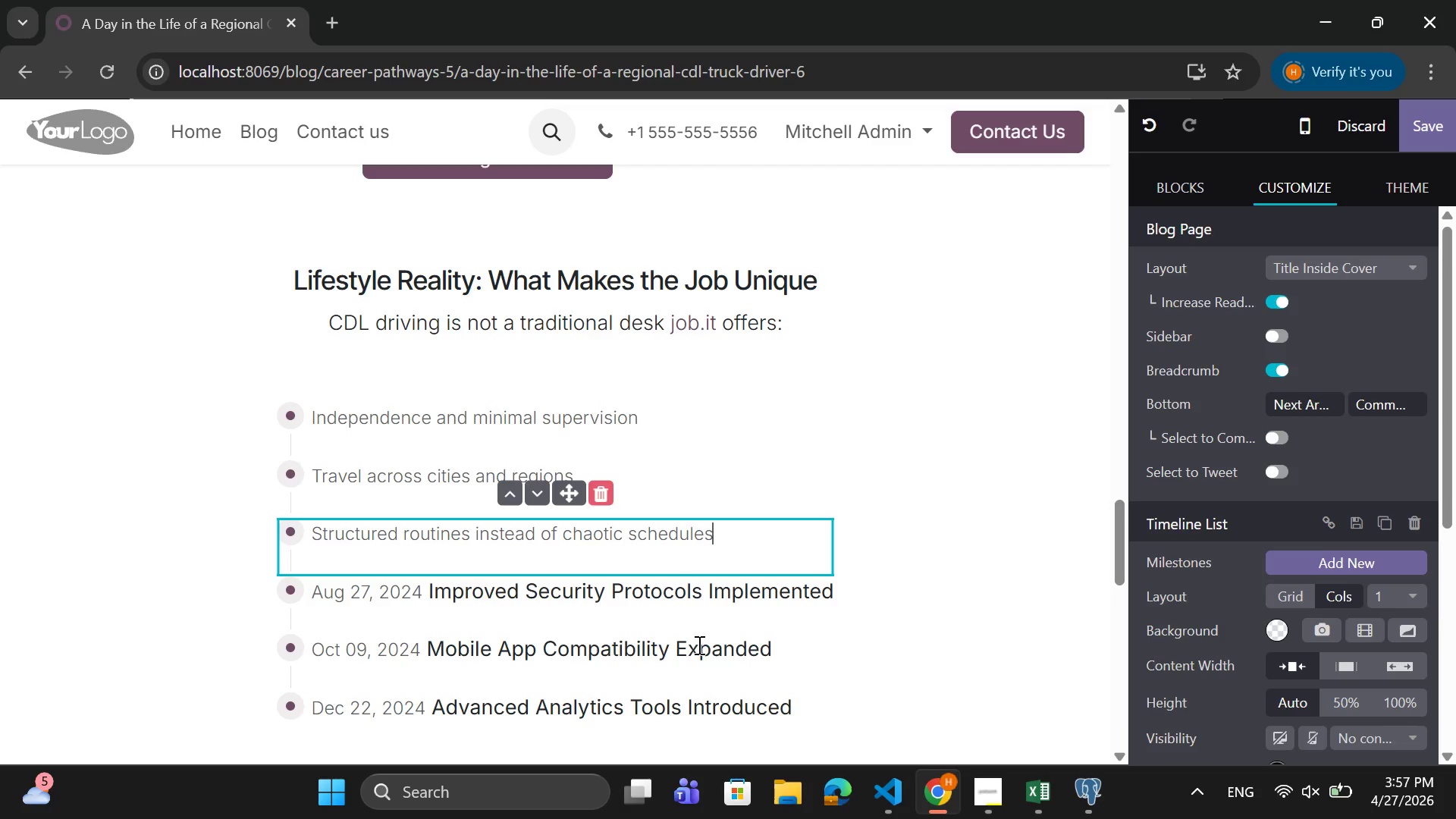 
left_click_drag(start_coordinate=[857, 587], to_coordinate=[326, 584])
 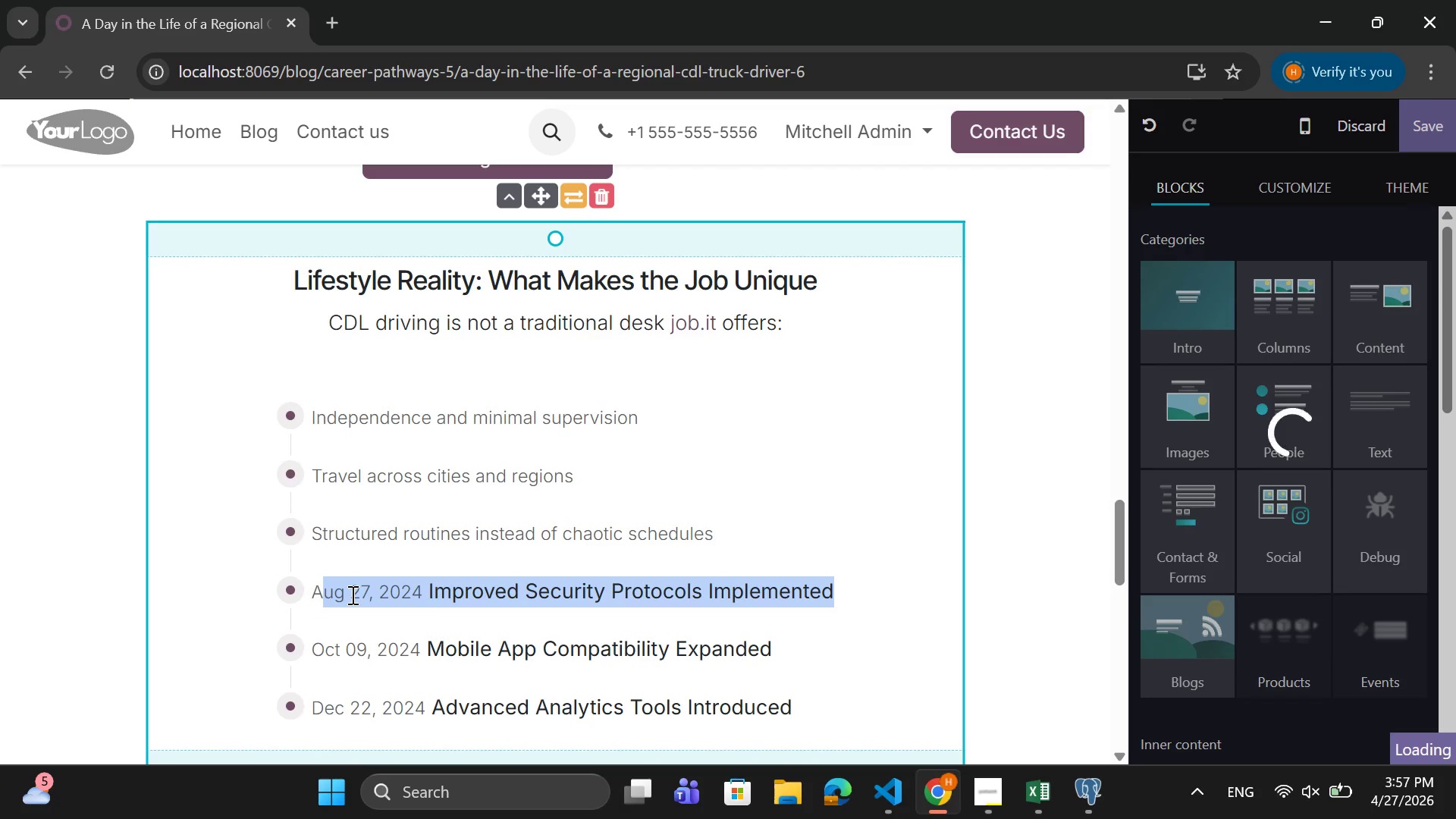 
key(Backspace)
 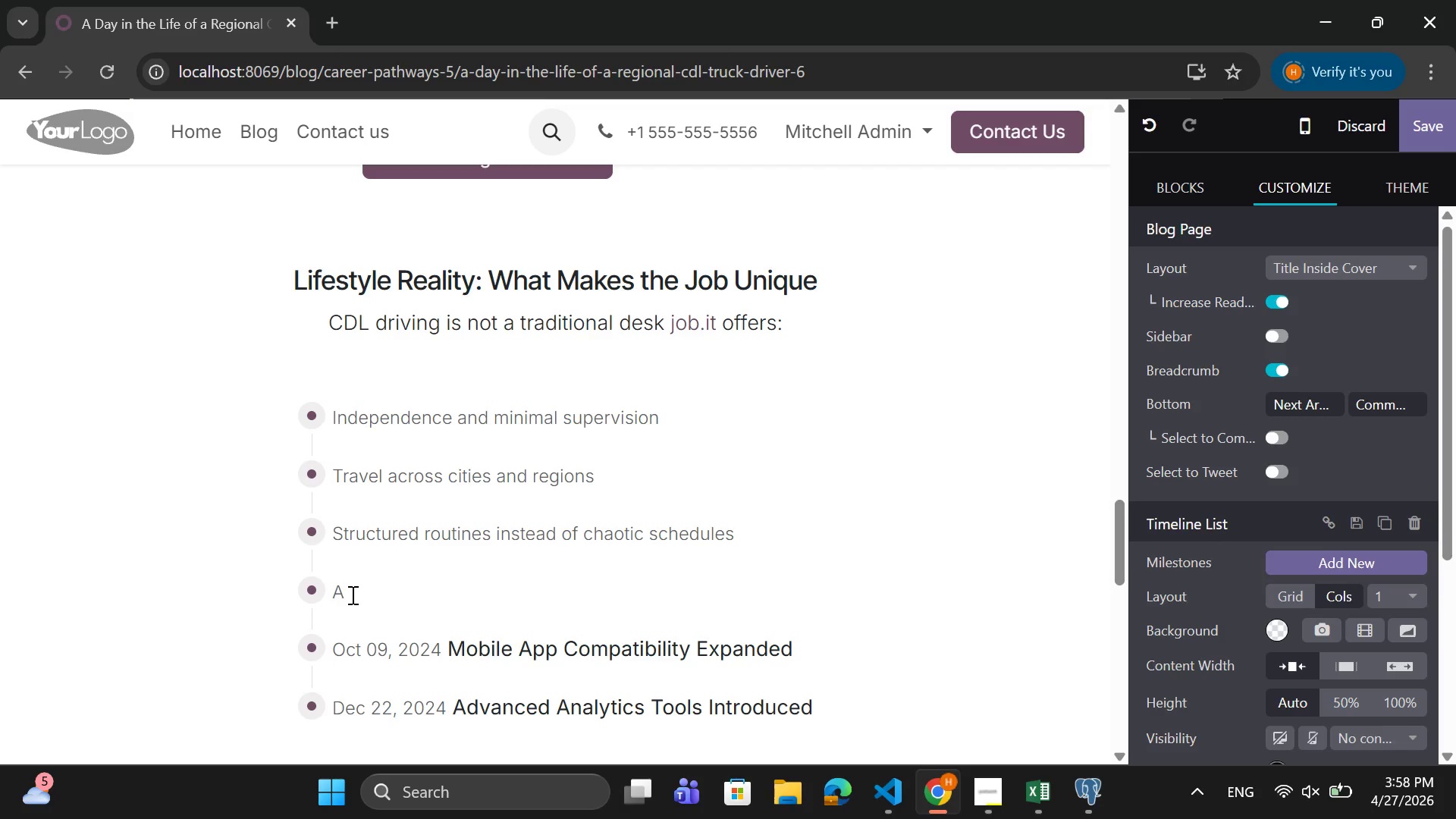 
wait(35.38)
 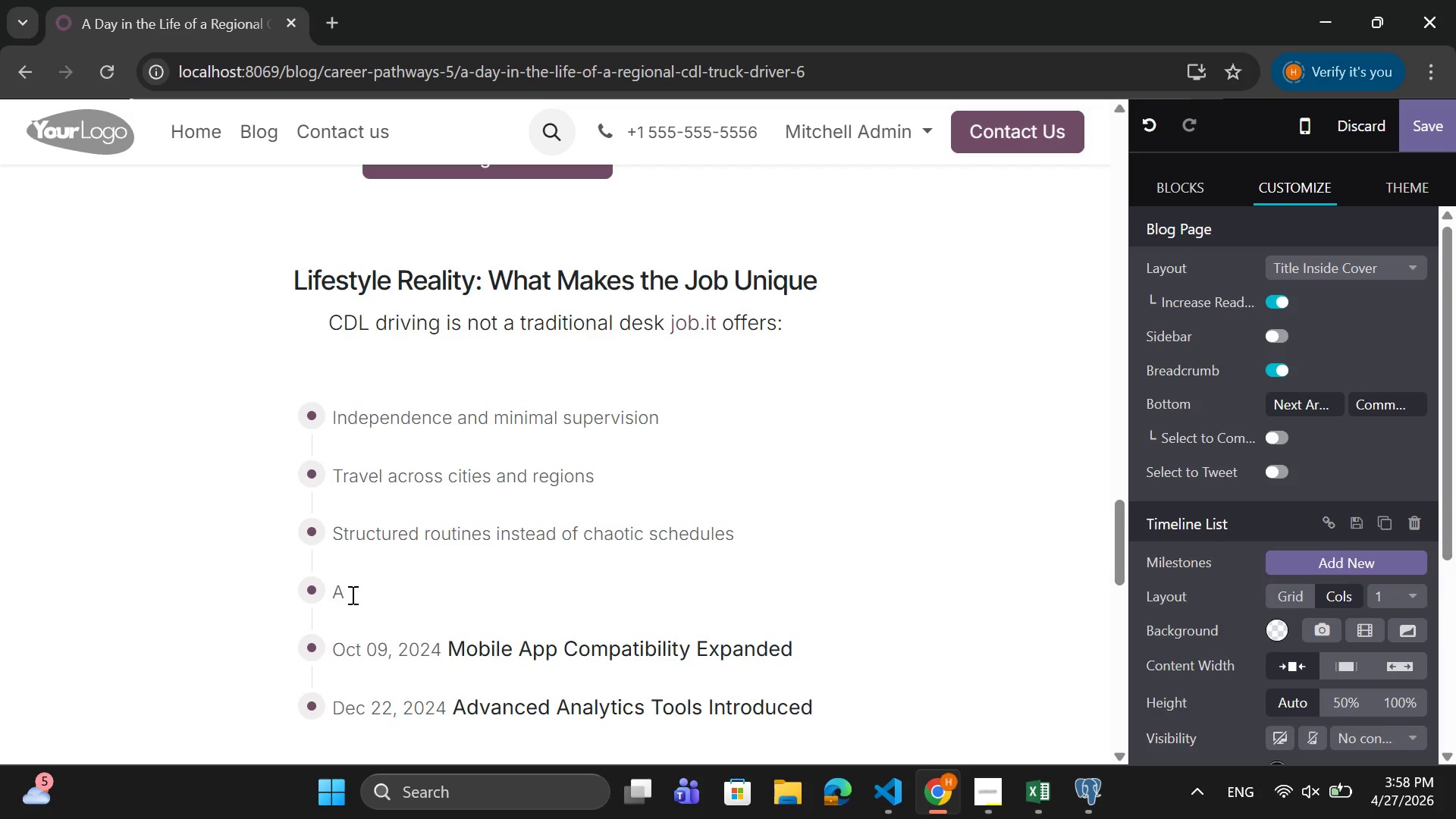 
key(Backspace)
 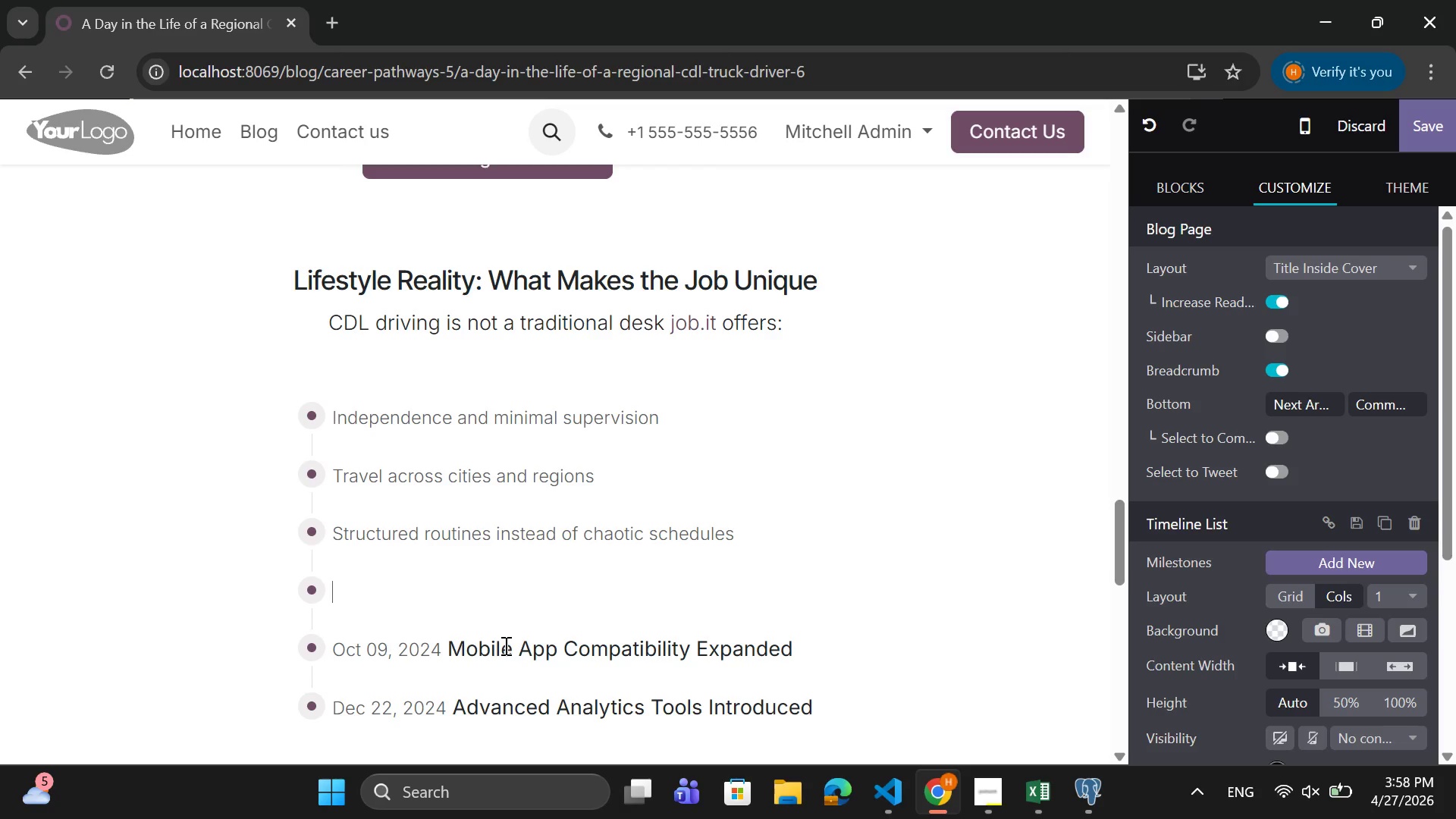 
wait(7.22)
 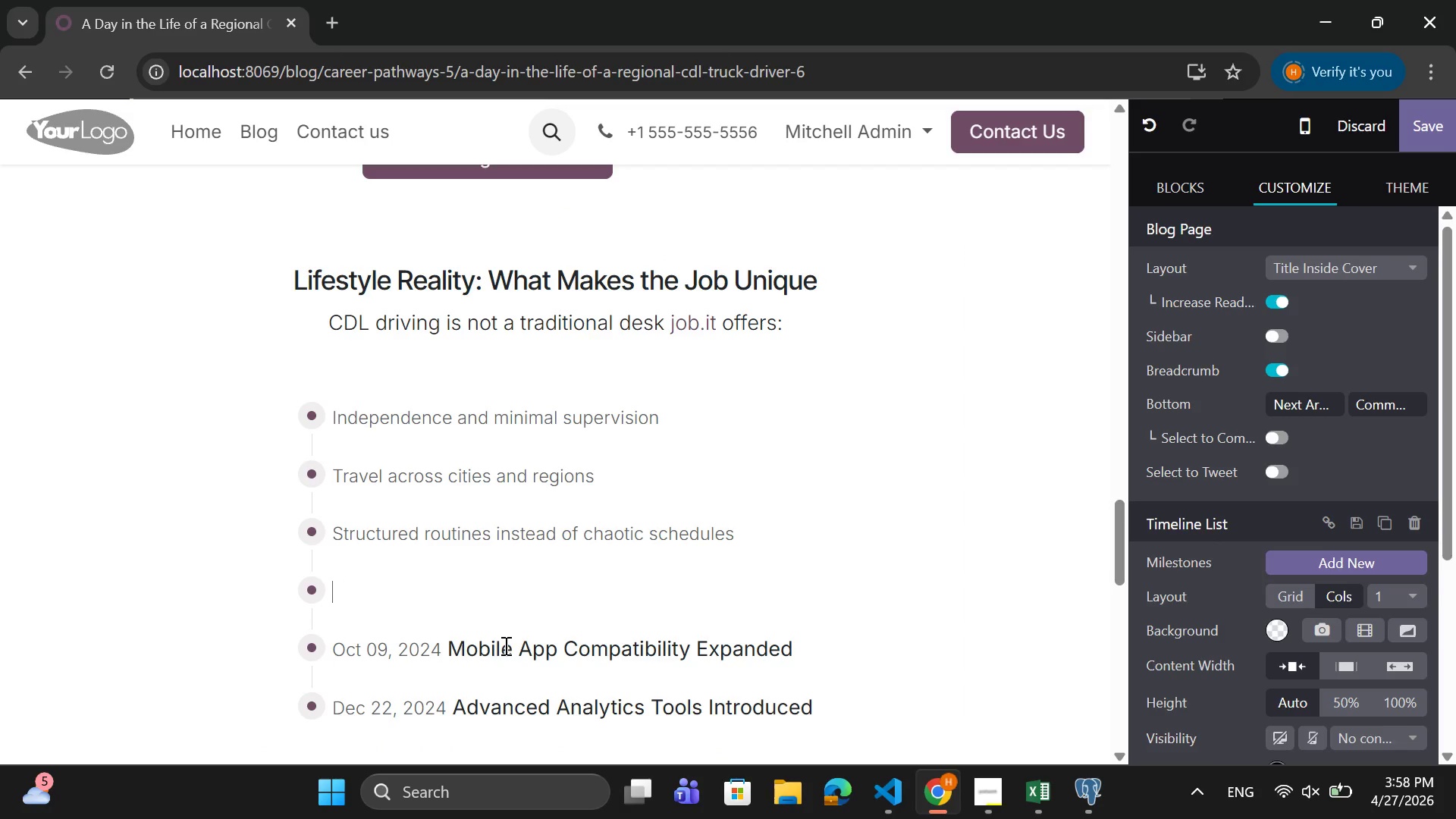 
type(Strong)
 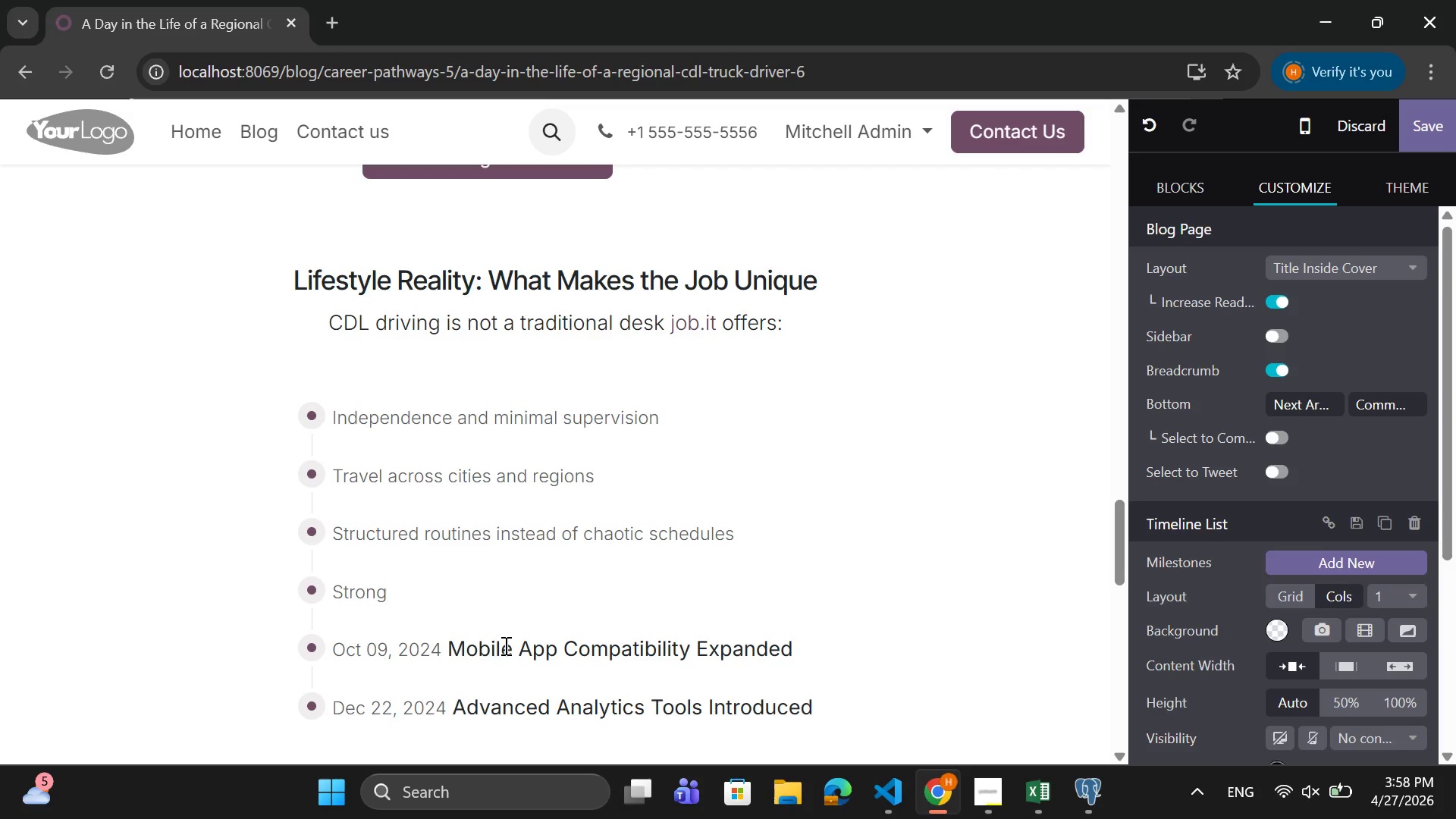 
type( job demand and )
 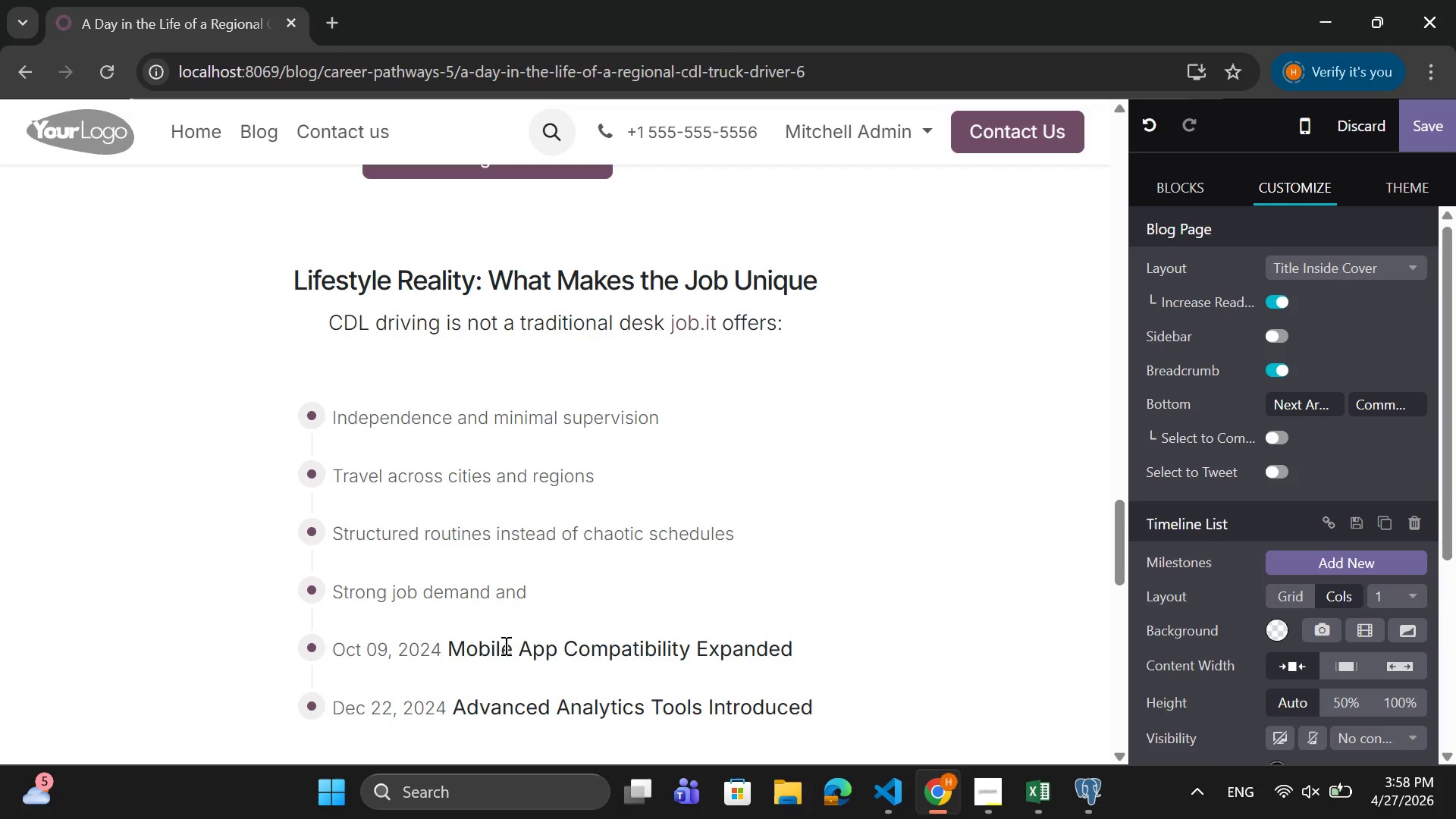 
type(stability)
 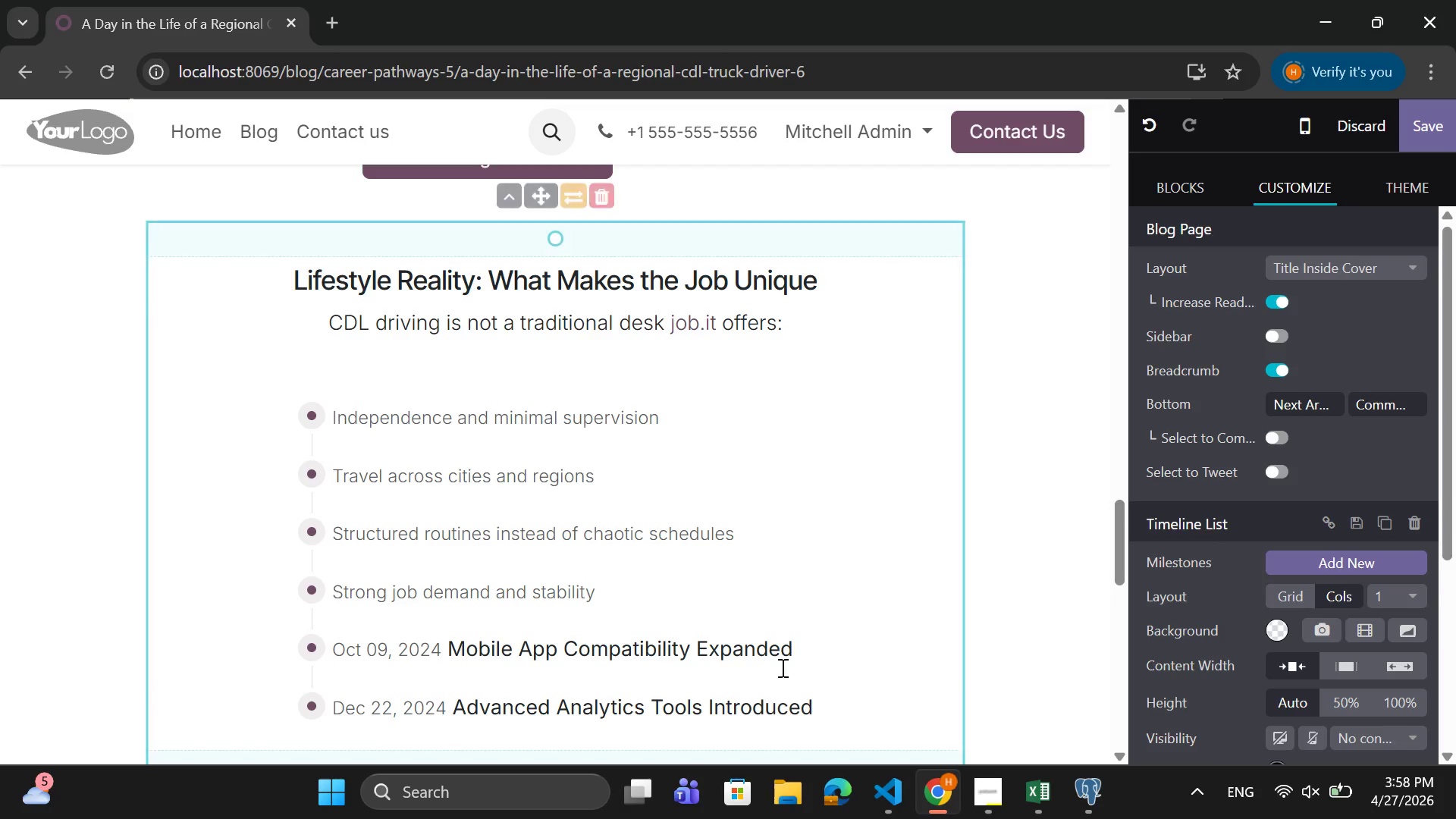 
left_click_drag(start_coordinate=[804, 651], to_coordinate=[264, 649])
 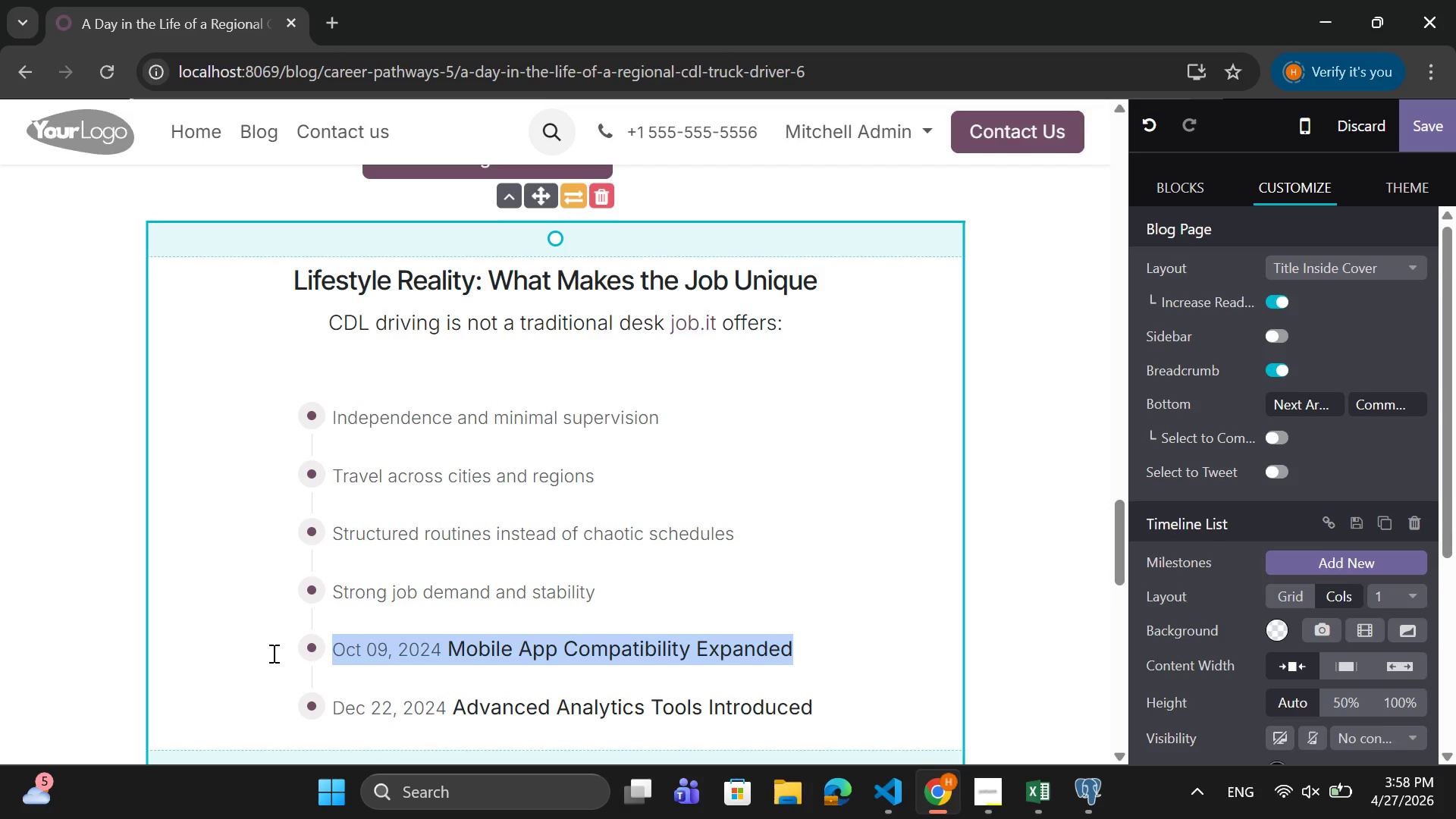 
key(Backspace)
 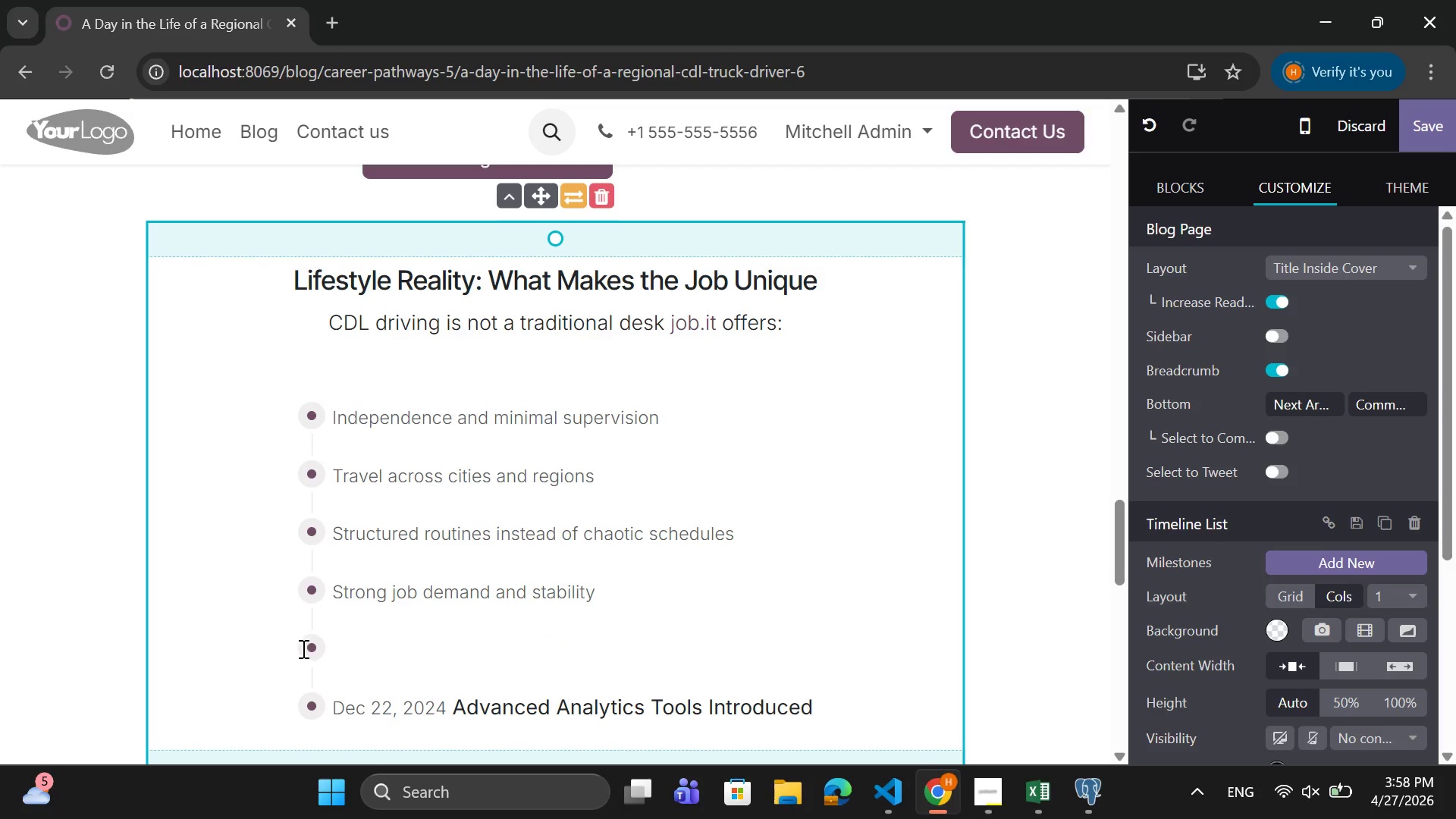 
key(Backspace)
 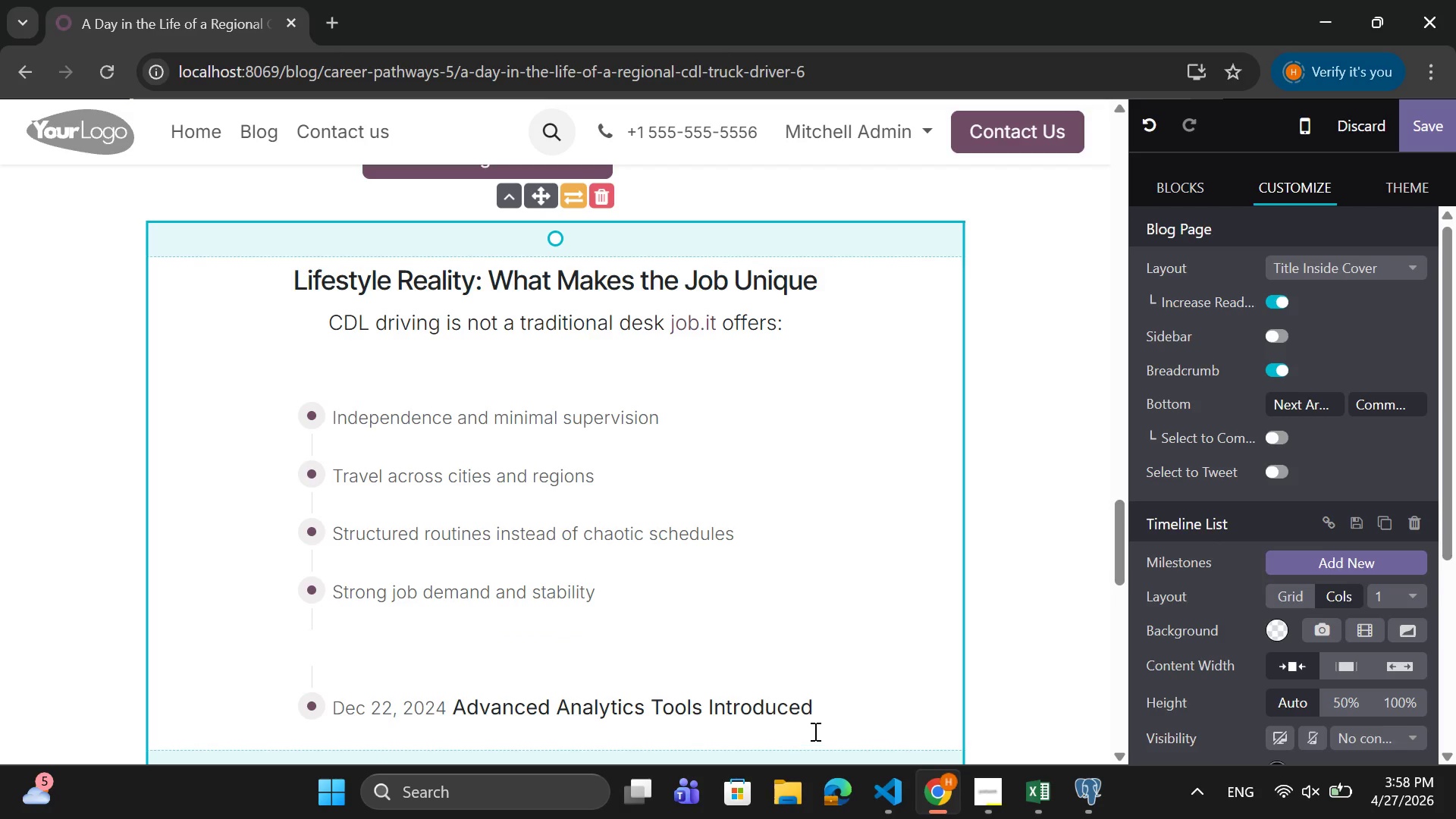 
left_click_drag(start_coordinate=[850, 711], to_coordinate=[315, 651])
 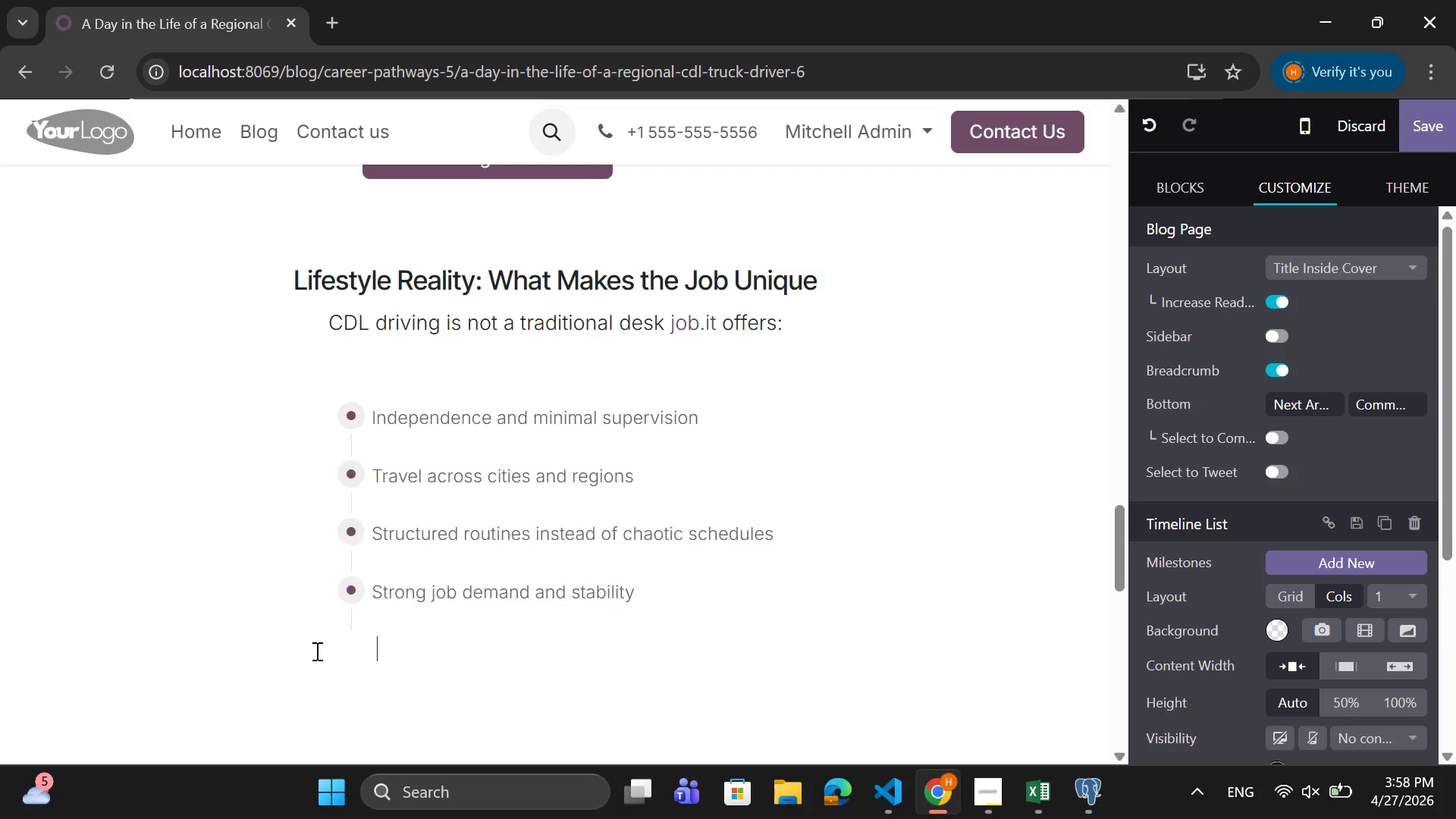 
key(Backspace)
 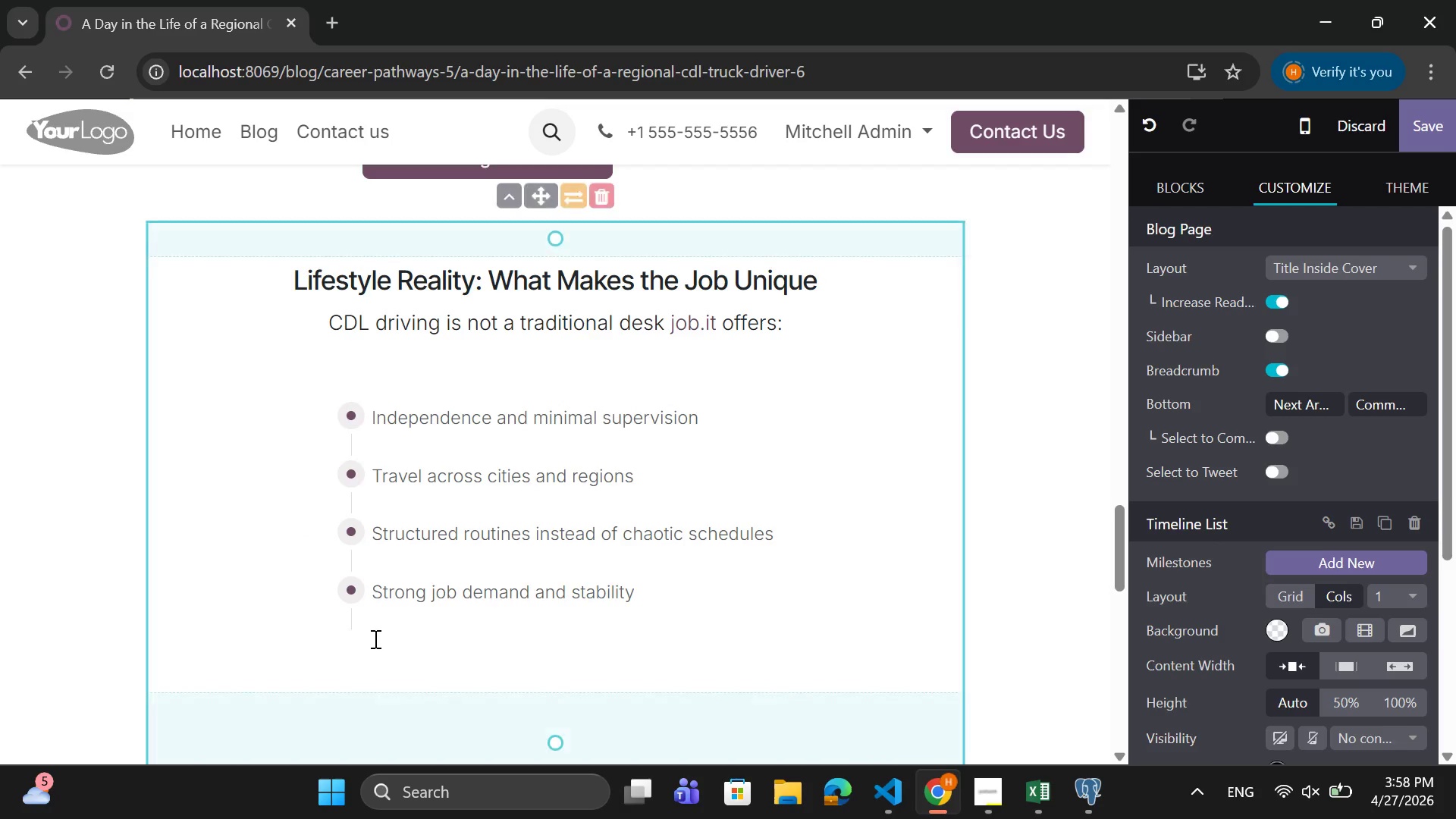 
key(Backspace)
 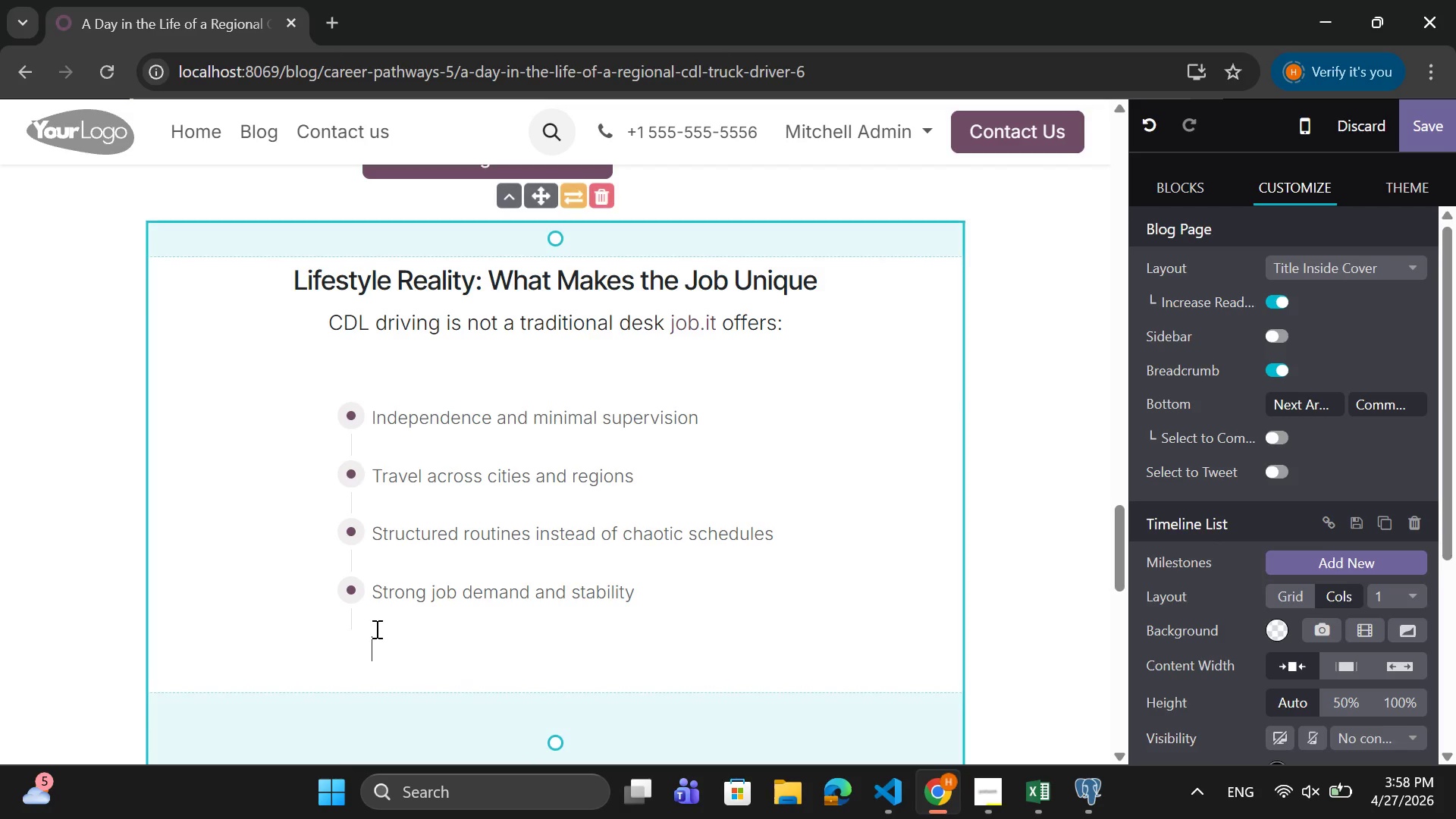 
left_click_drag(start_coordinate=[375, 629], to_coordinate=[347, 626])
 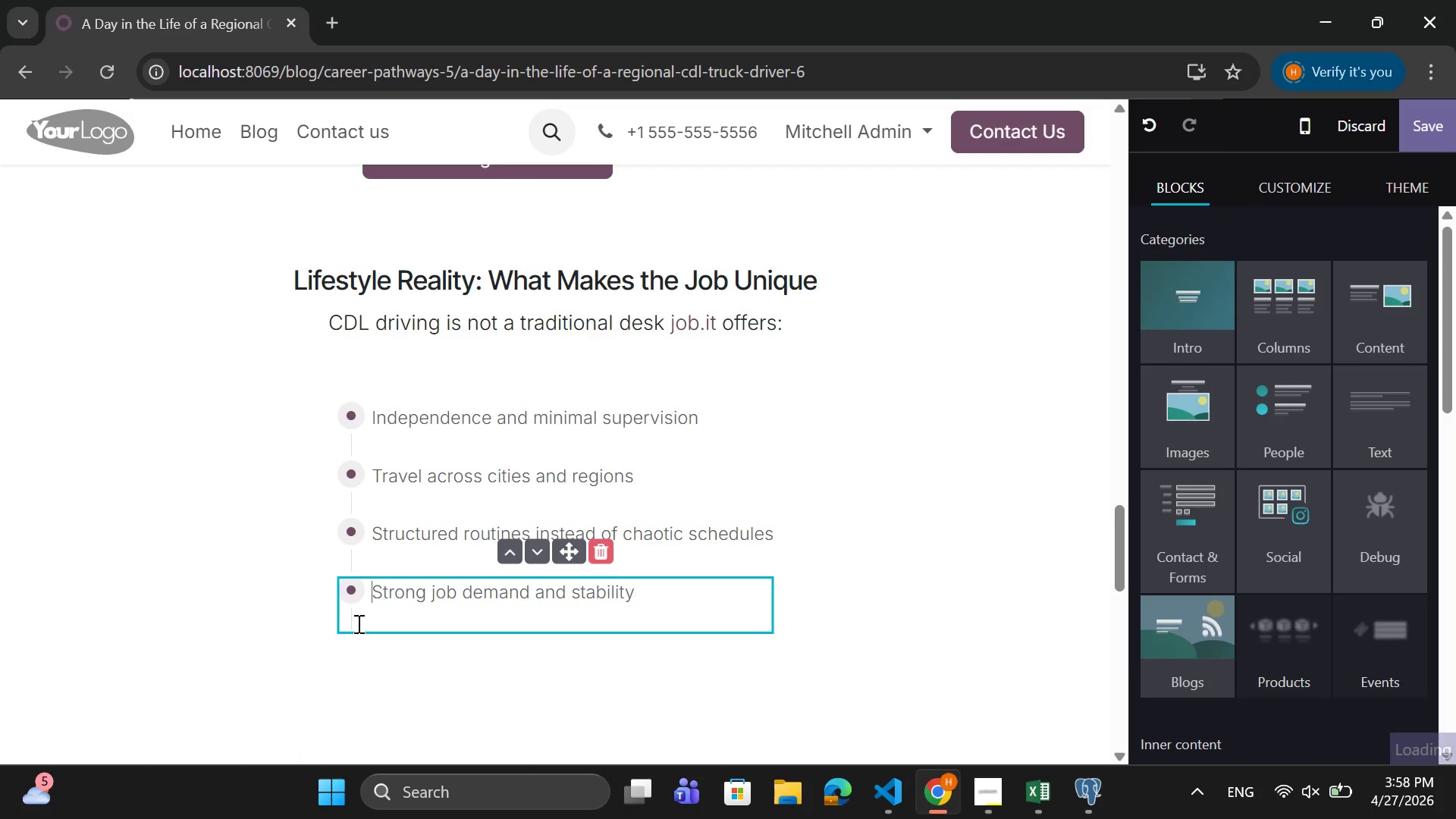 
left_click([357, 623])
 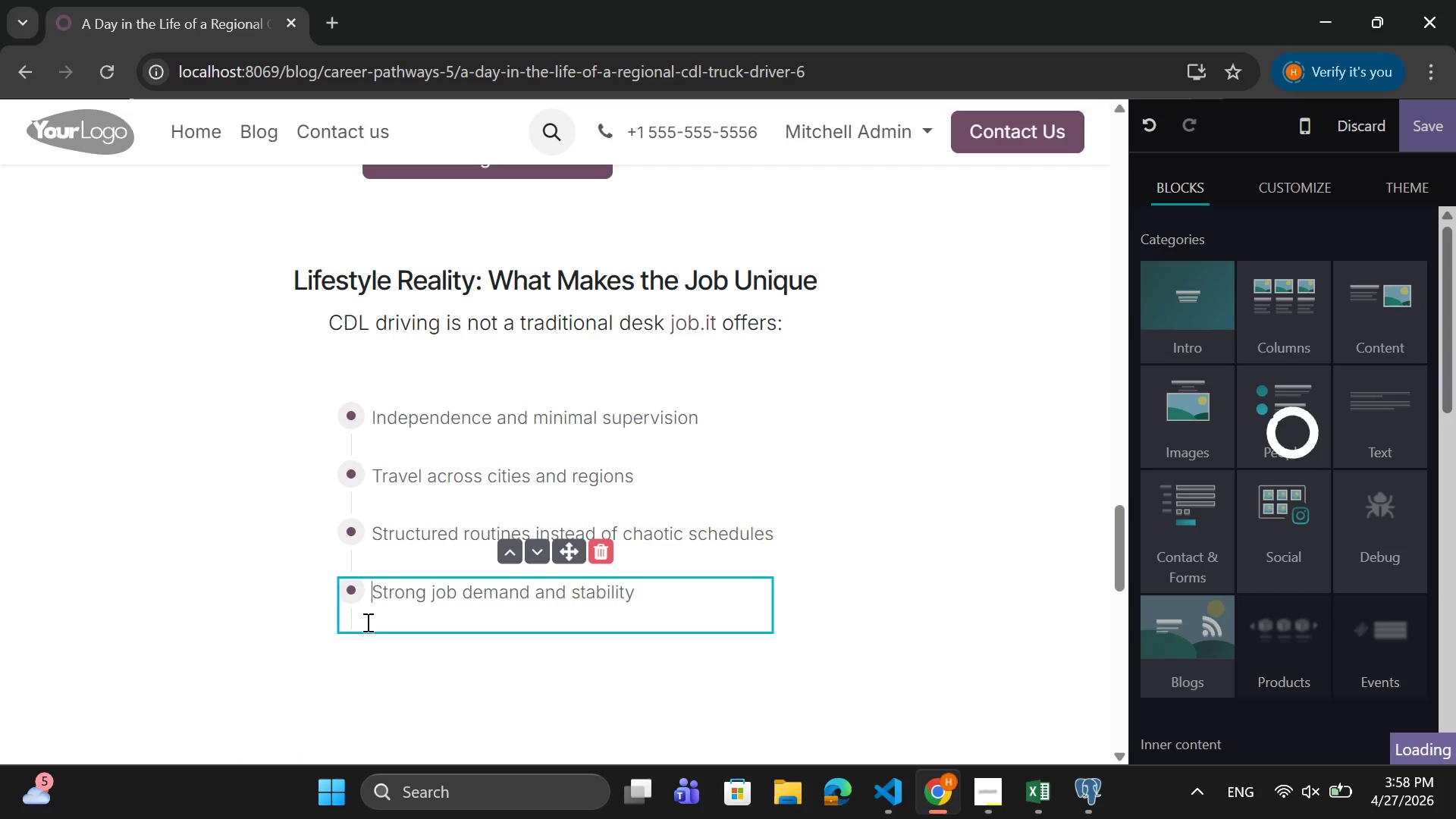 
left_click([369, 621])
 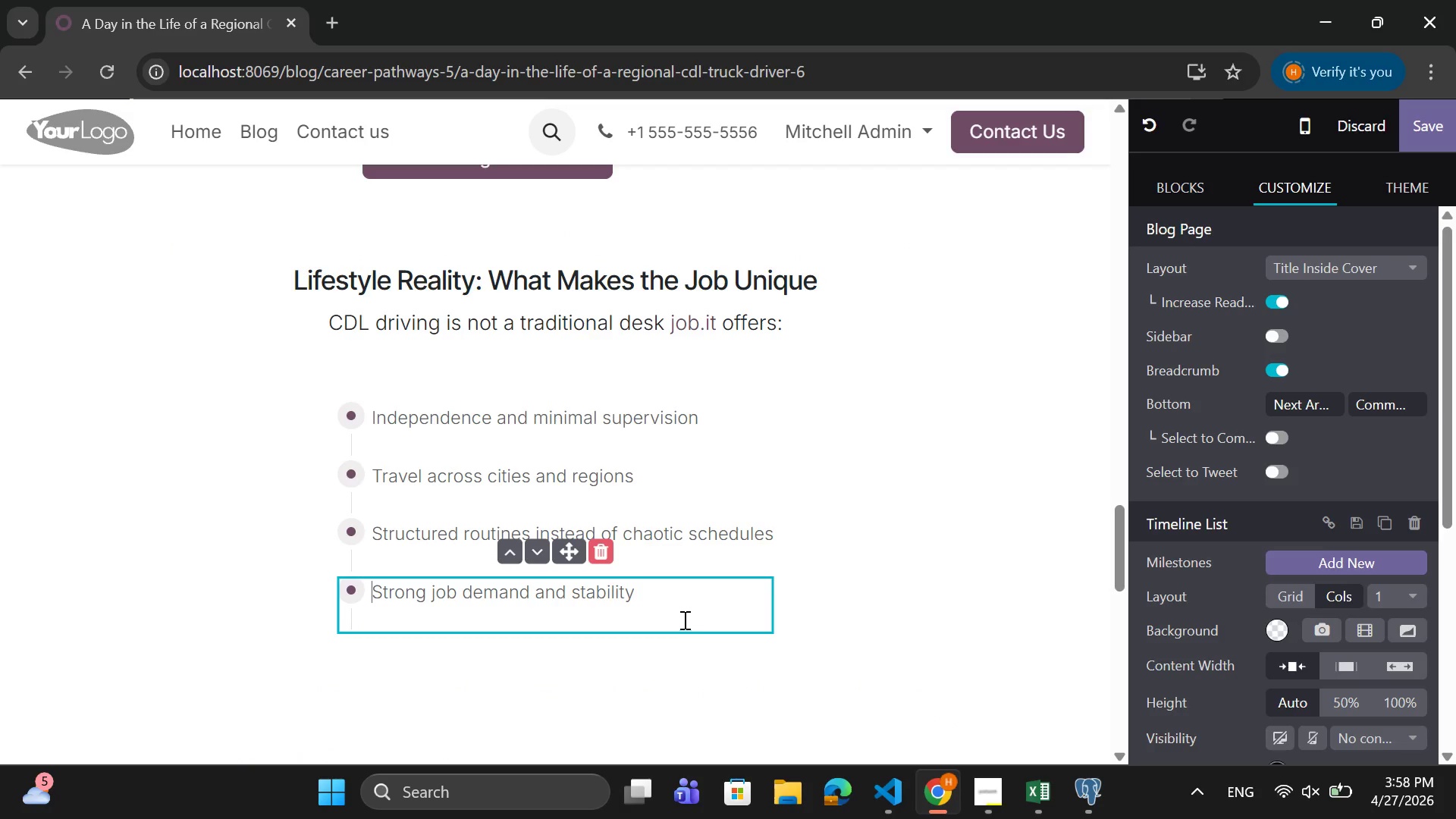 
left_click([679, 606])
 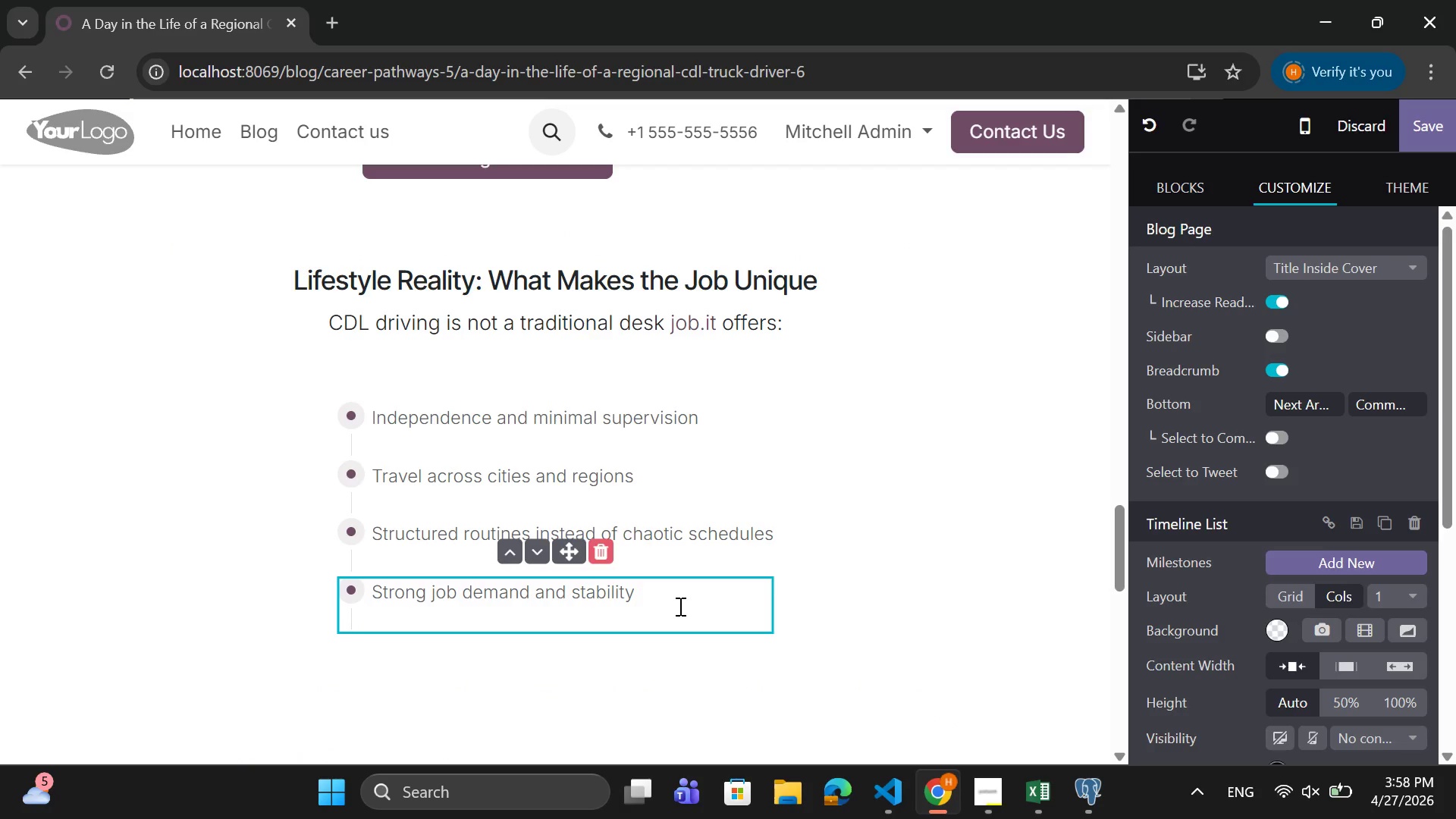 
key(Enter)
 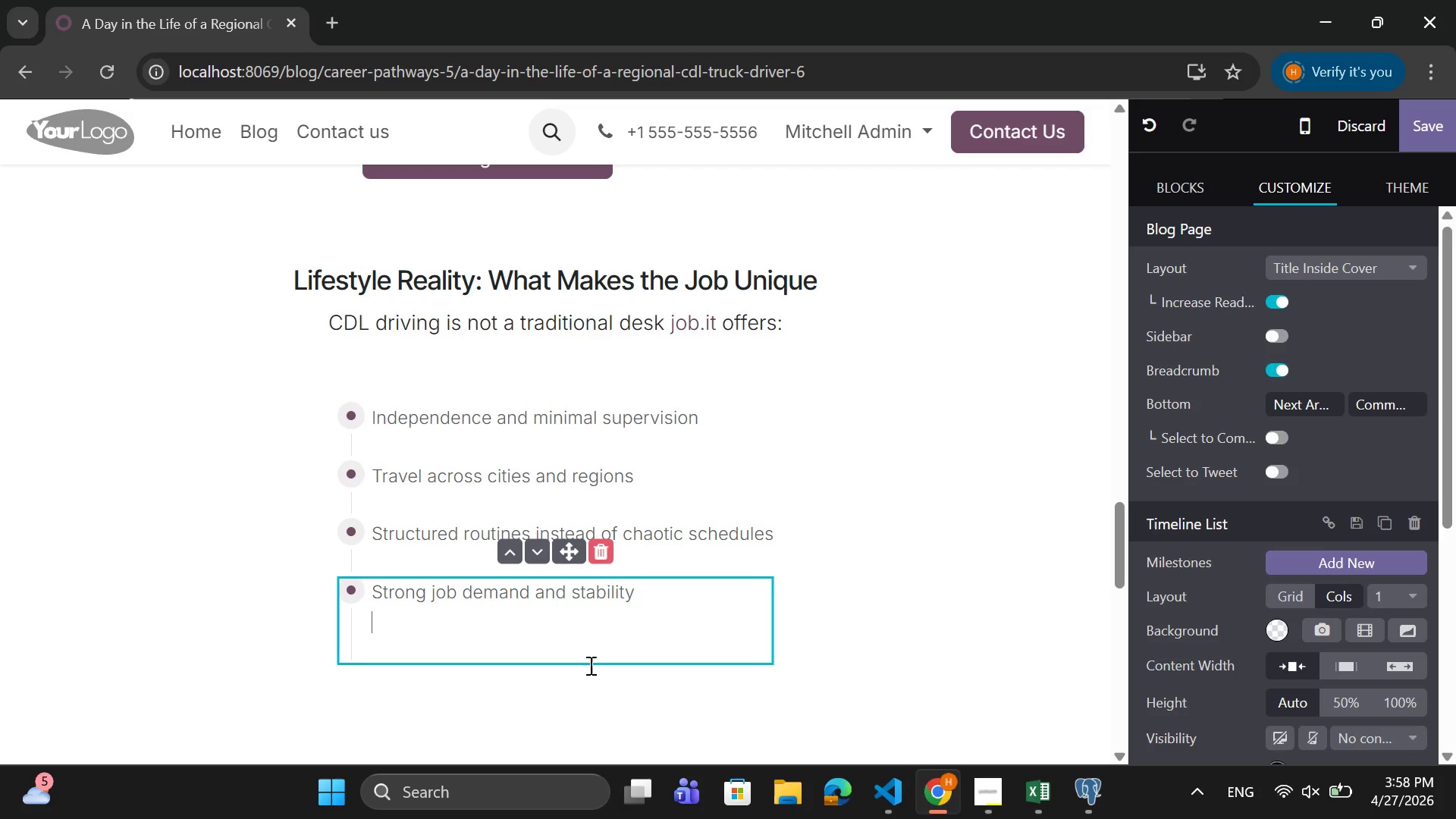 
key(Backspace)
 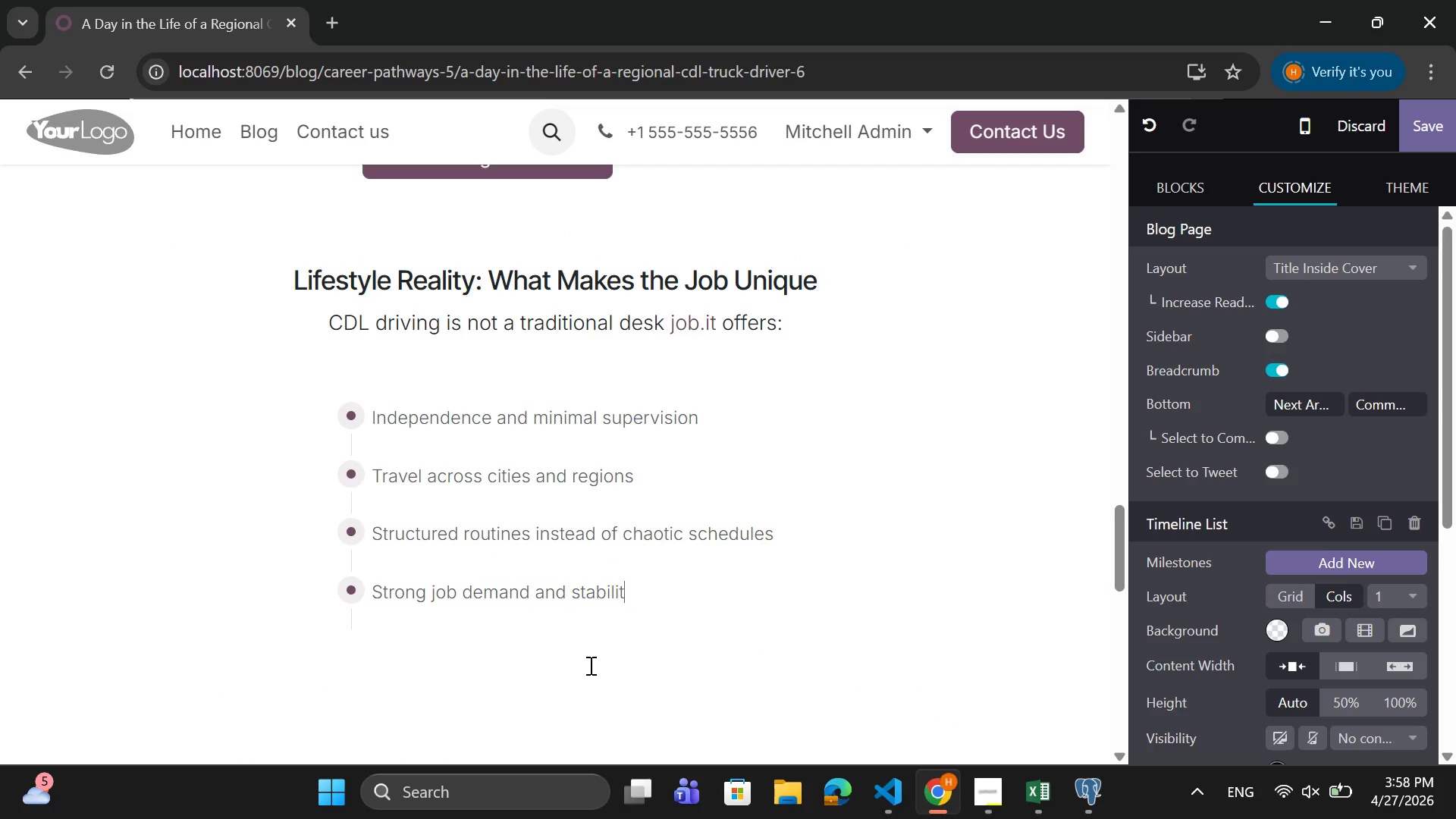 
key(Backspace)
 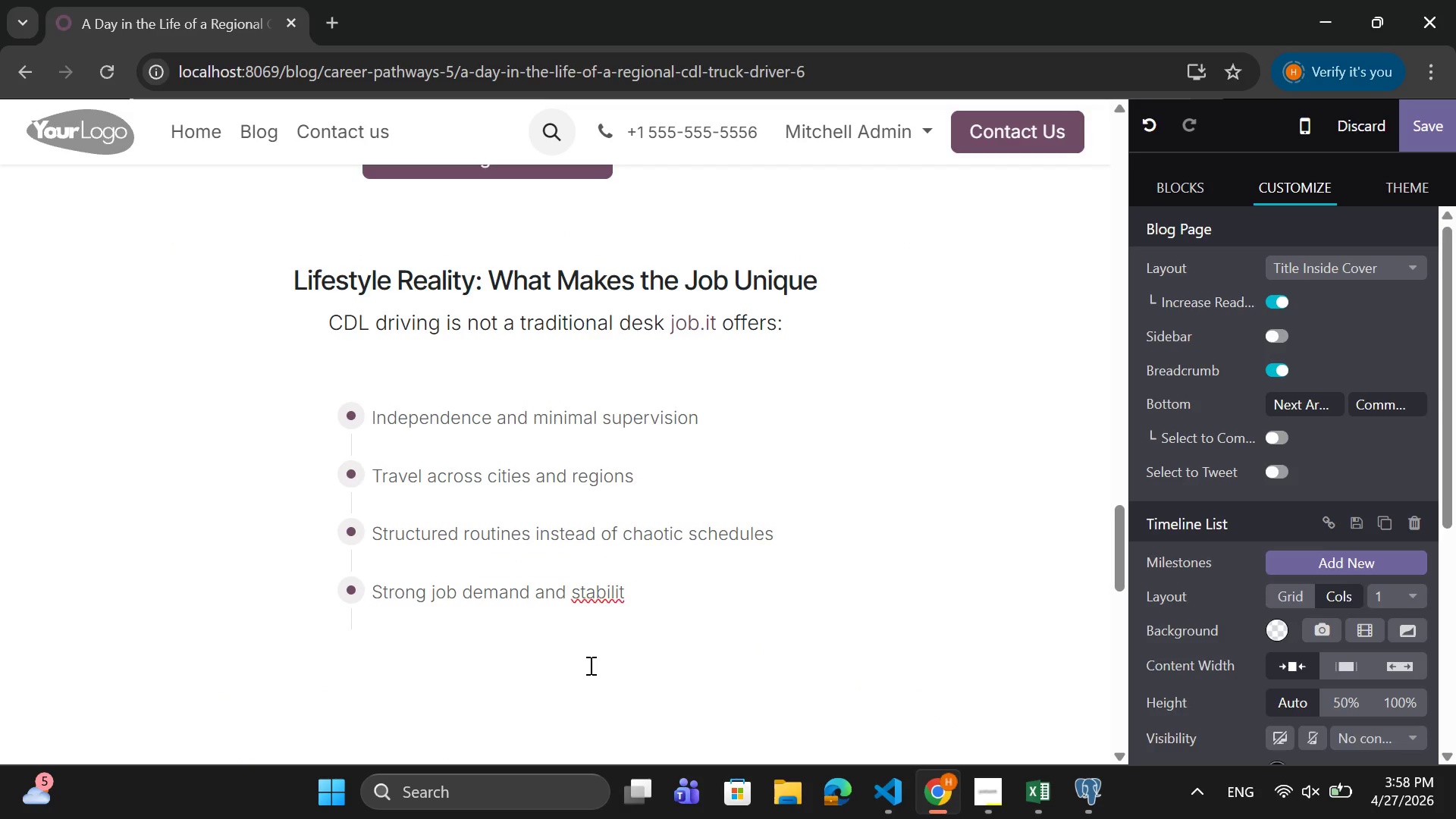 
key(Y)
 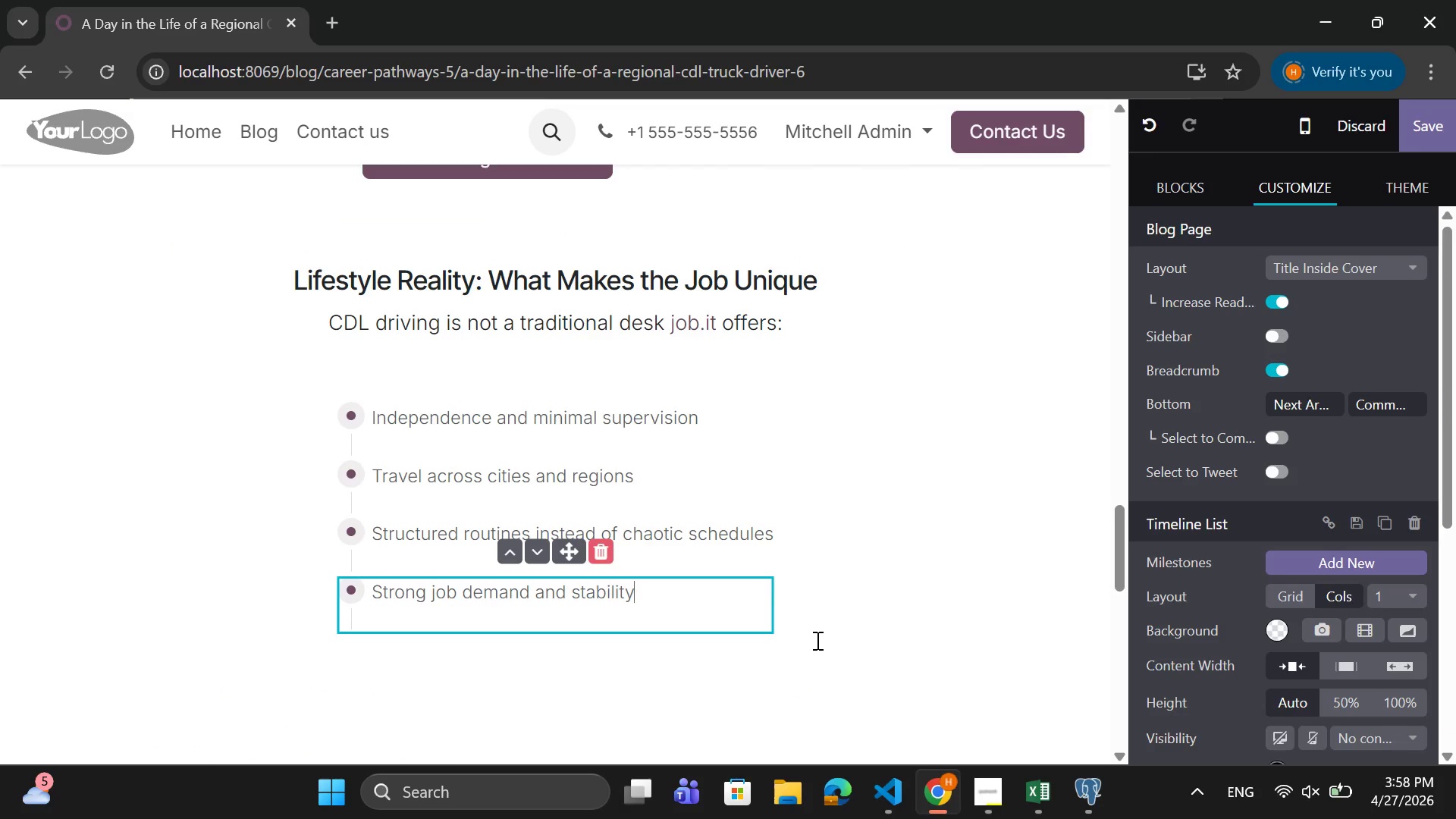 
left_click([639, 672])
 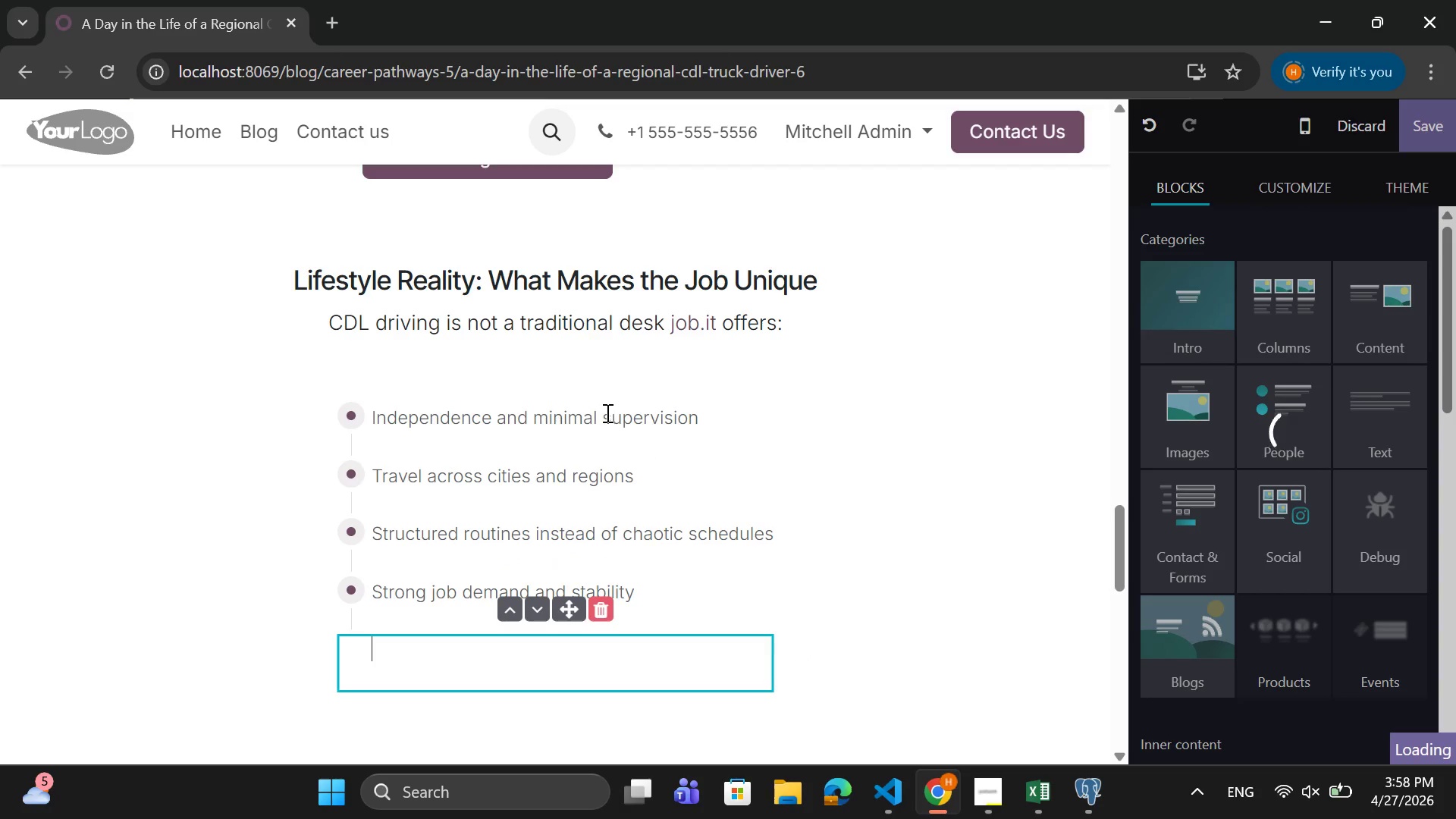 
left_click([478, 358])
 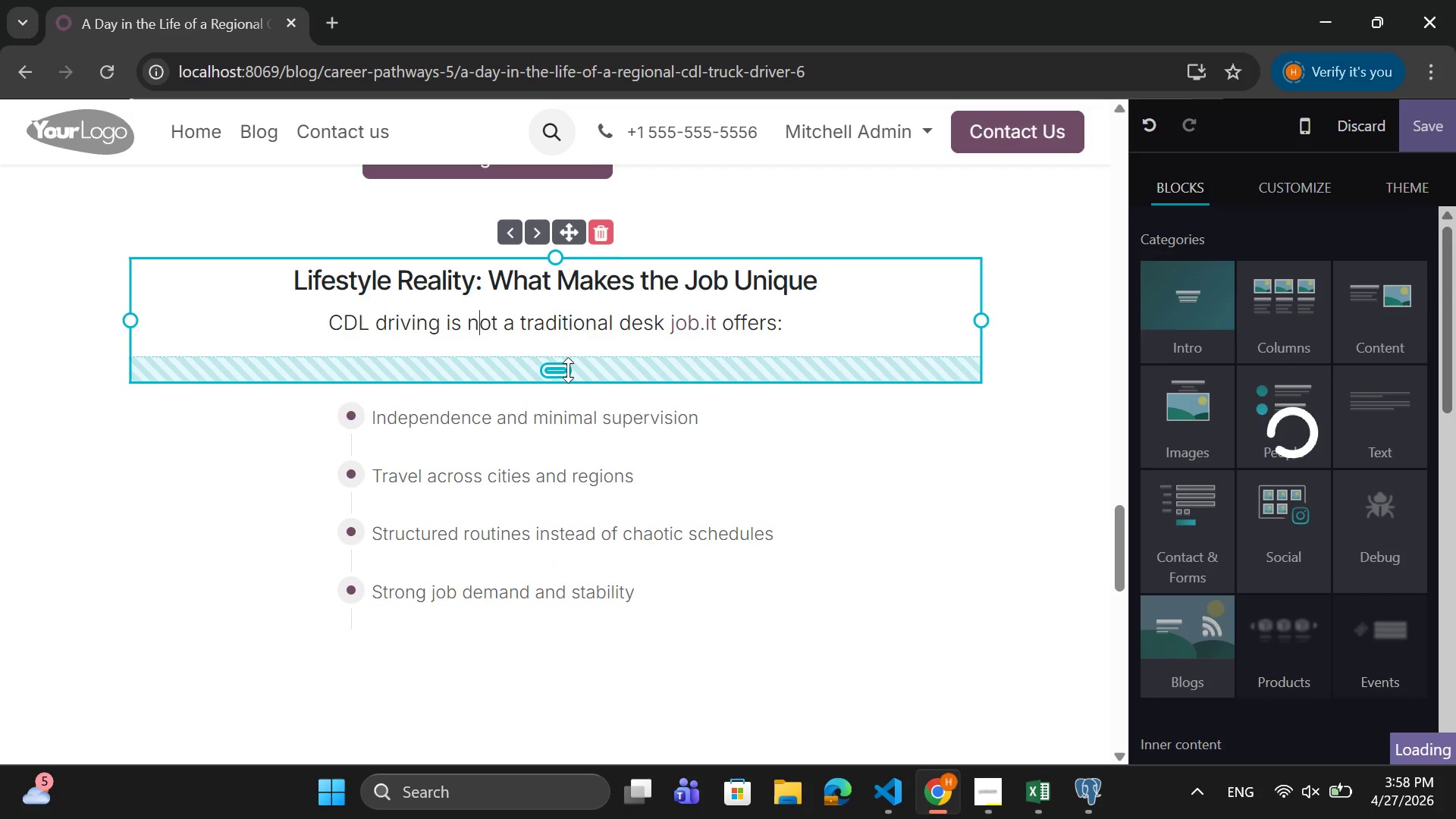 
left_click_drag(start_coordinate=[568, 371], to_coordinate=[573, 347])
 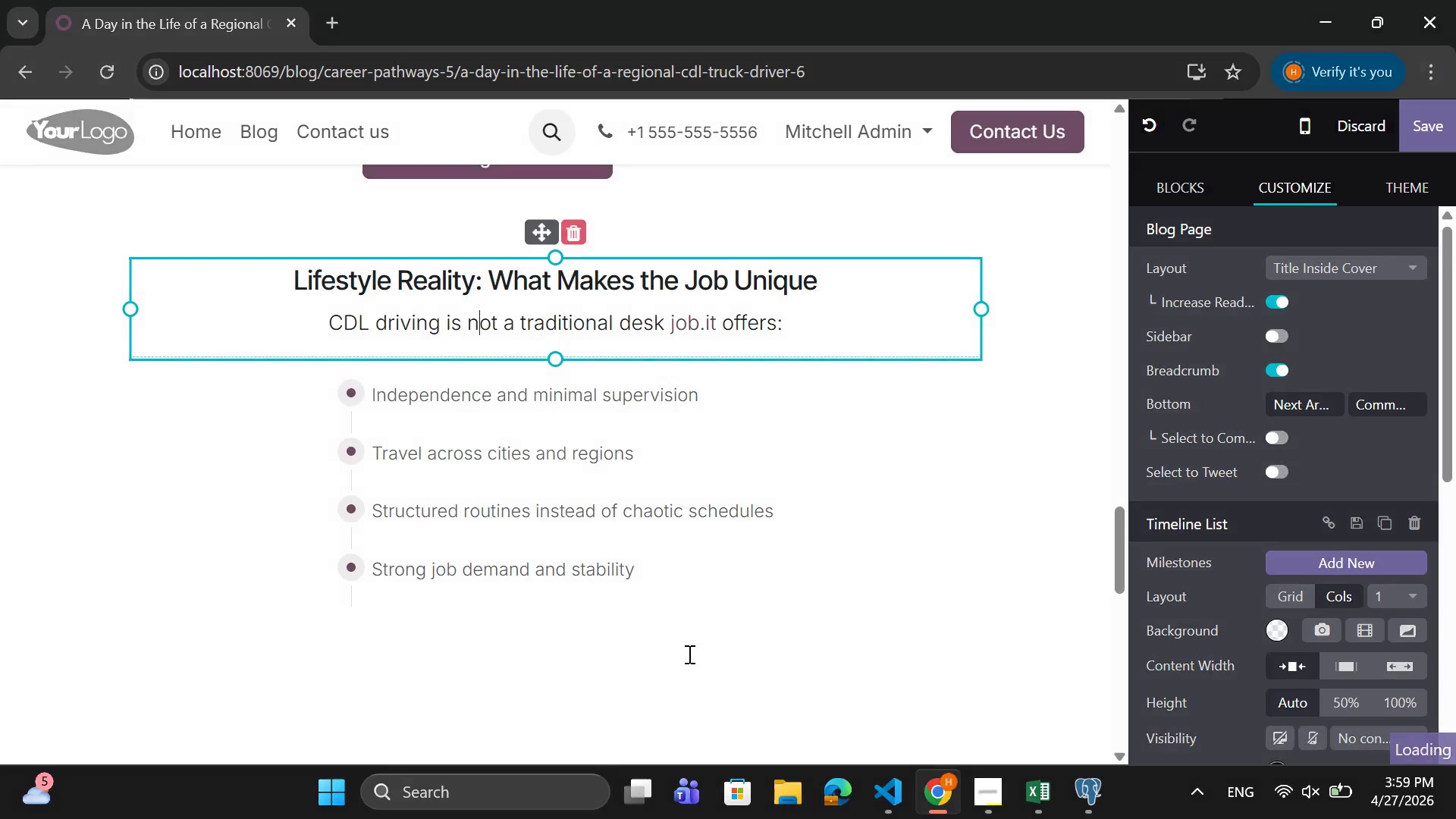 
left_click([688, 654])
 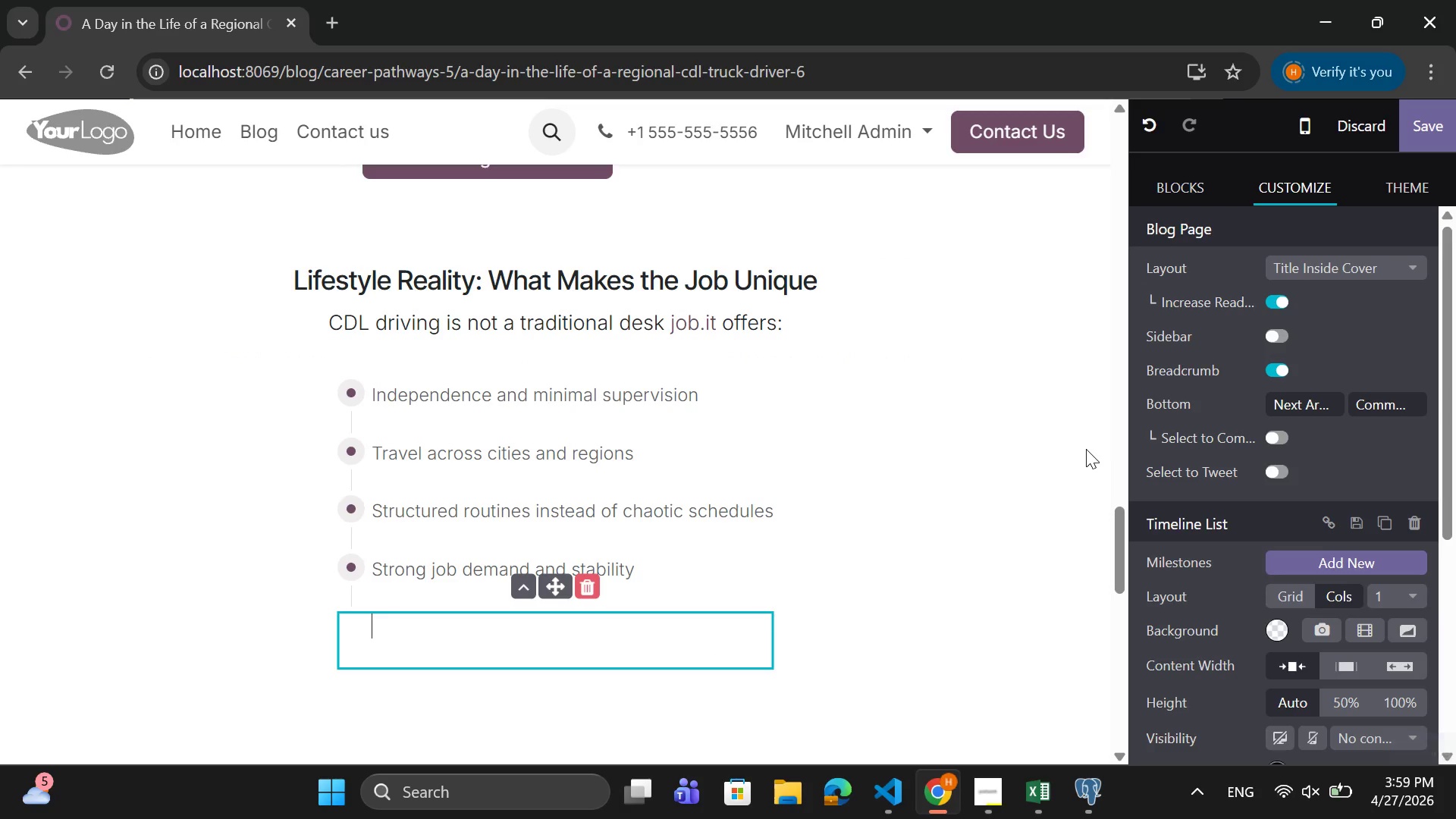 
key(Backspace)
 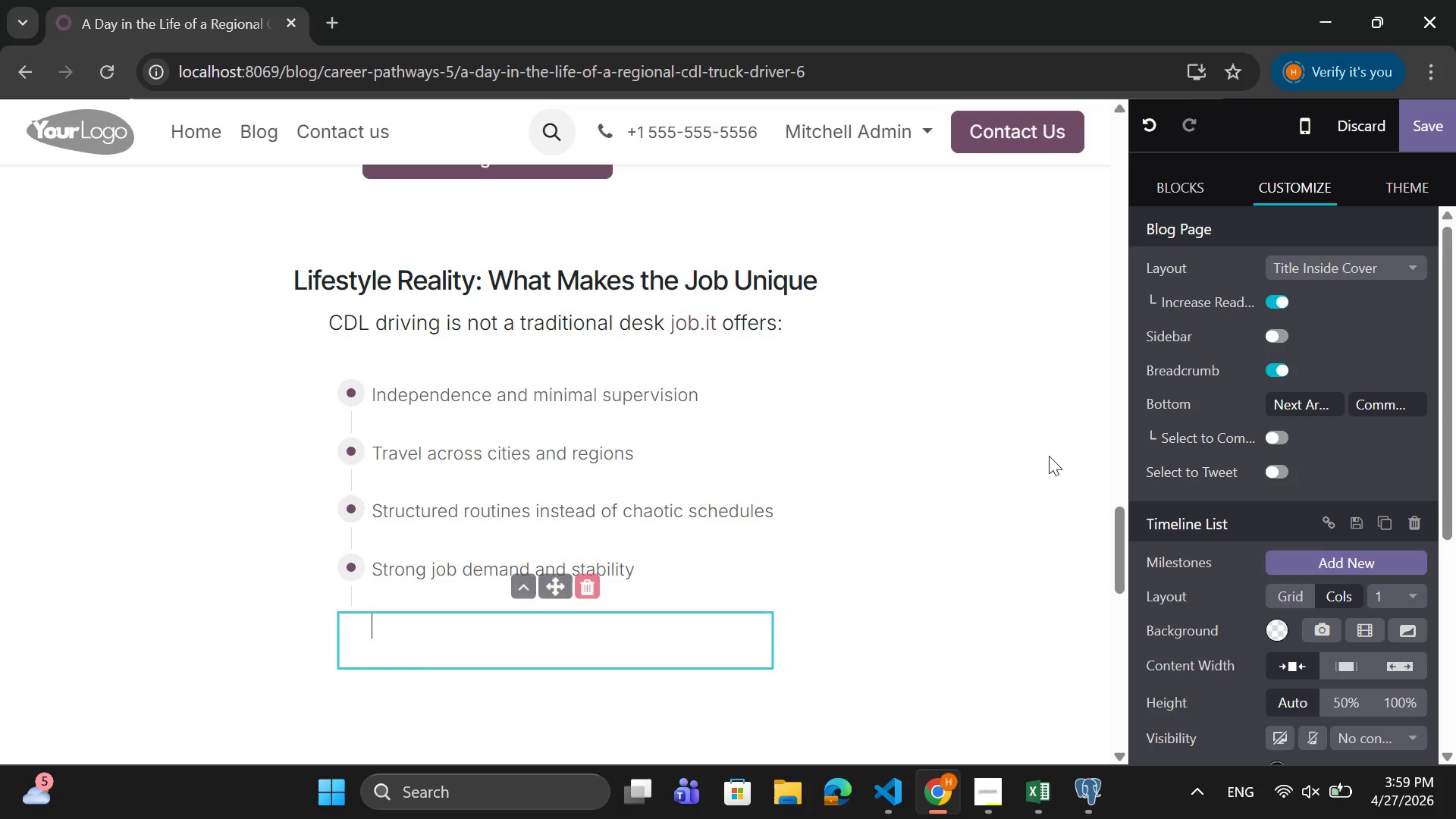 
key(Backspace)
 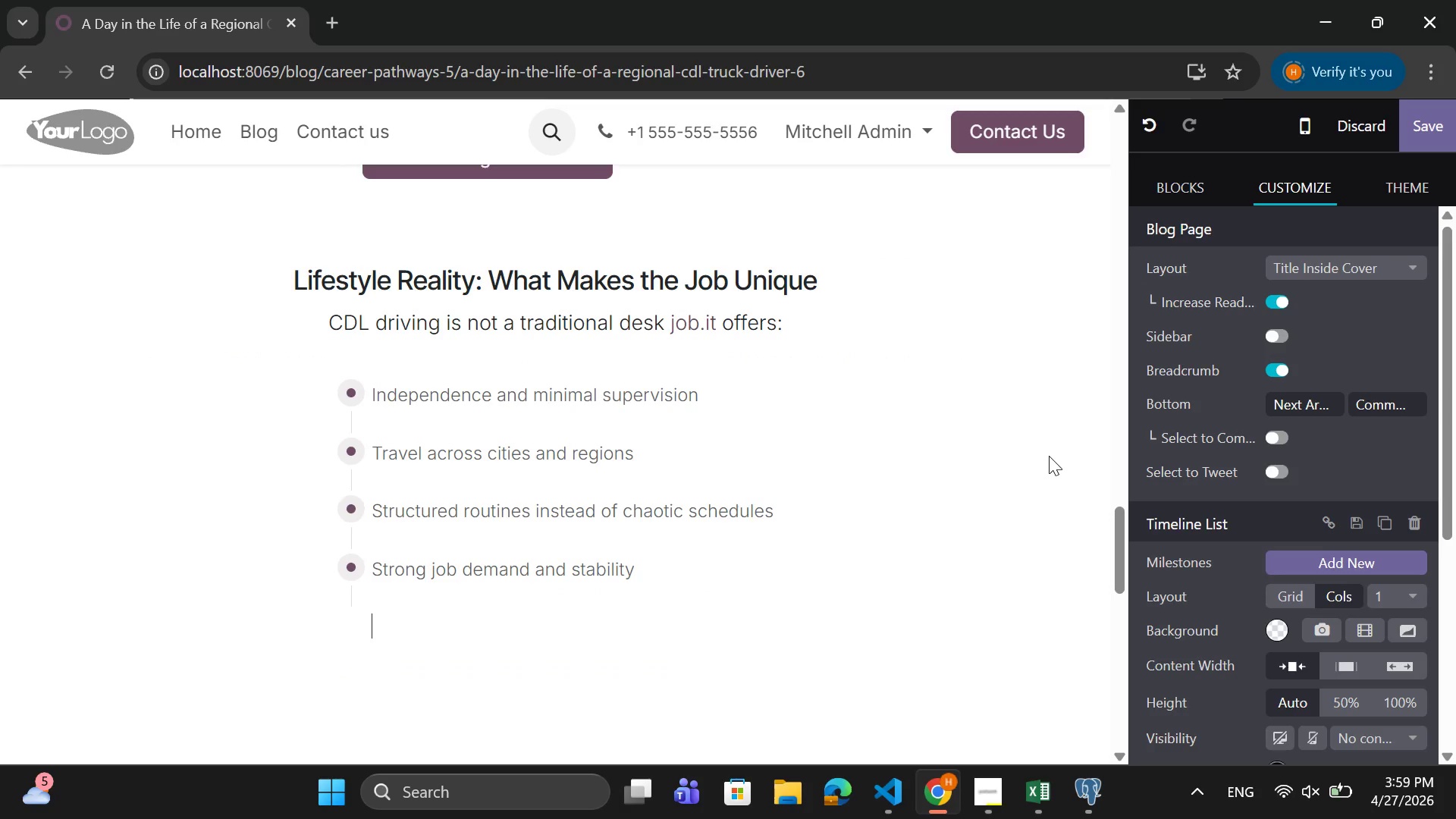 
key(Backspace)
 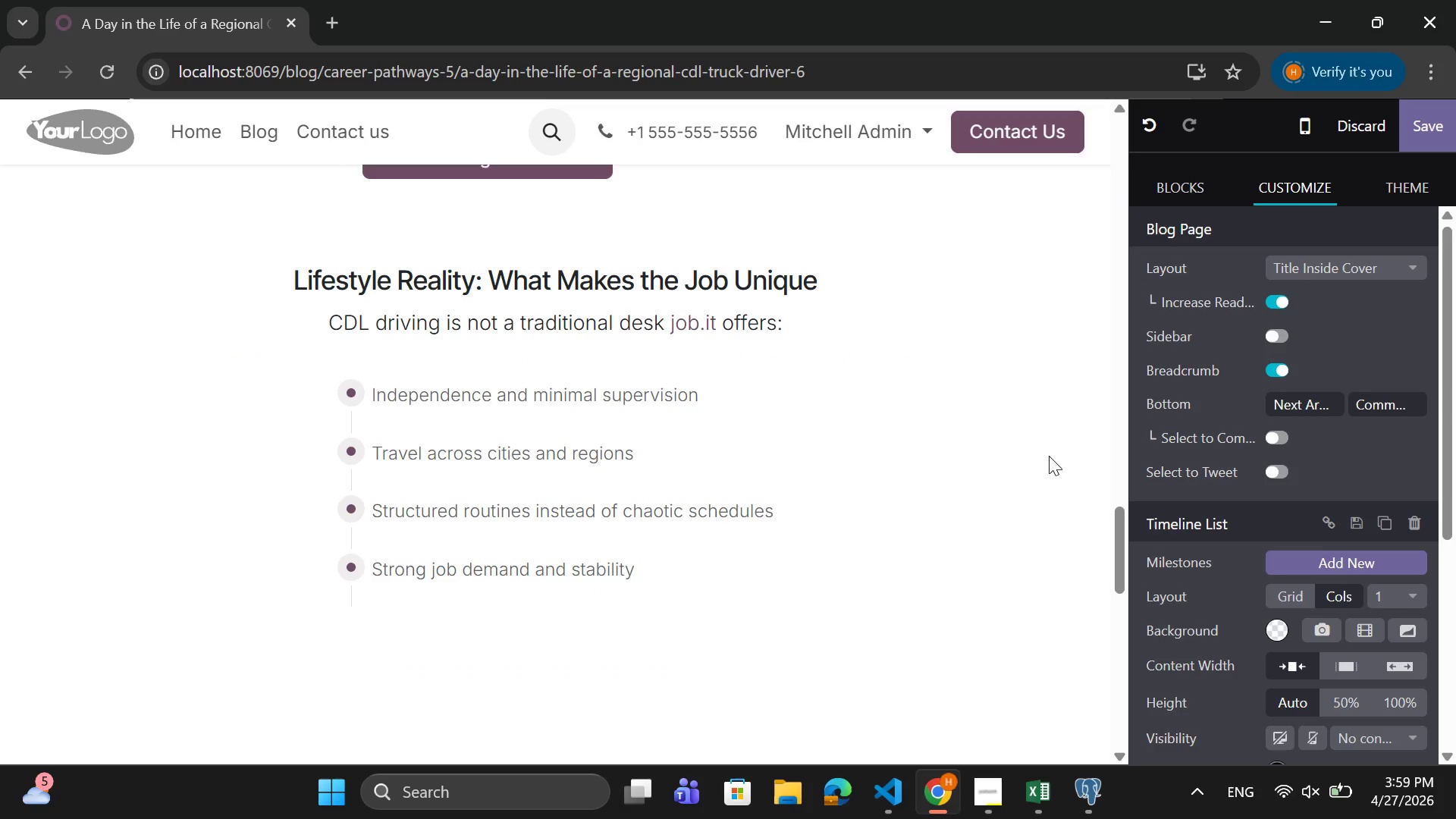 
key(Backspace)
 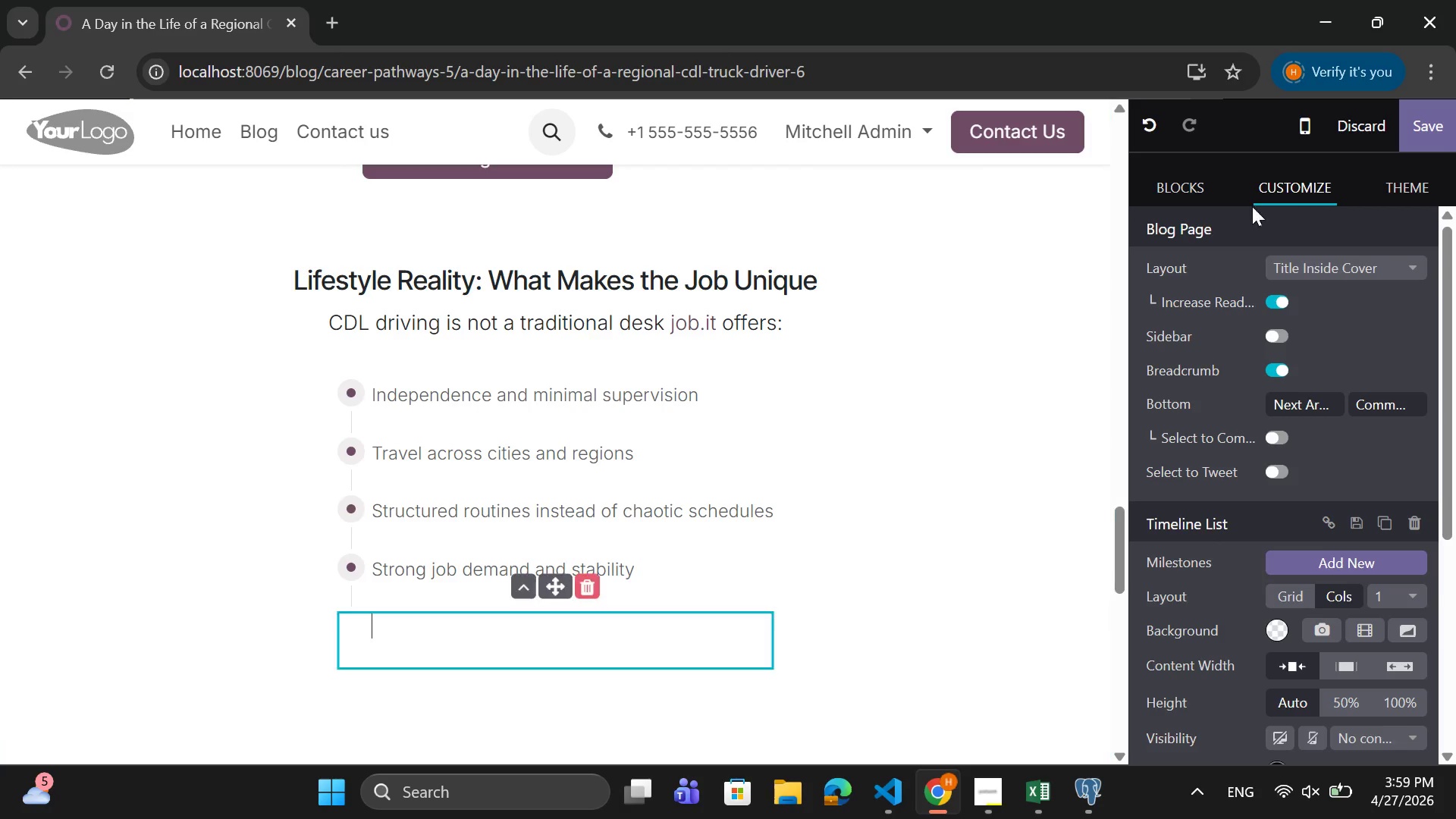 
left_click([1154, 183])
 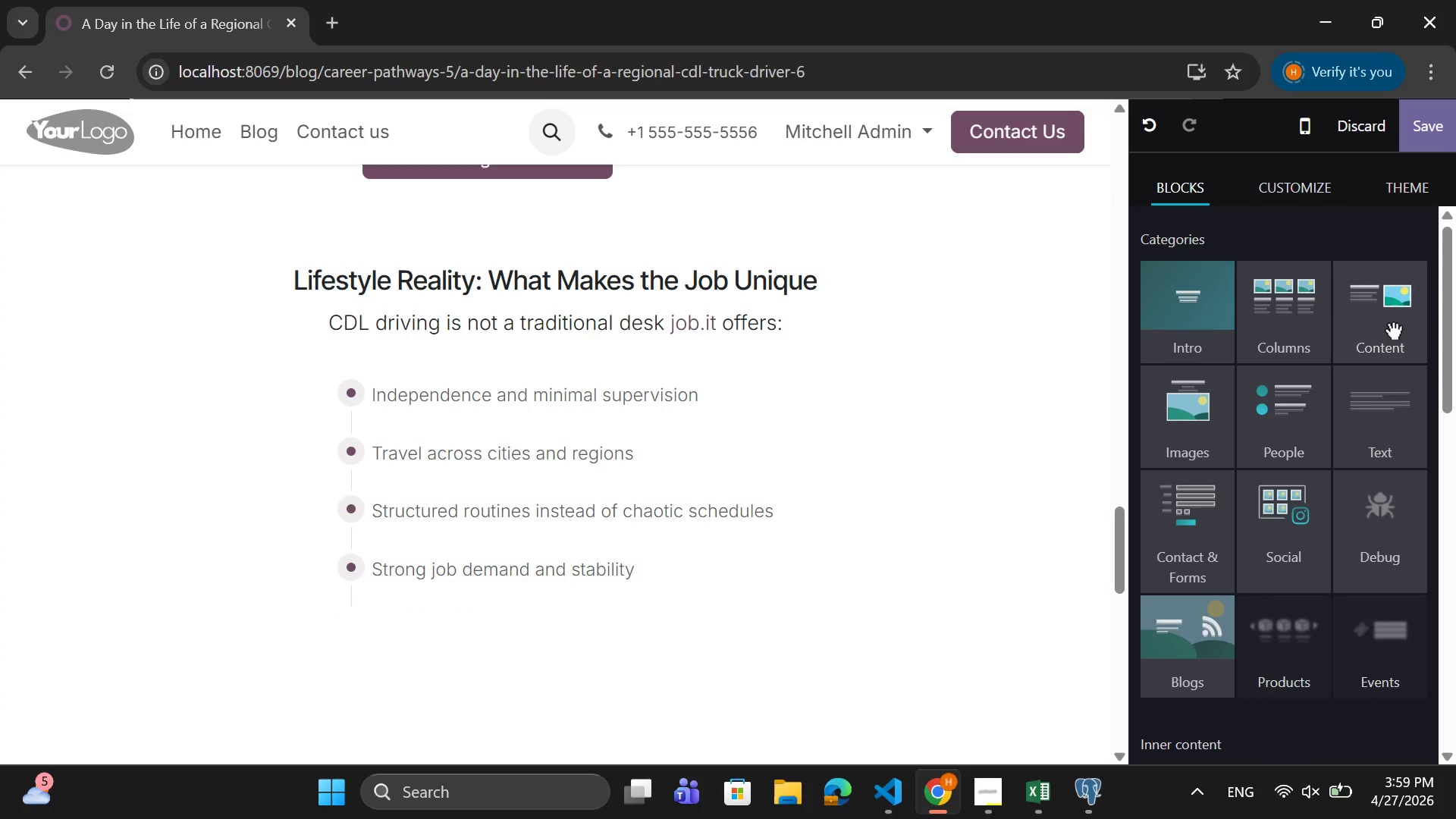 
left_click([1388, 394])
 